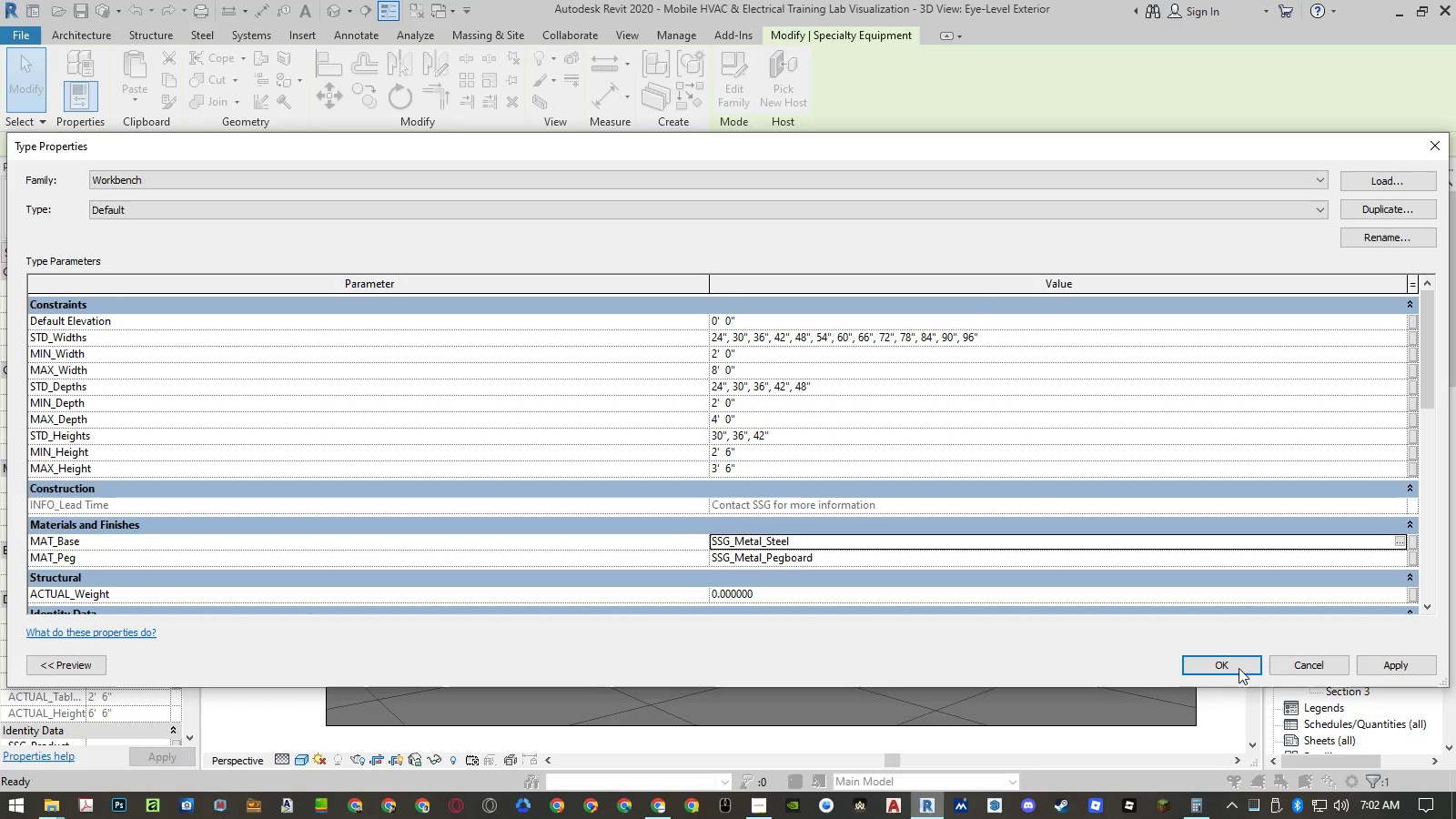 
left_click([1234, 670])
 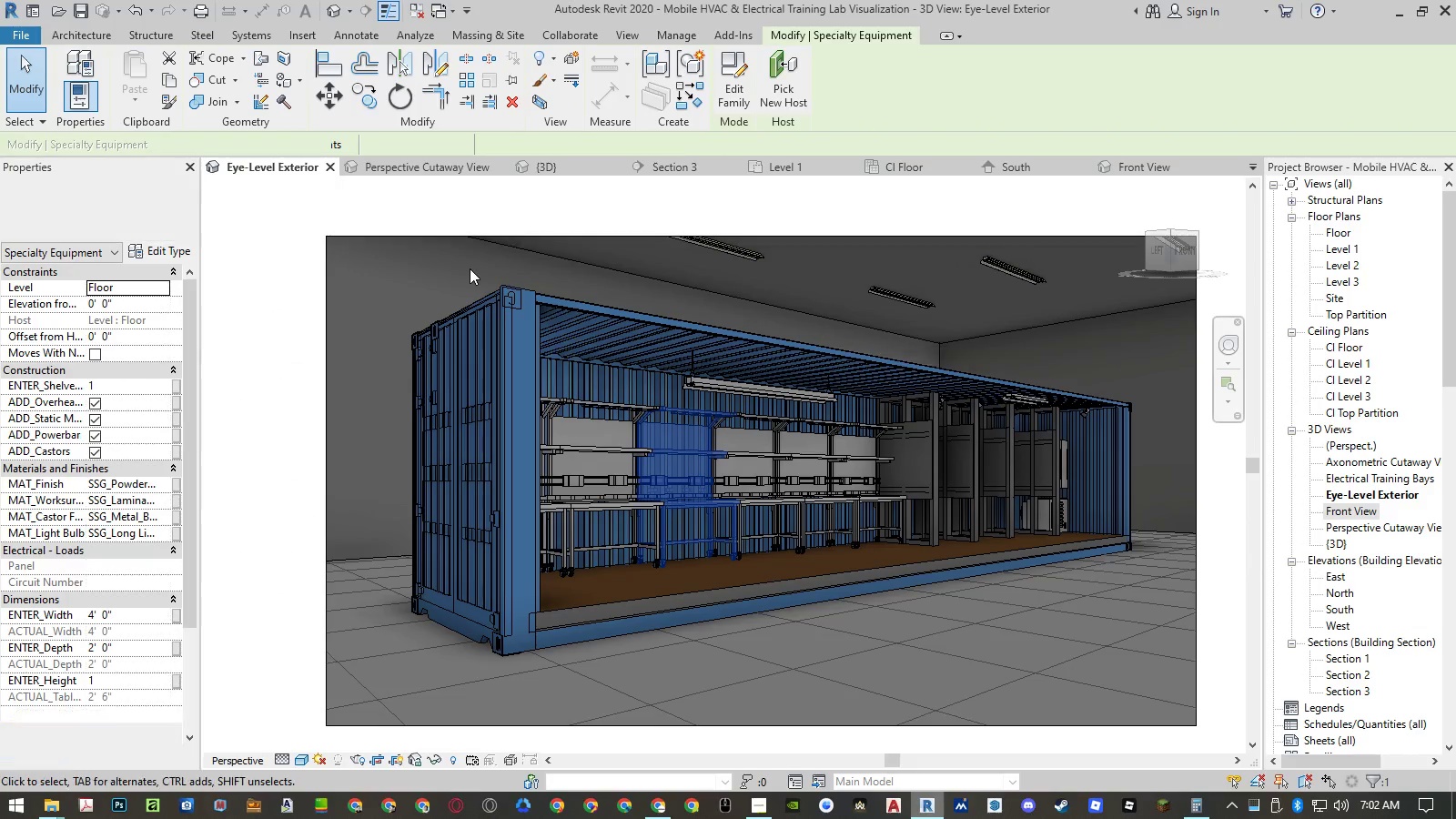 
left_click([470, 268])
 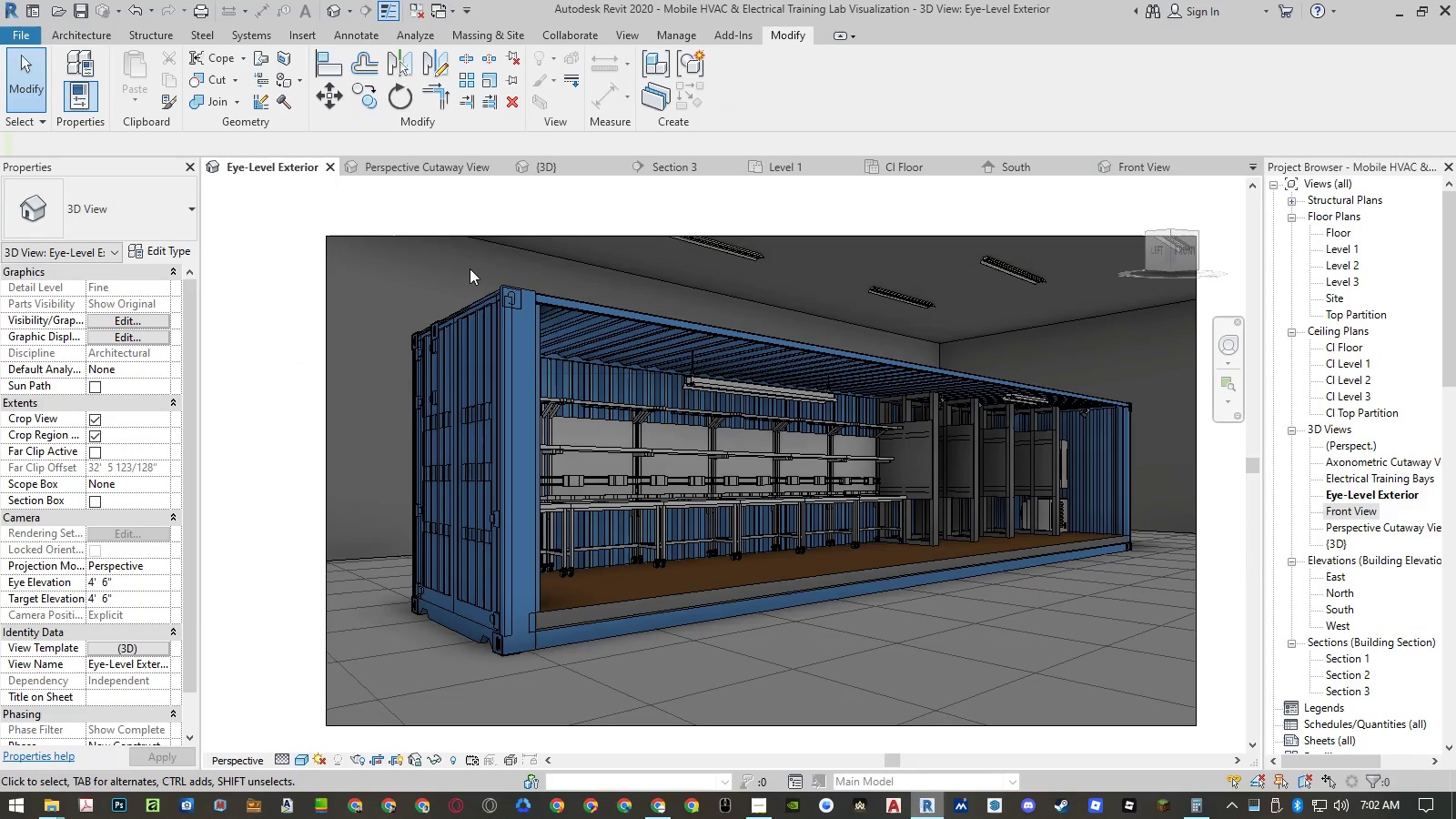 
key(Control+S)
 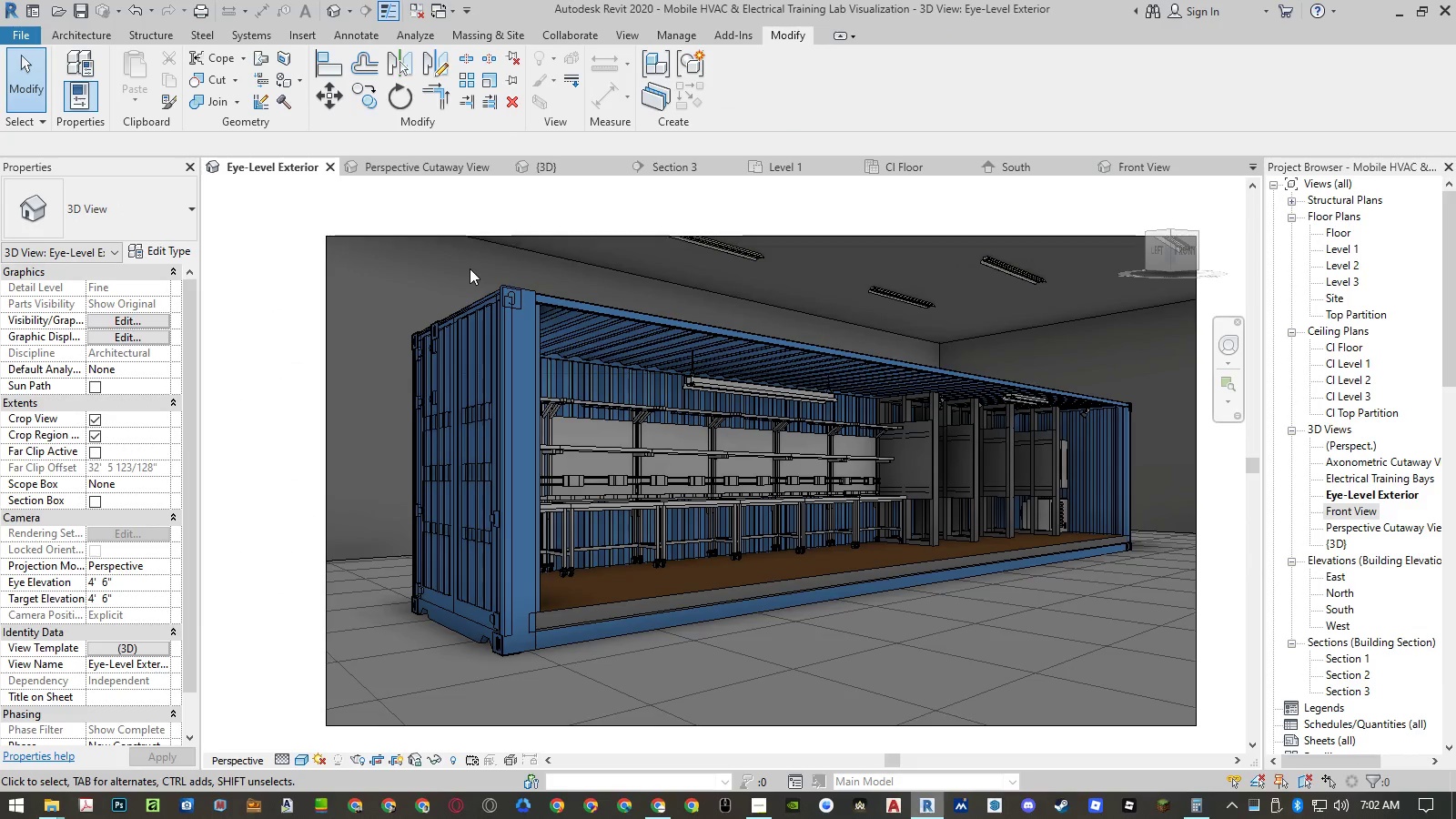 
type(rr)
 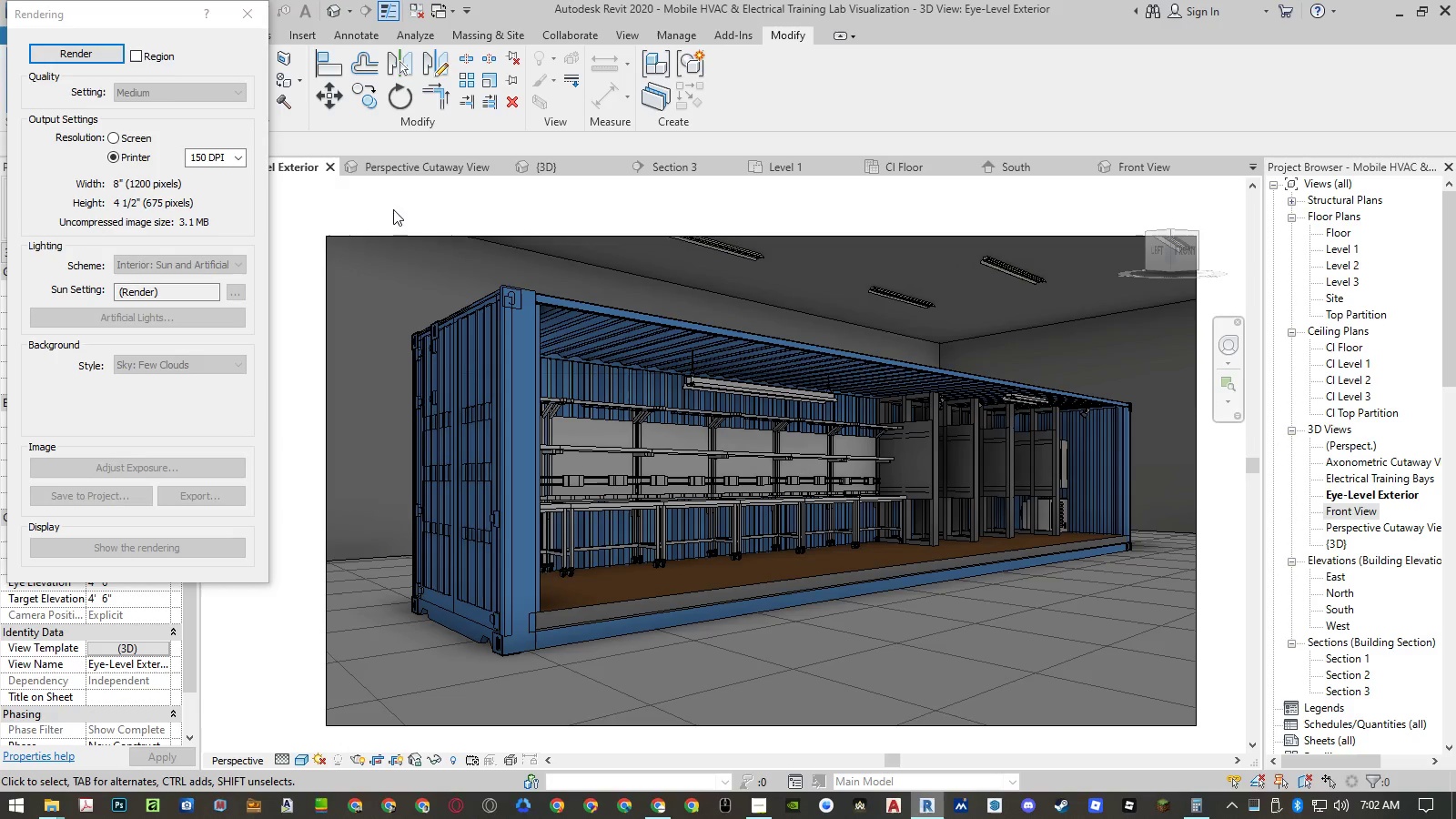 
left_click([77, 53])
 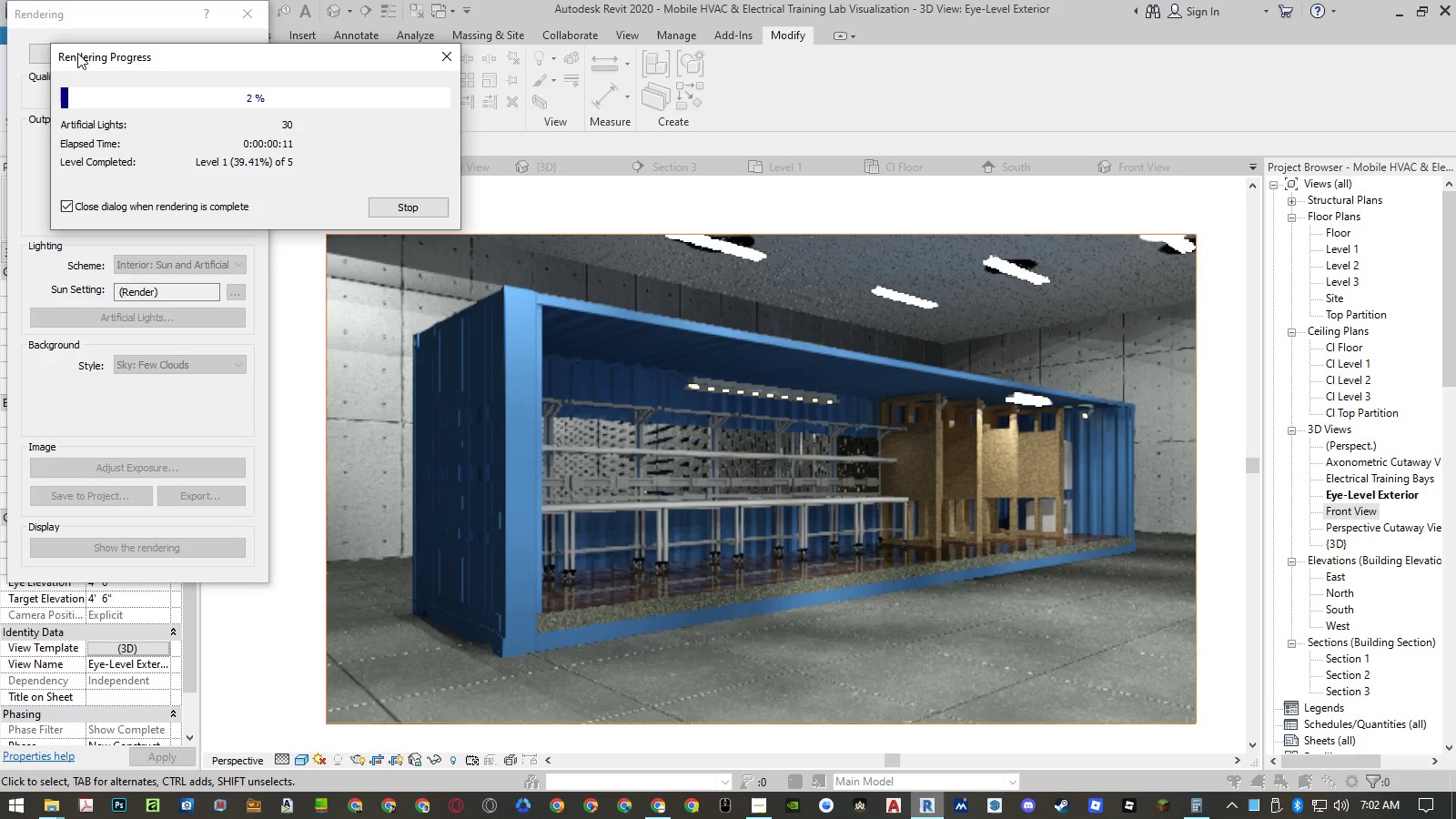 
wait(15.83)
 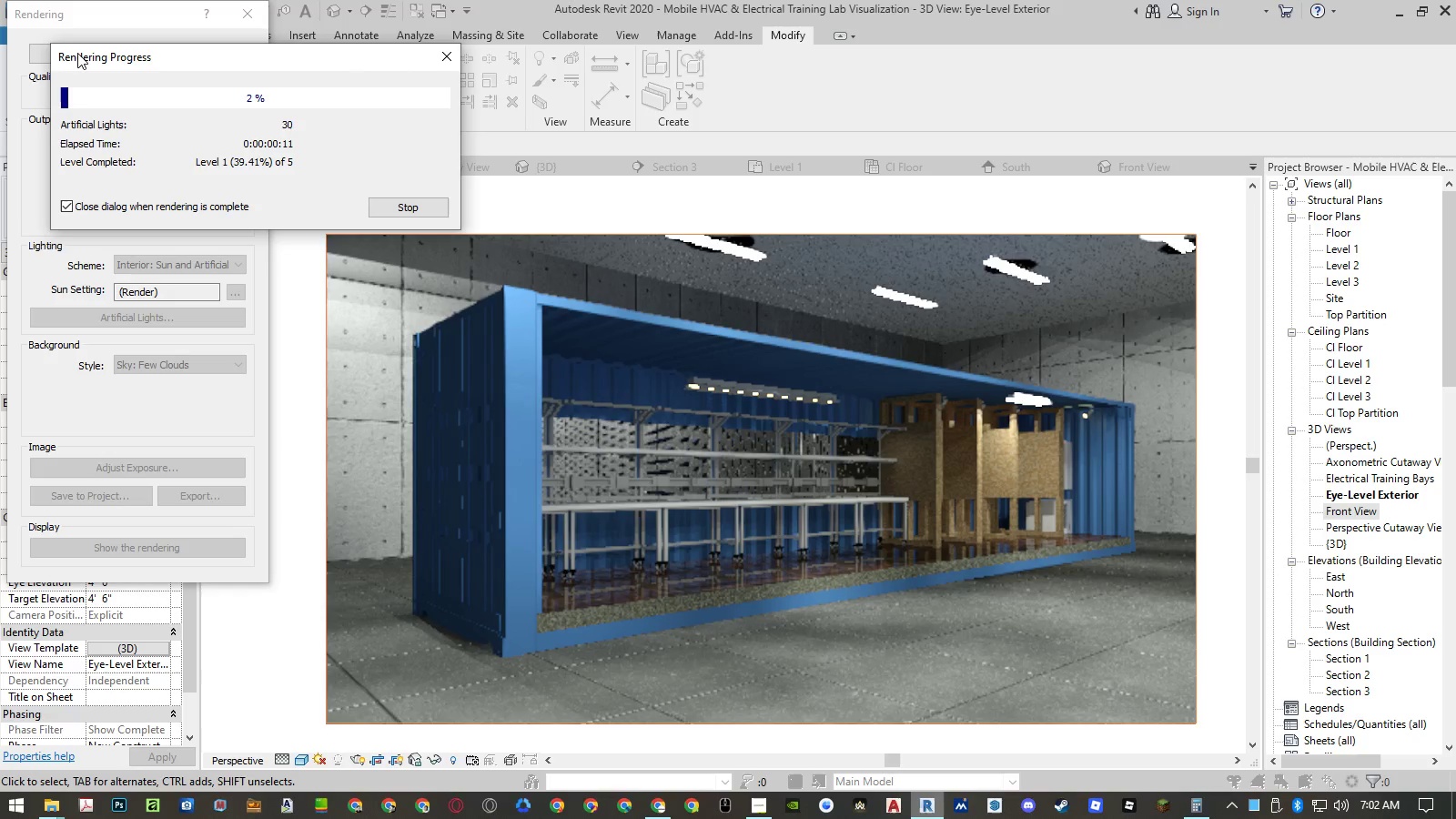 
left_click([413, 208])
 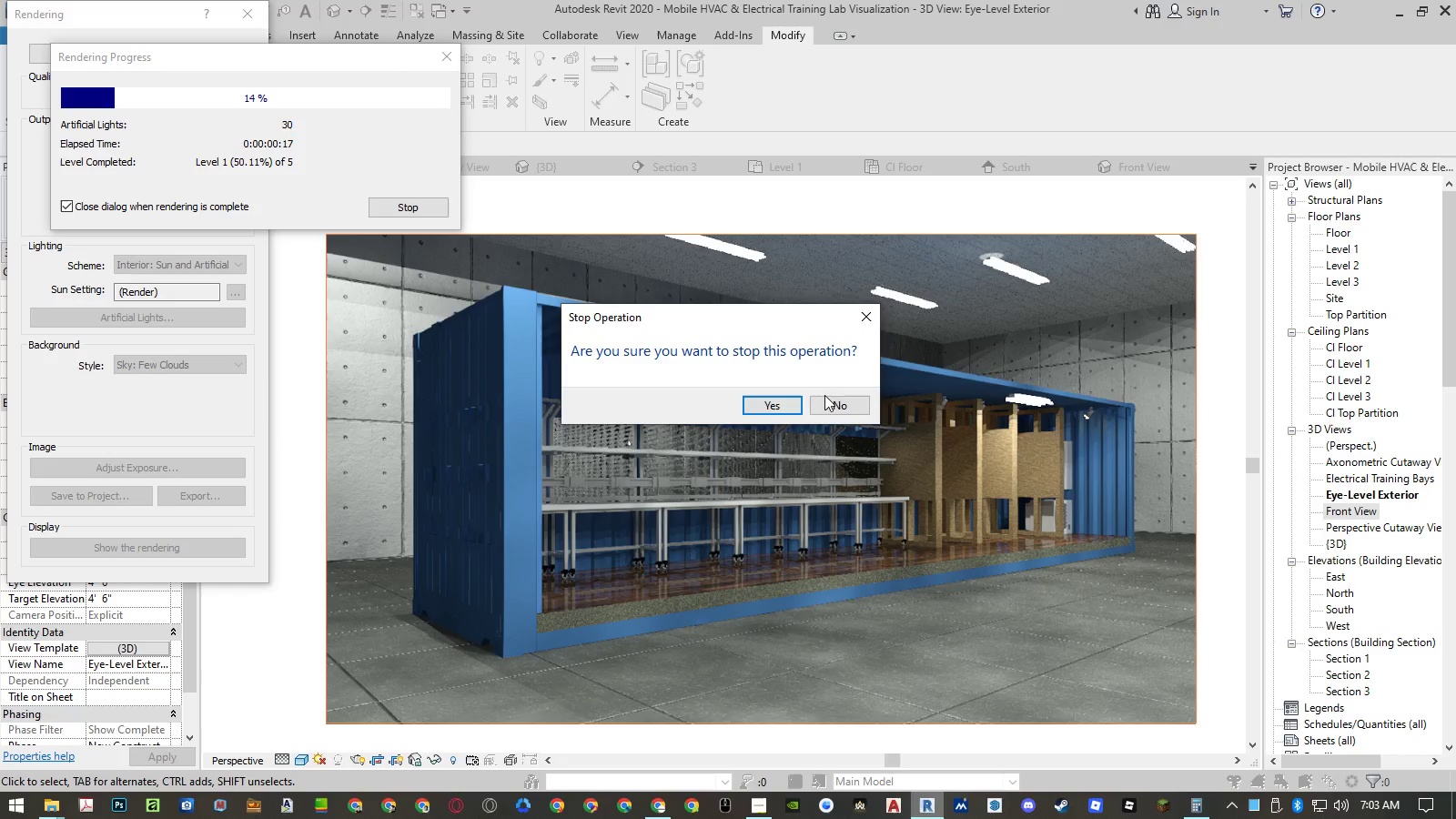 
left_click([787, 401])
 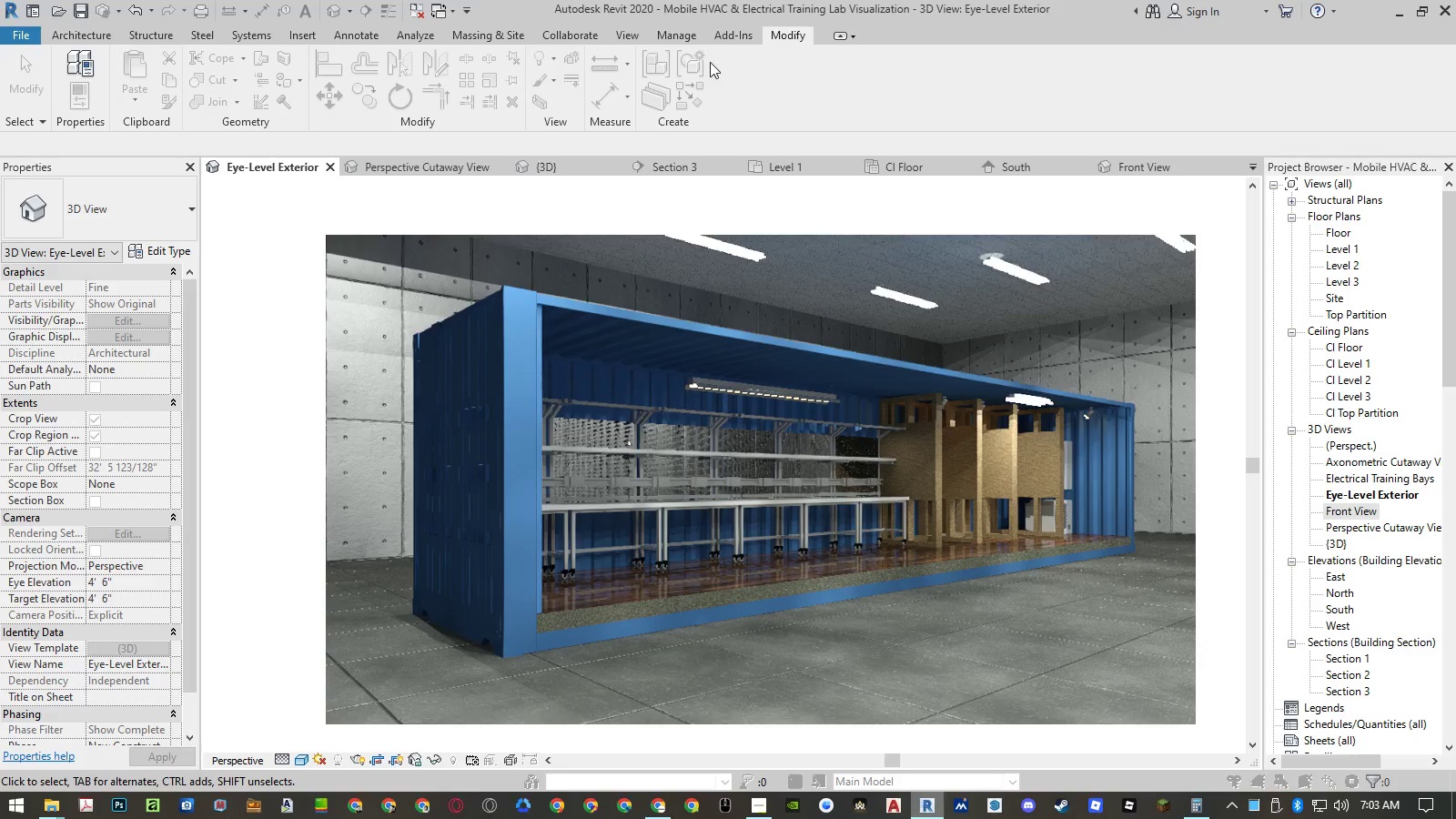 
left_click([697, 41])
 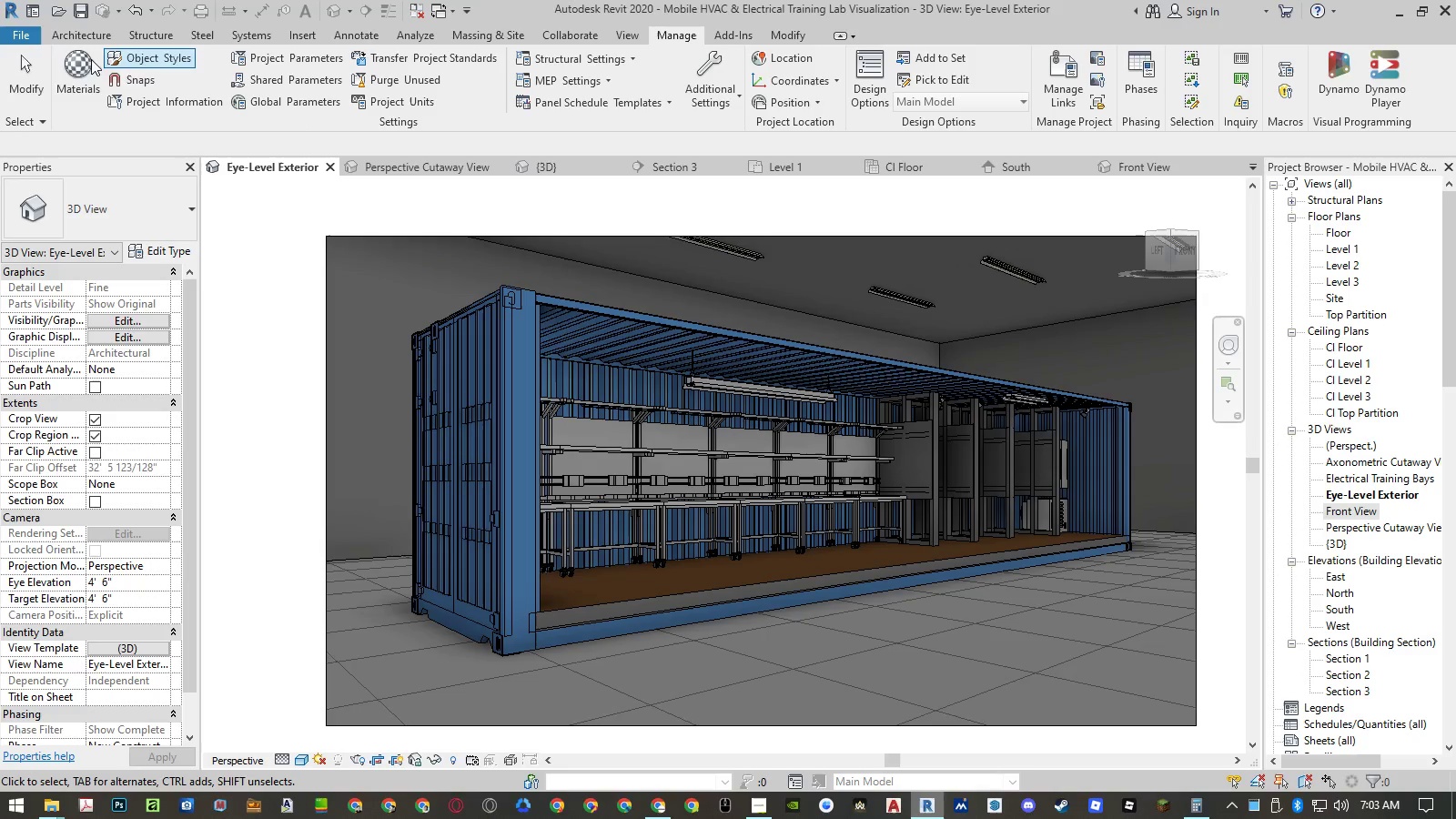 
left_click([82, 66])
 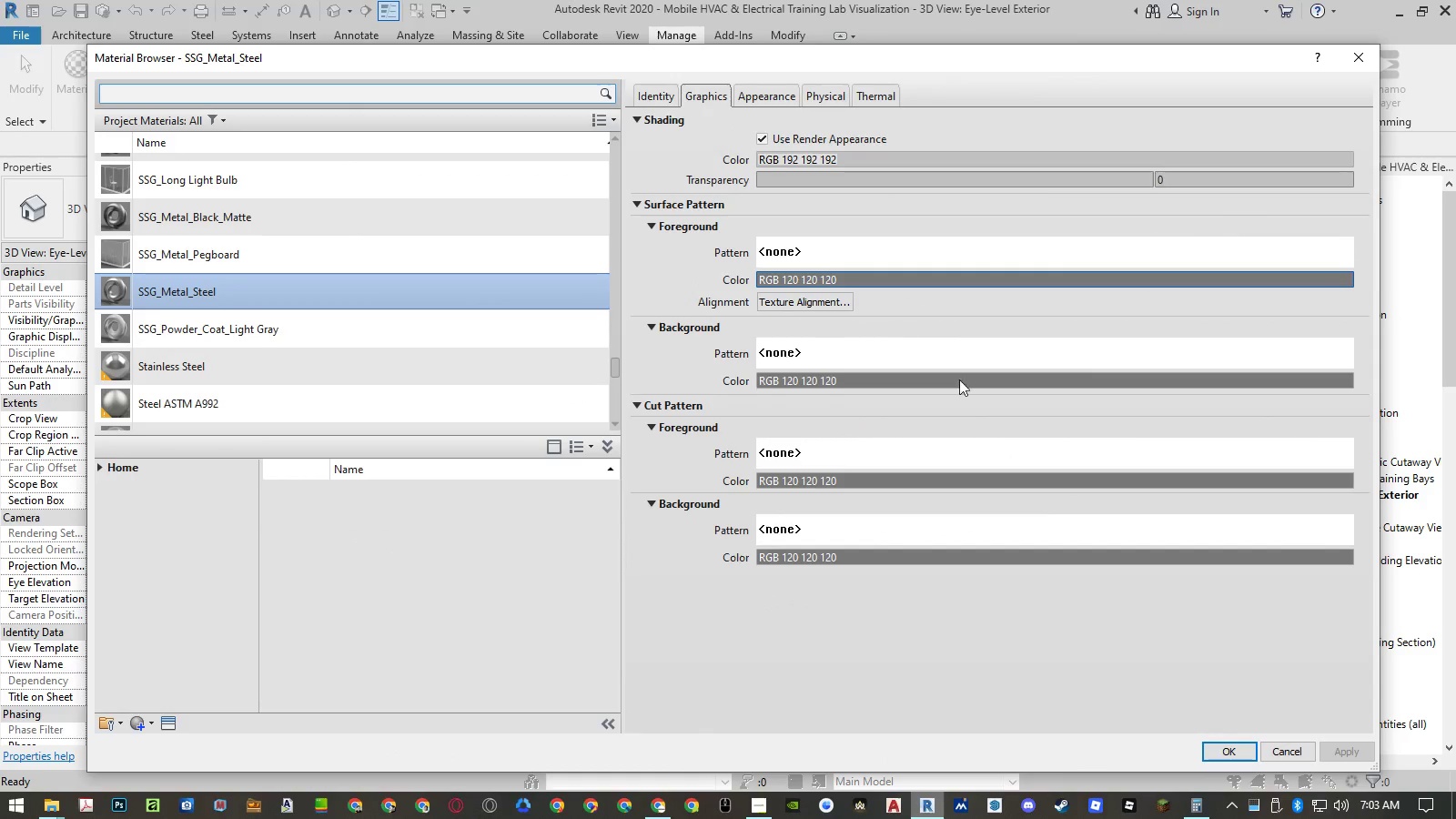 
left_click([418, 327])
 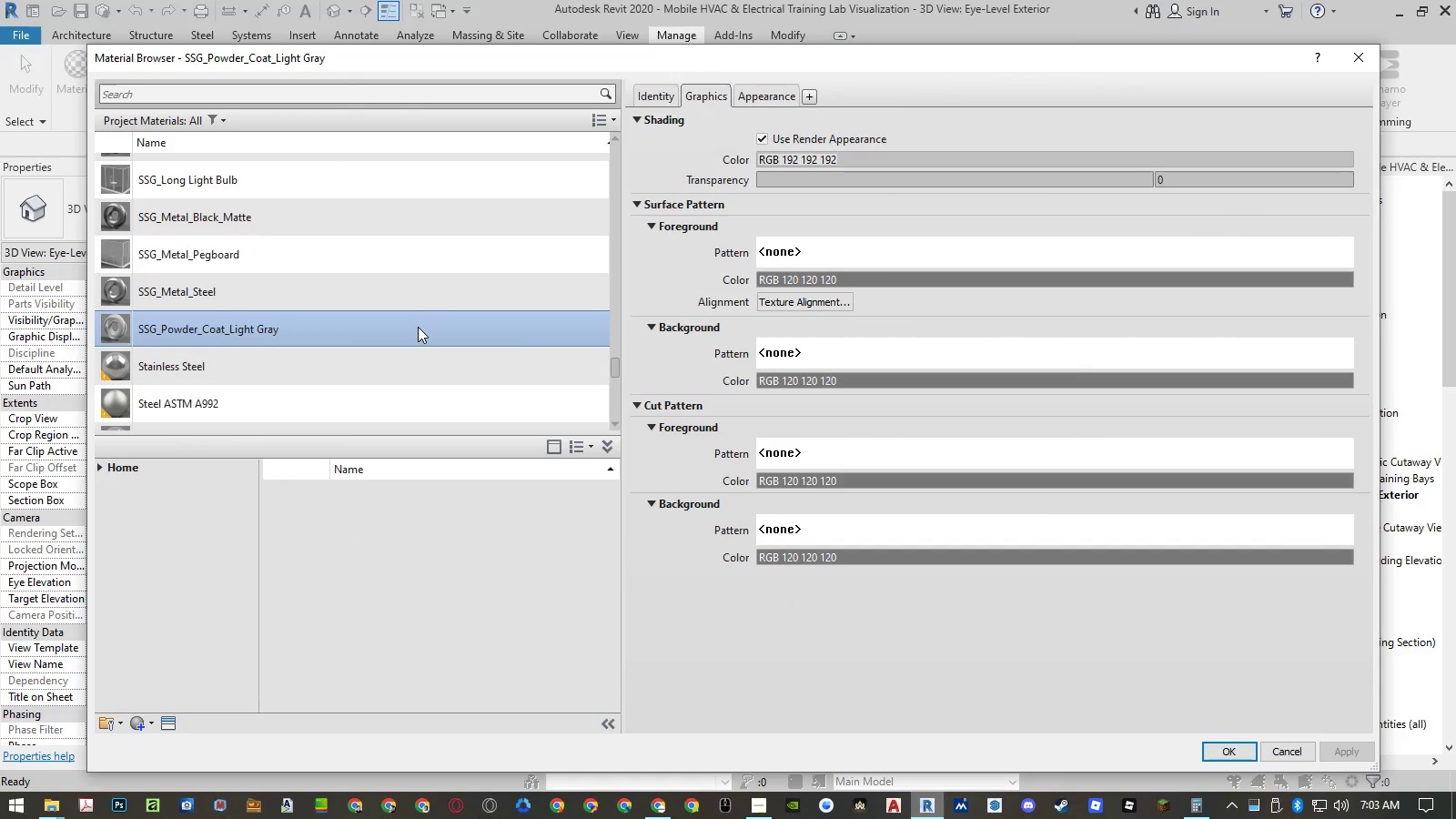 
key(F)
 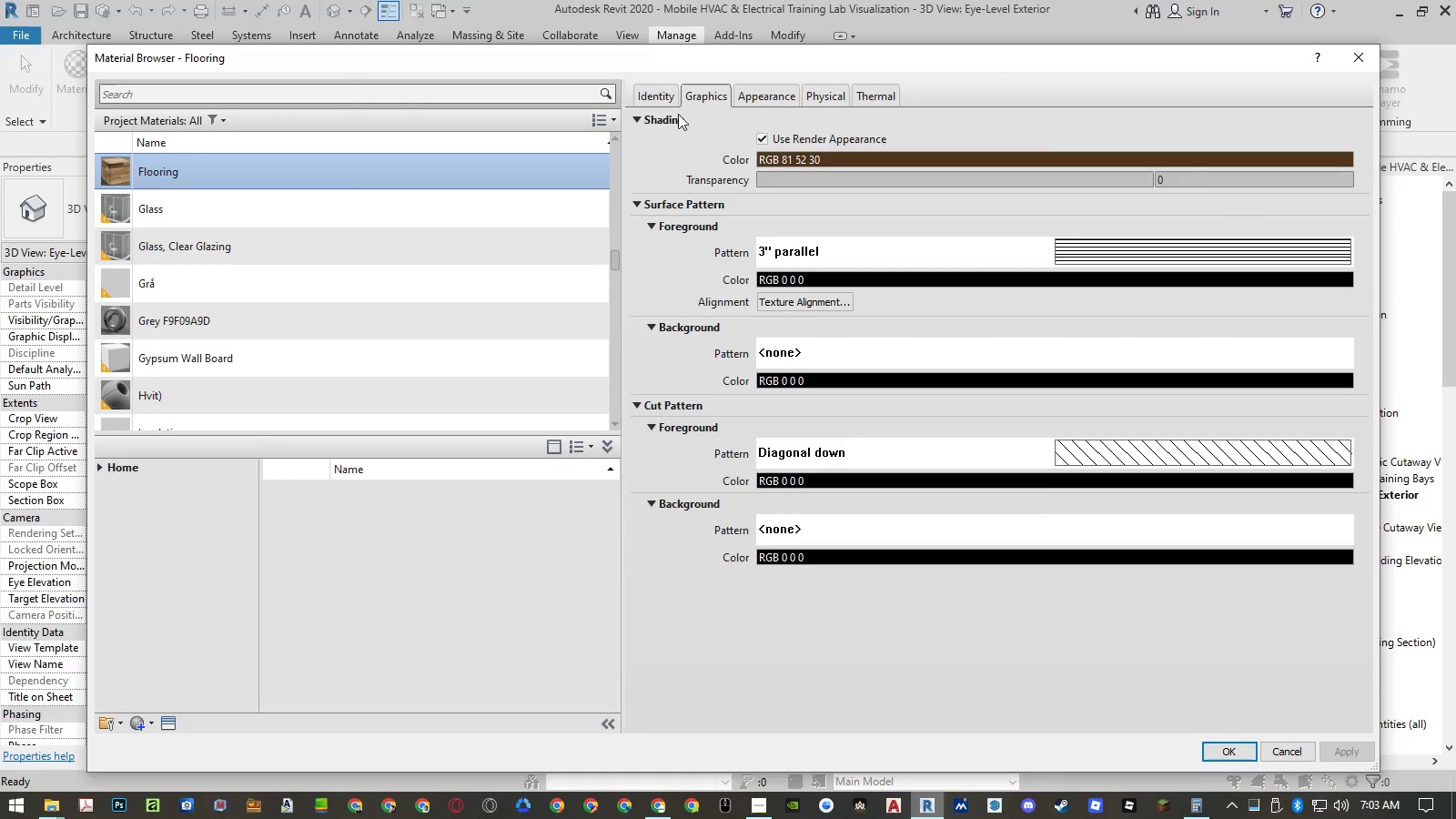 
left_click([763, 99])
 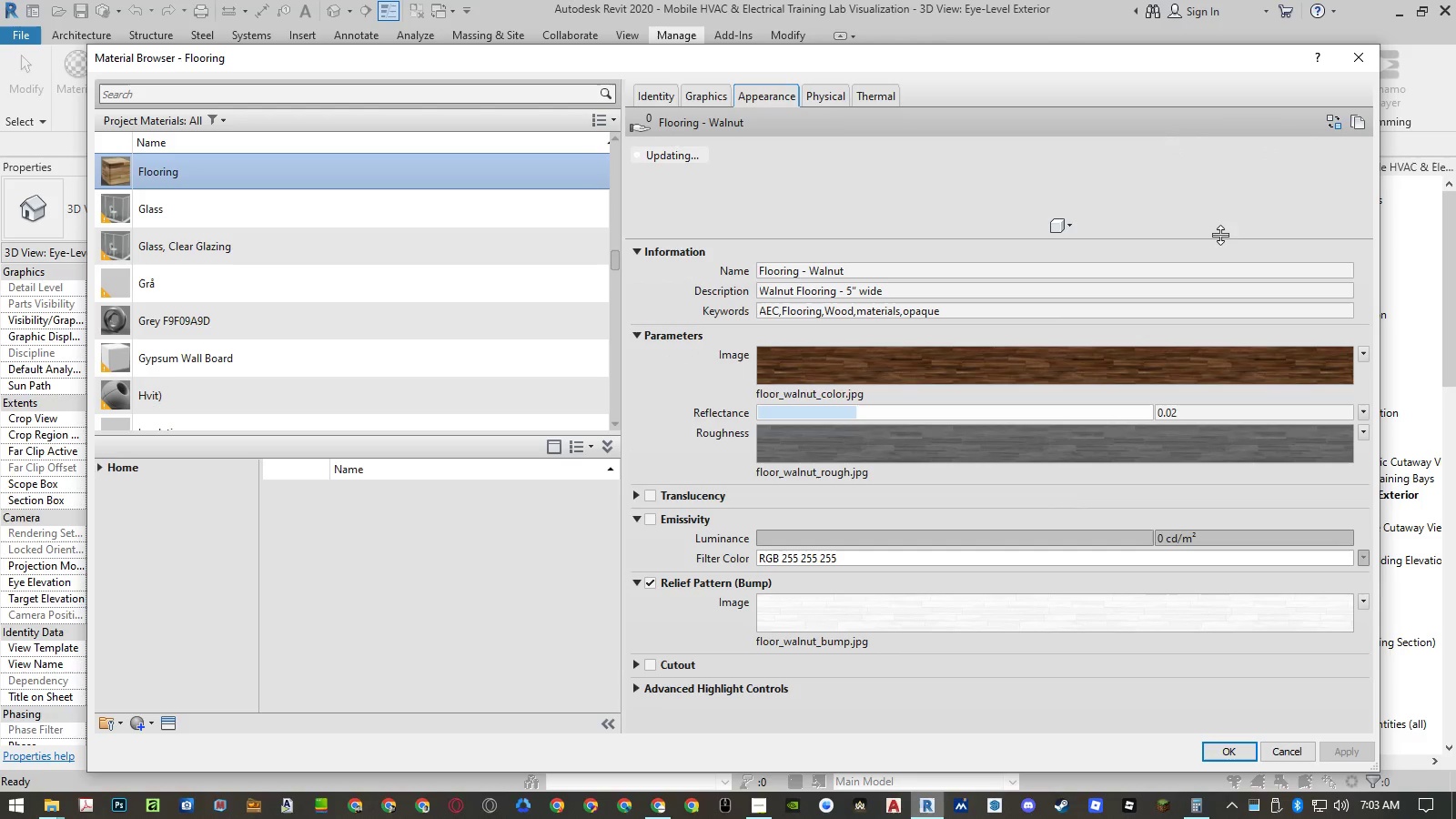 
left_click_drag(start_coordinate=[1217, 238], to_coordinate=[1208, 364])
 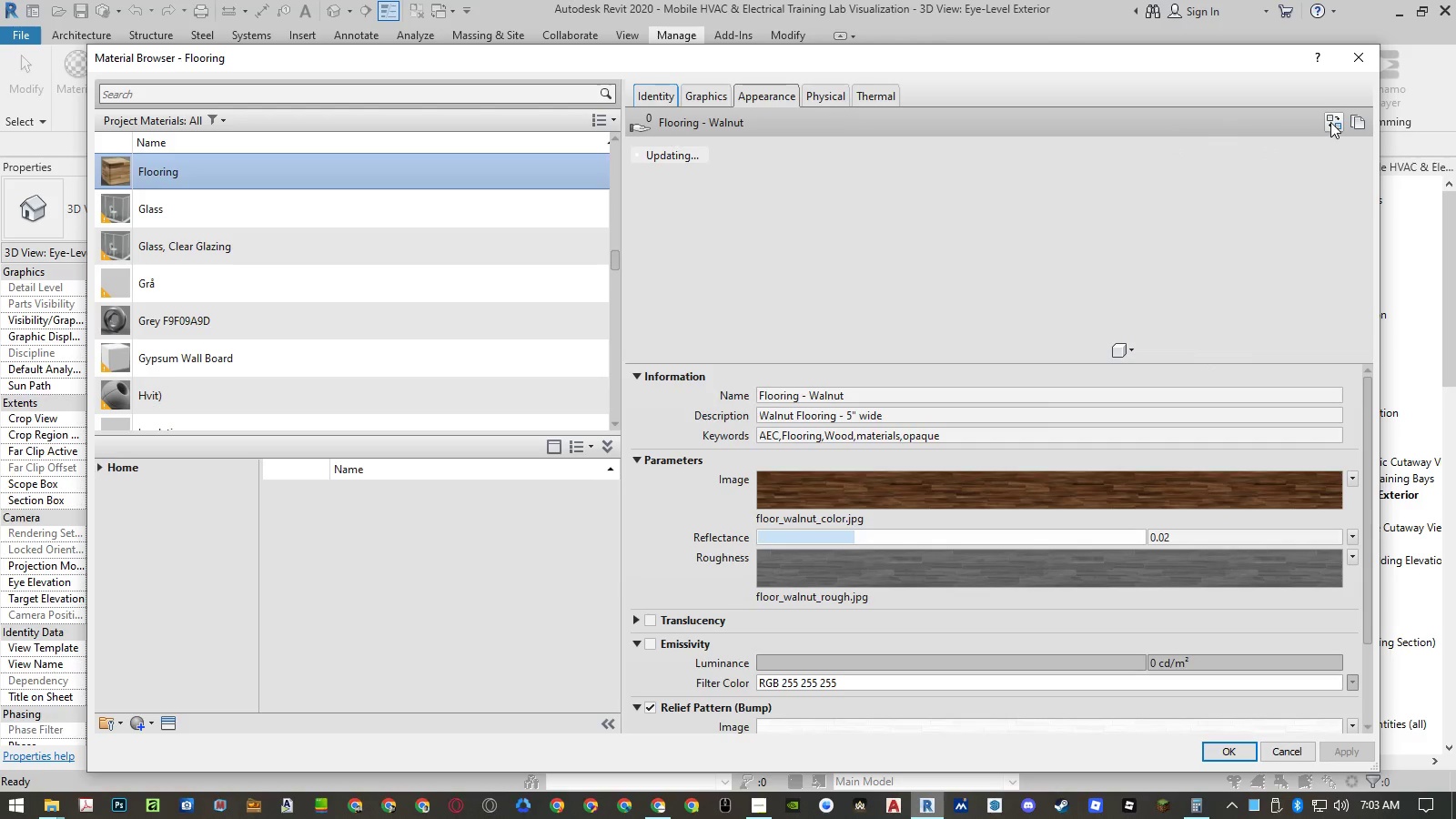 
left_click([1331, 121])
 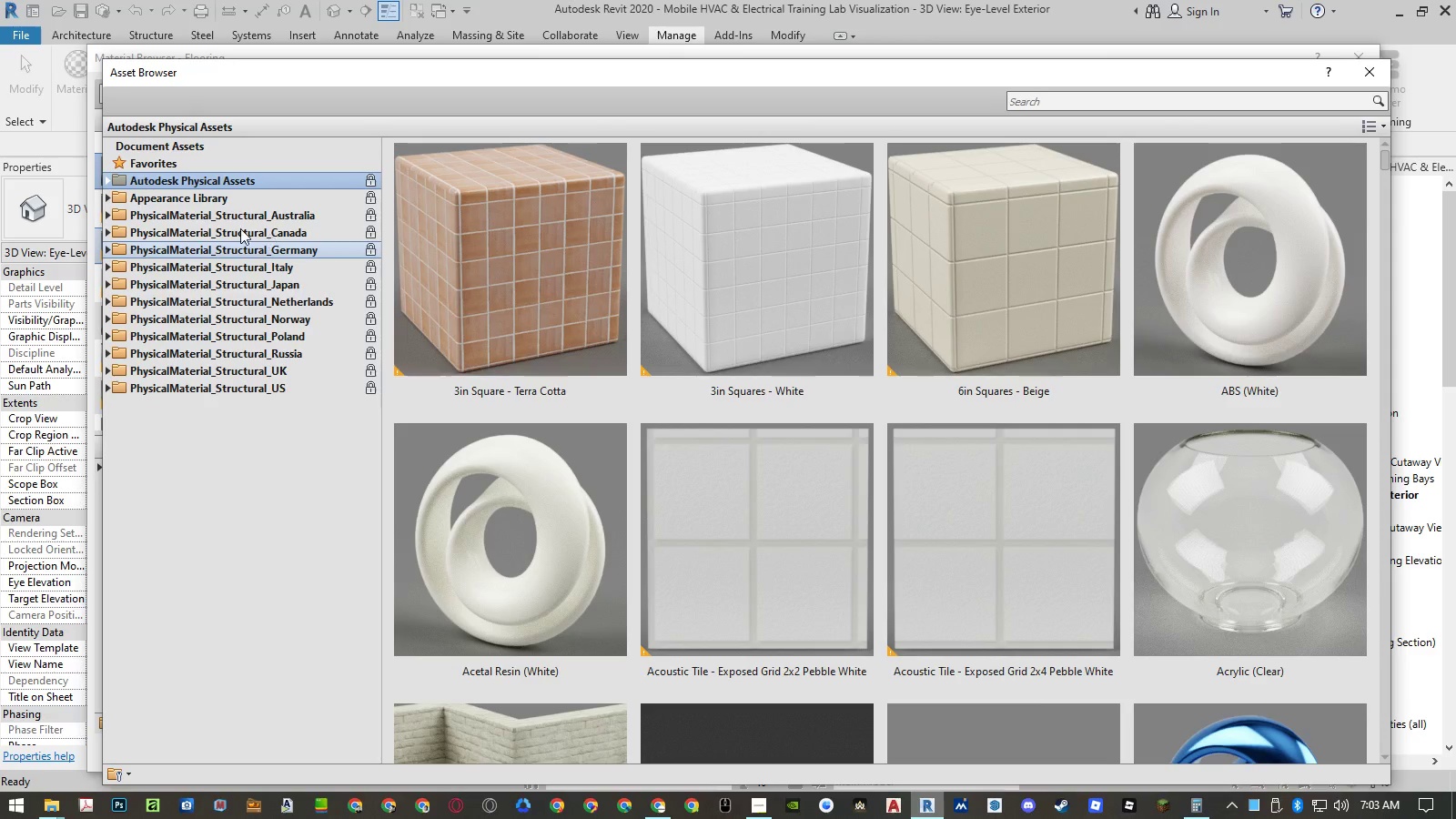 
double_click([186, 194])
 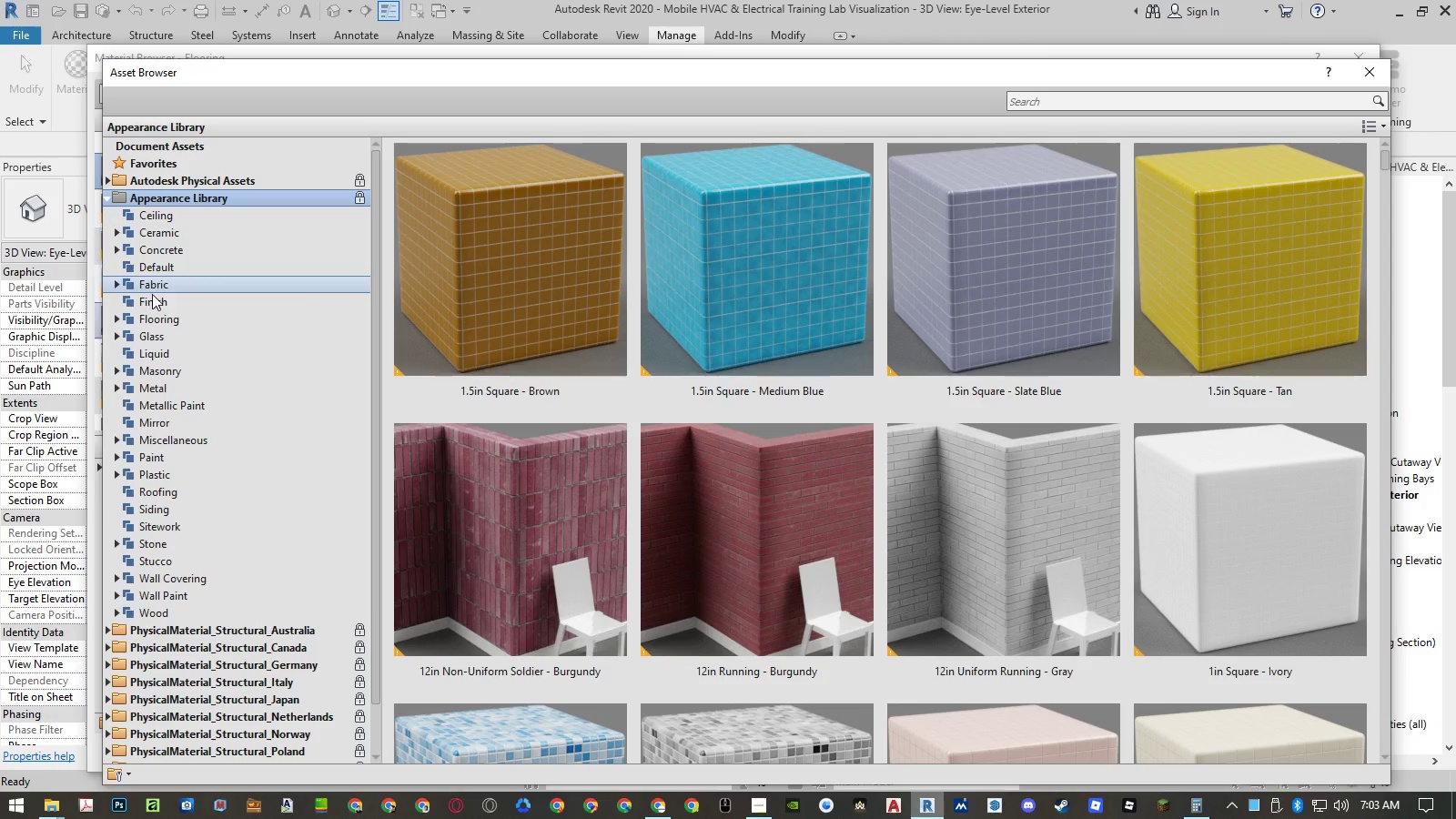 
double_click([150, 318])
 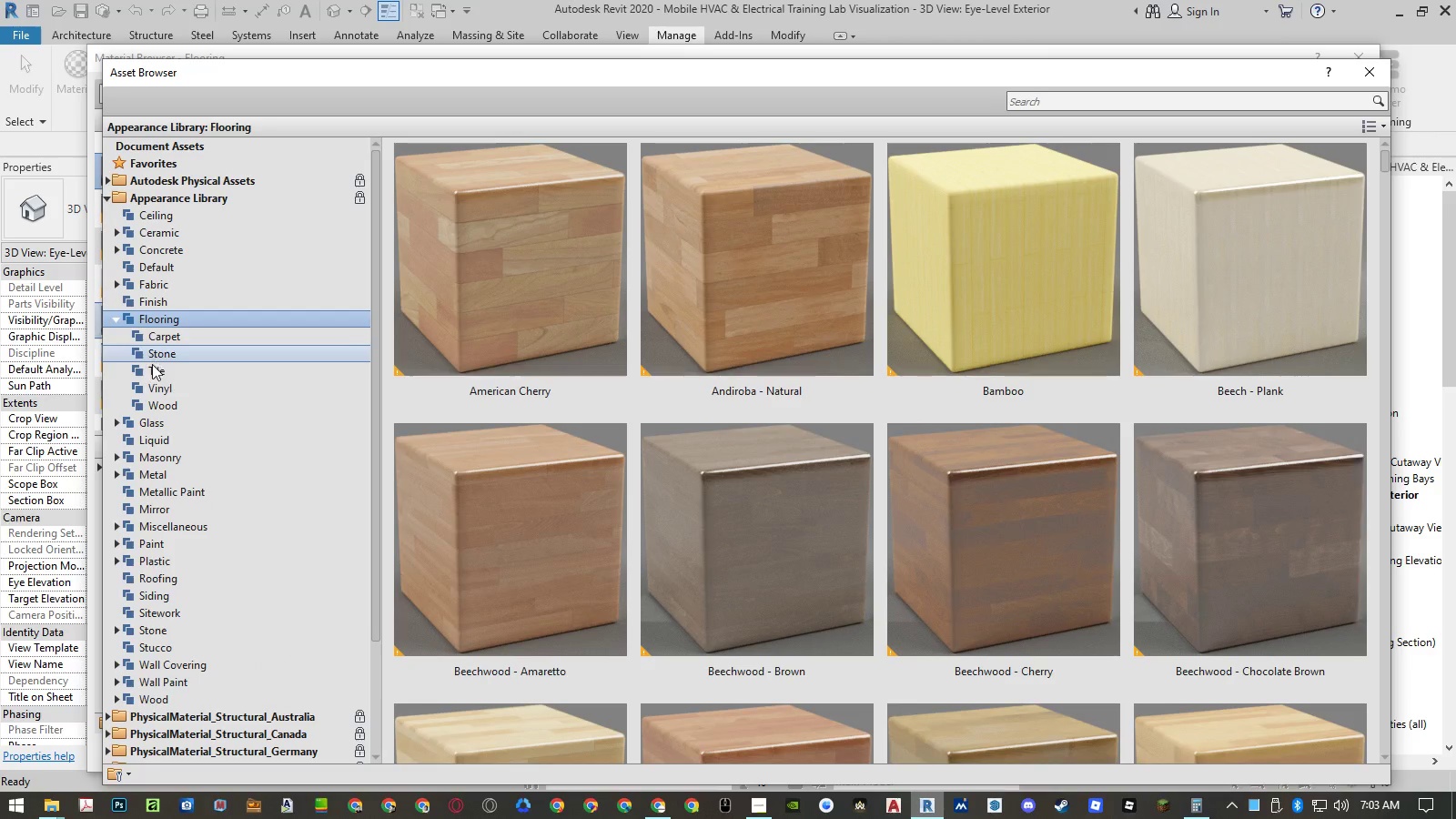 
left_click([152, 399])
 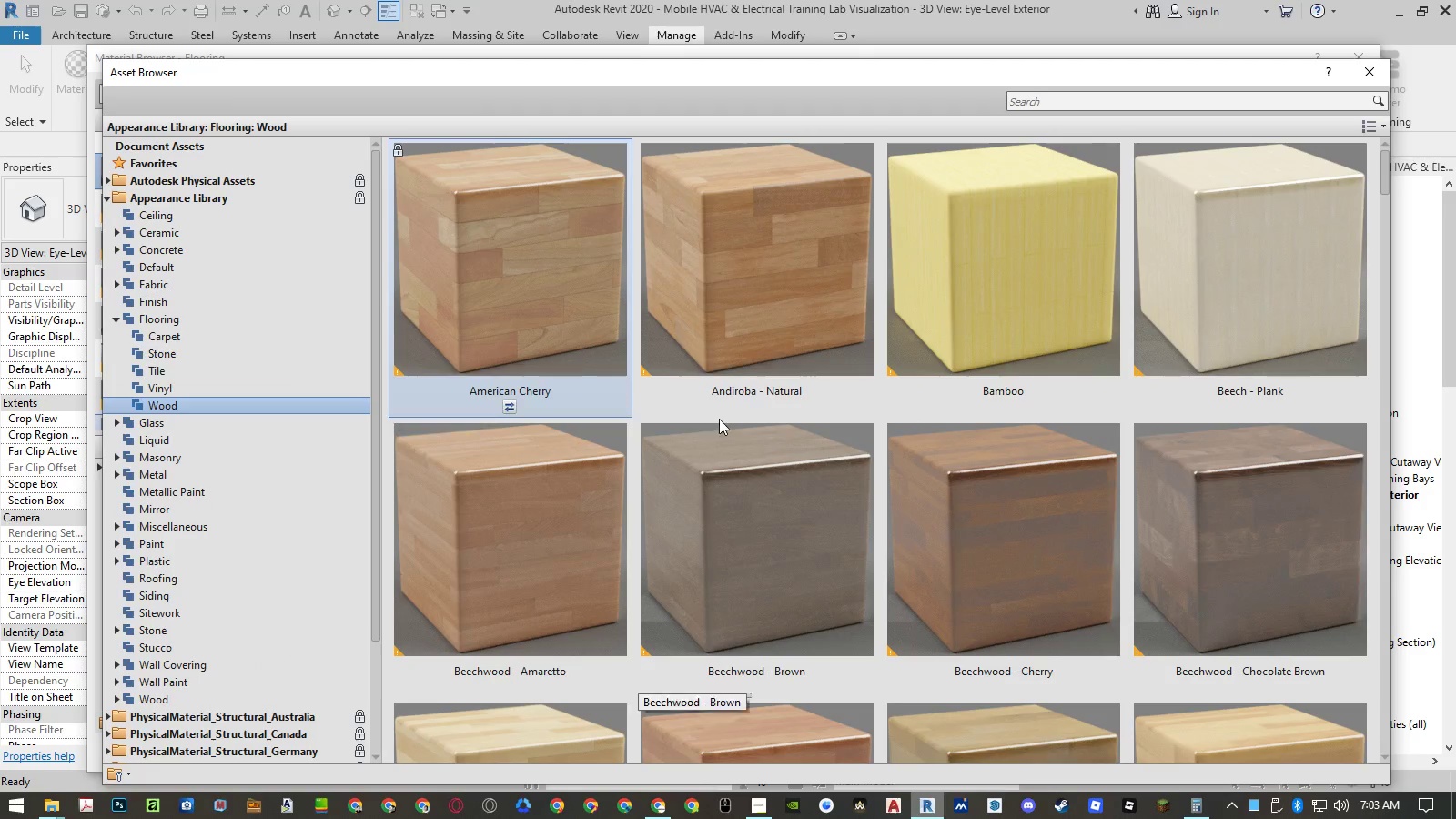 
scroll: coordinate [726, 417], scroll_direction: down, amount: 3.0
 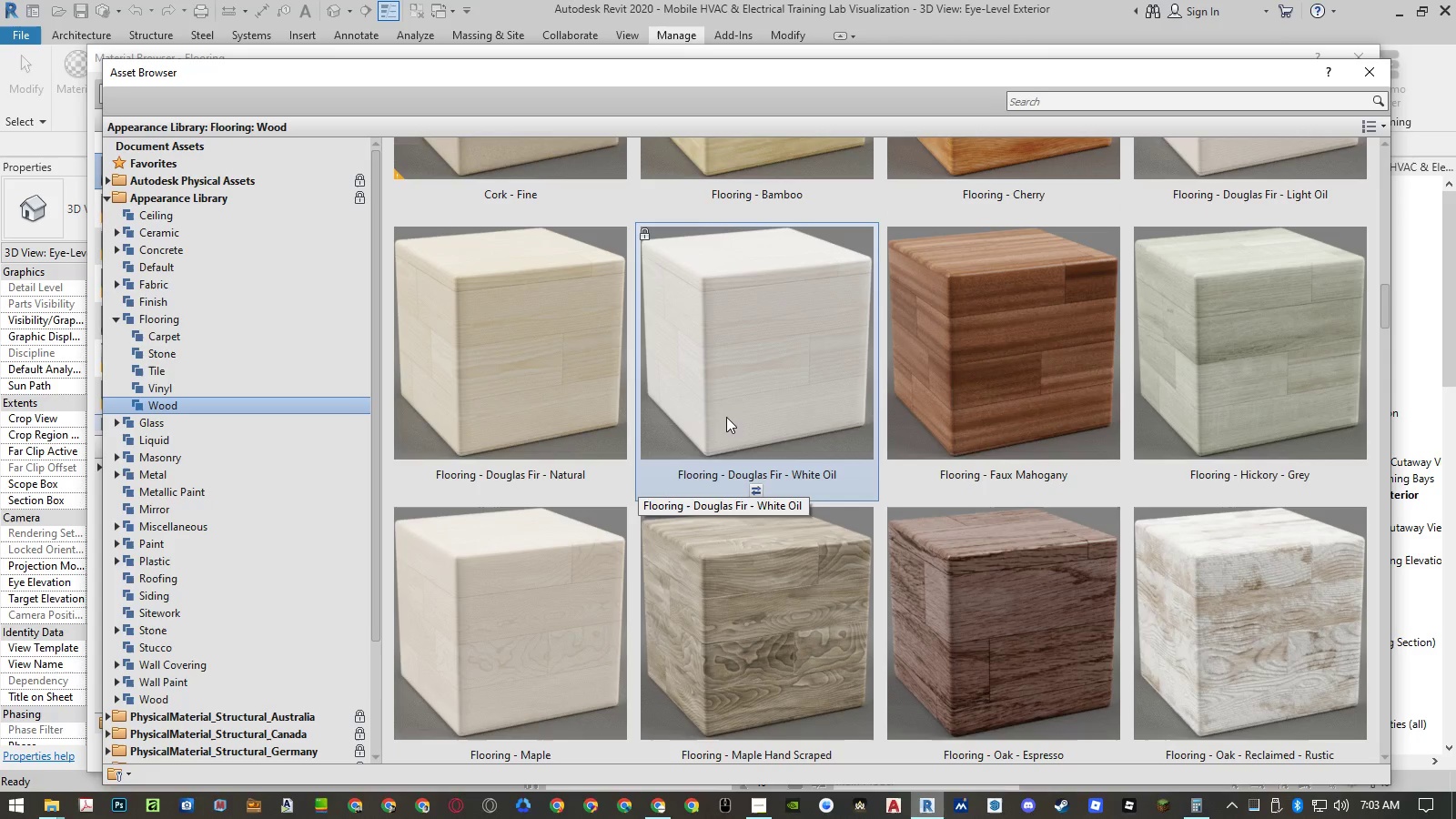 
left_click([512, 489])
 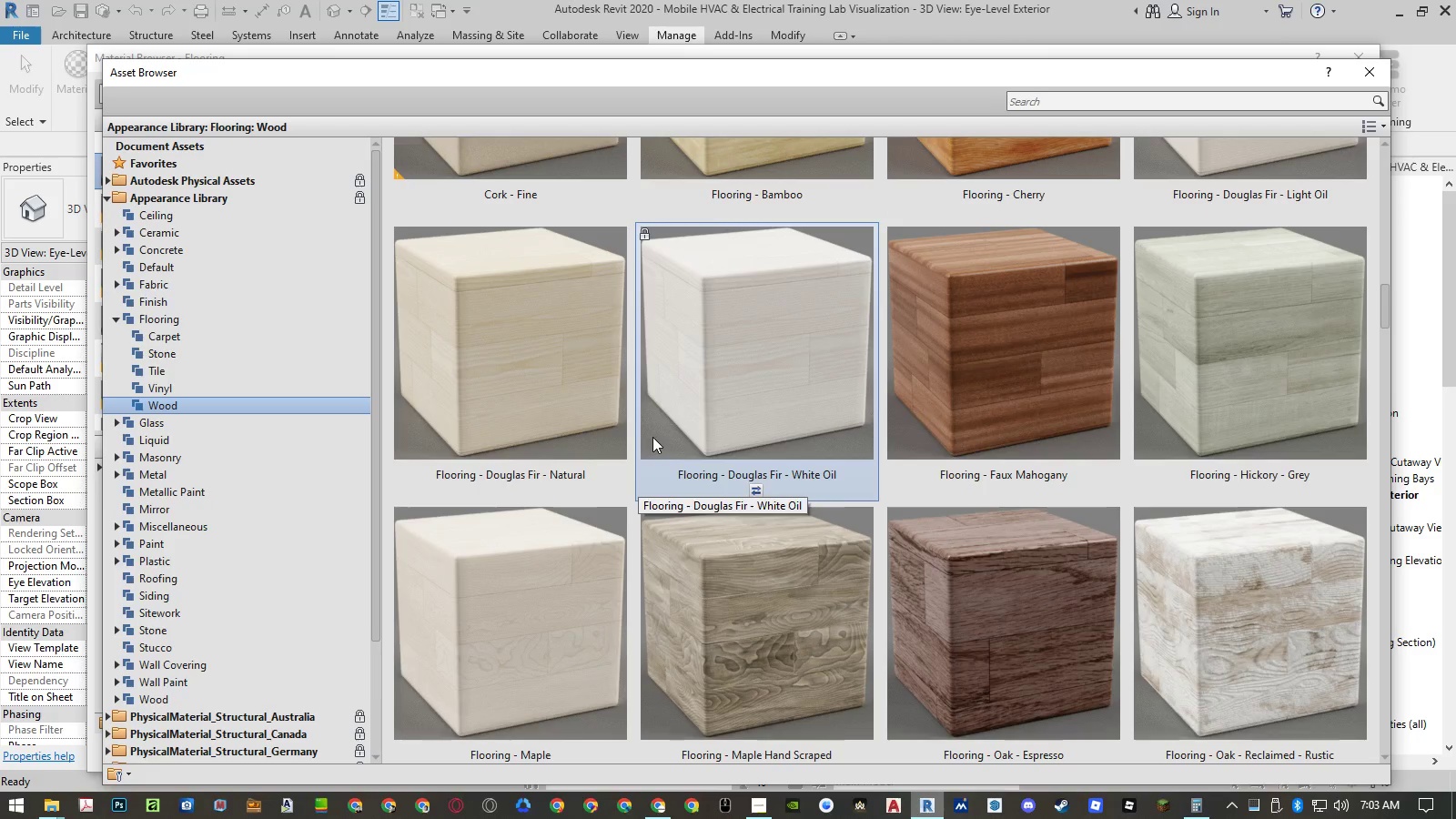 
scroll: coordinate [653, 436], scroll_direction: up, amount: 1.0
 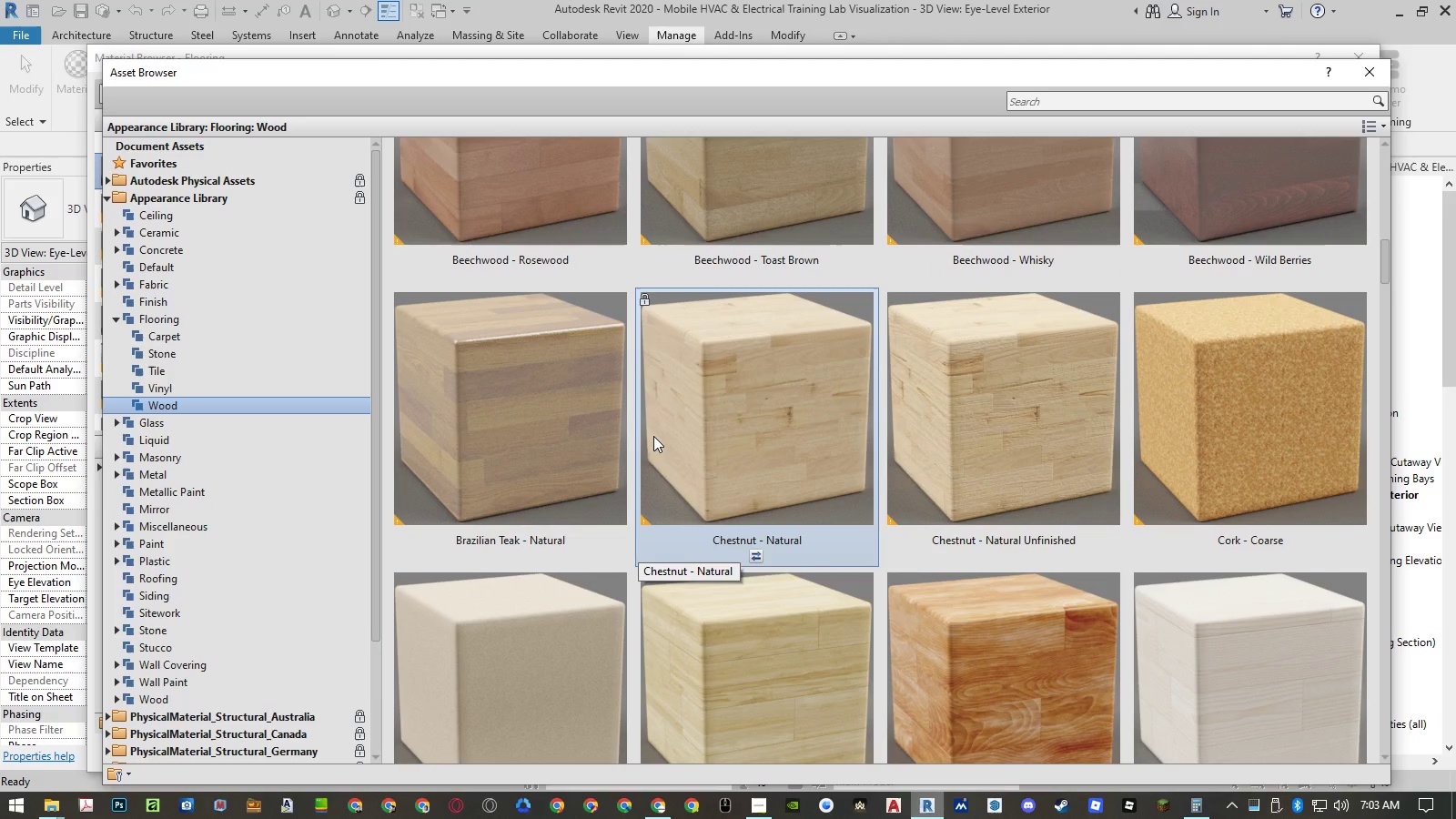 
scroll: coordinate [653, 436], scroll_direction: down, amount: 1.0
 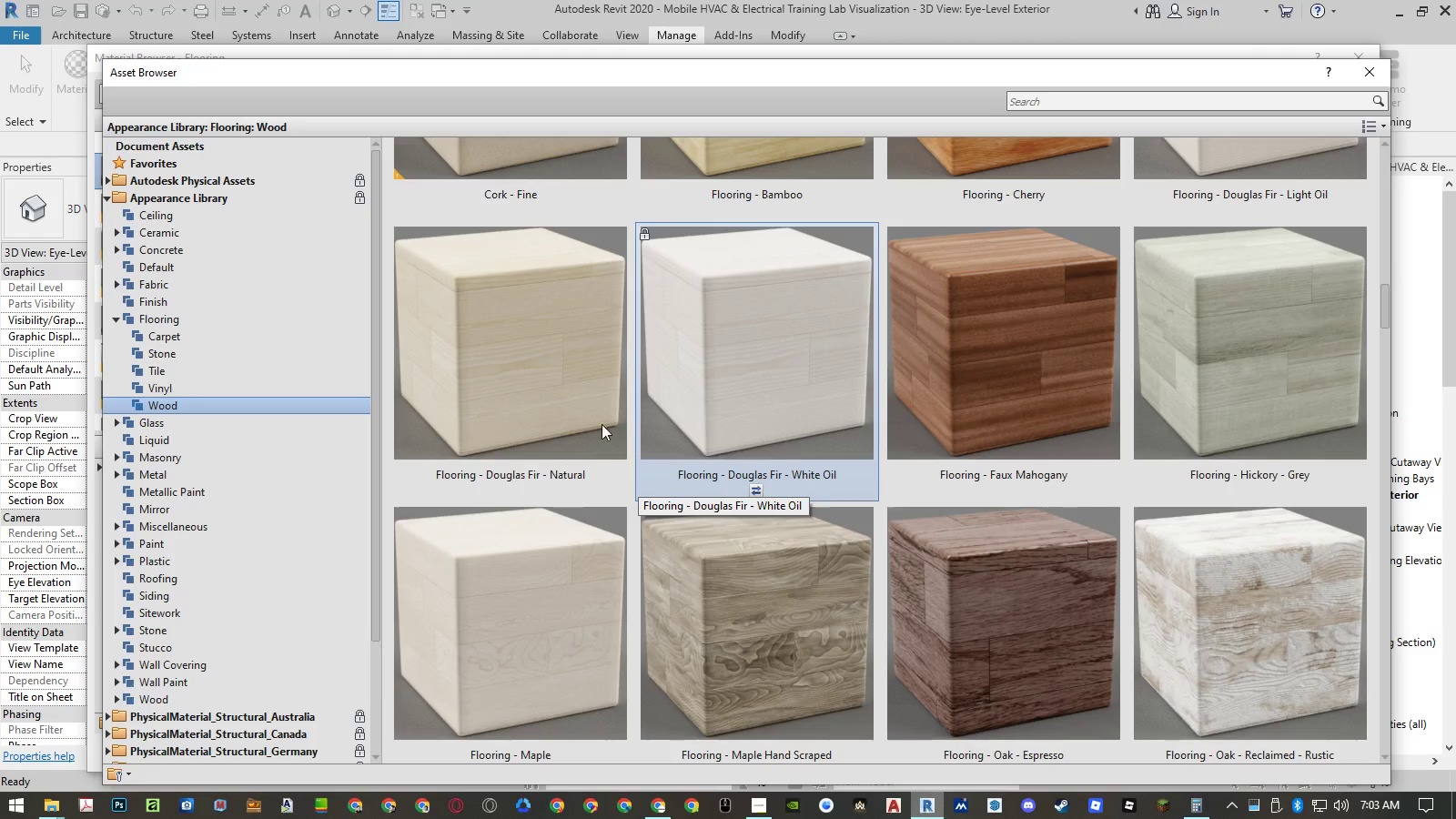 
left_click([550, 383])
 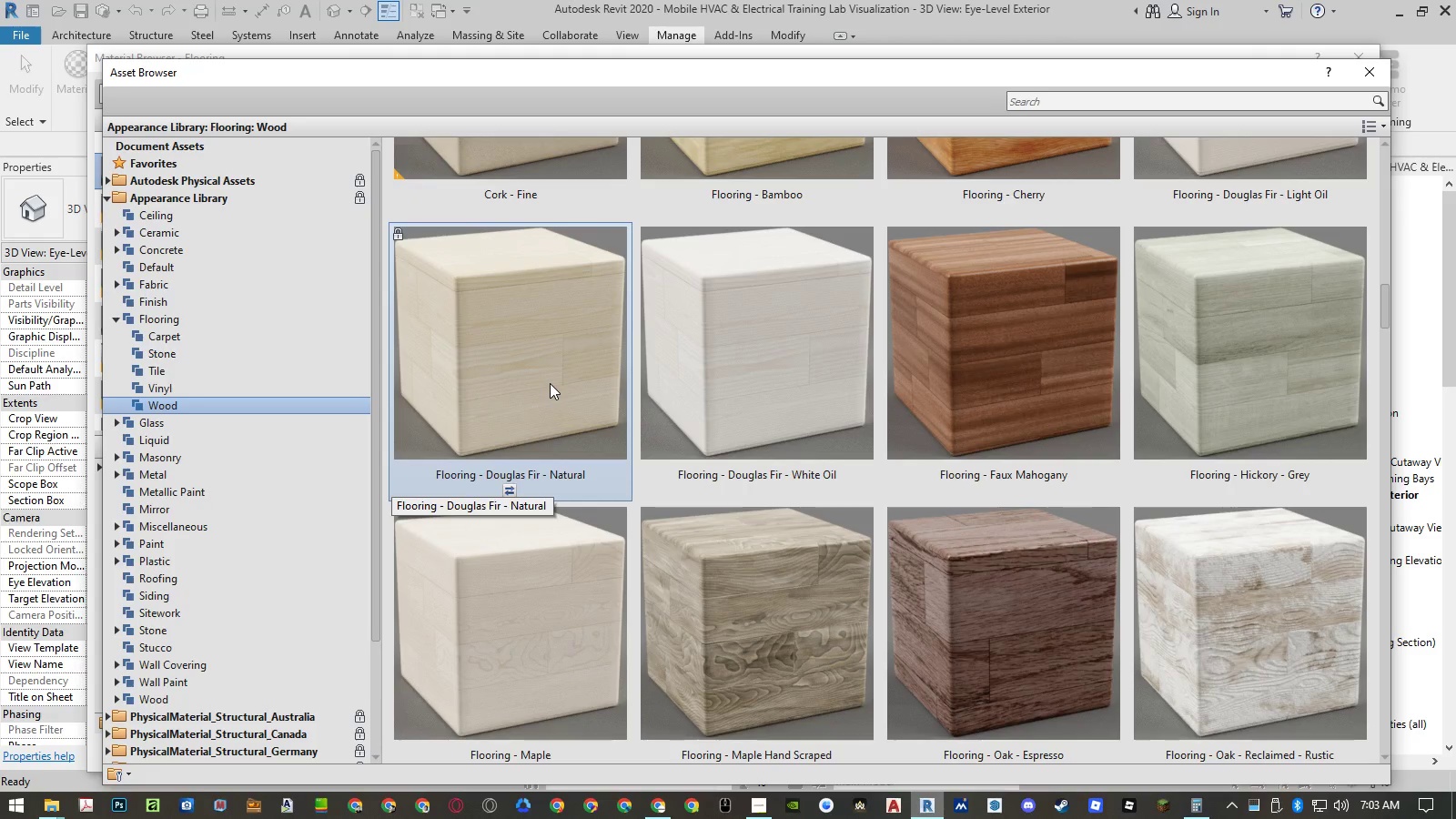 
key(ArrowUp)
 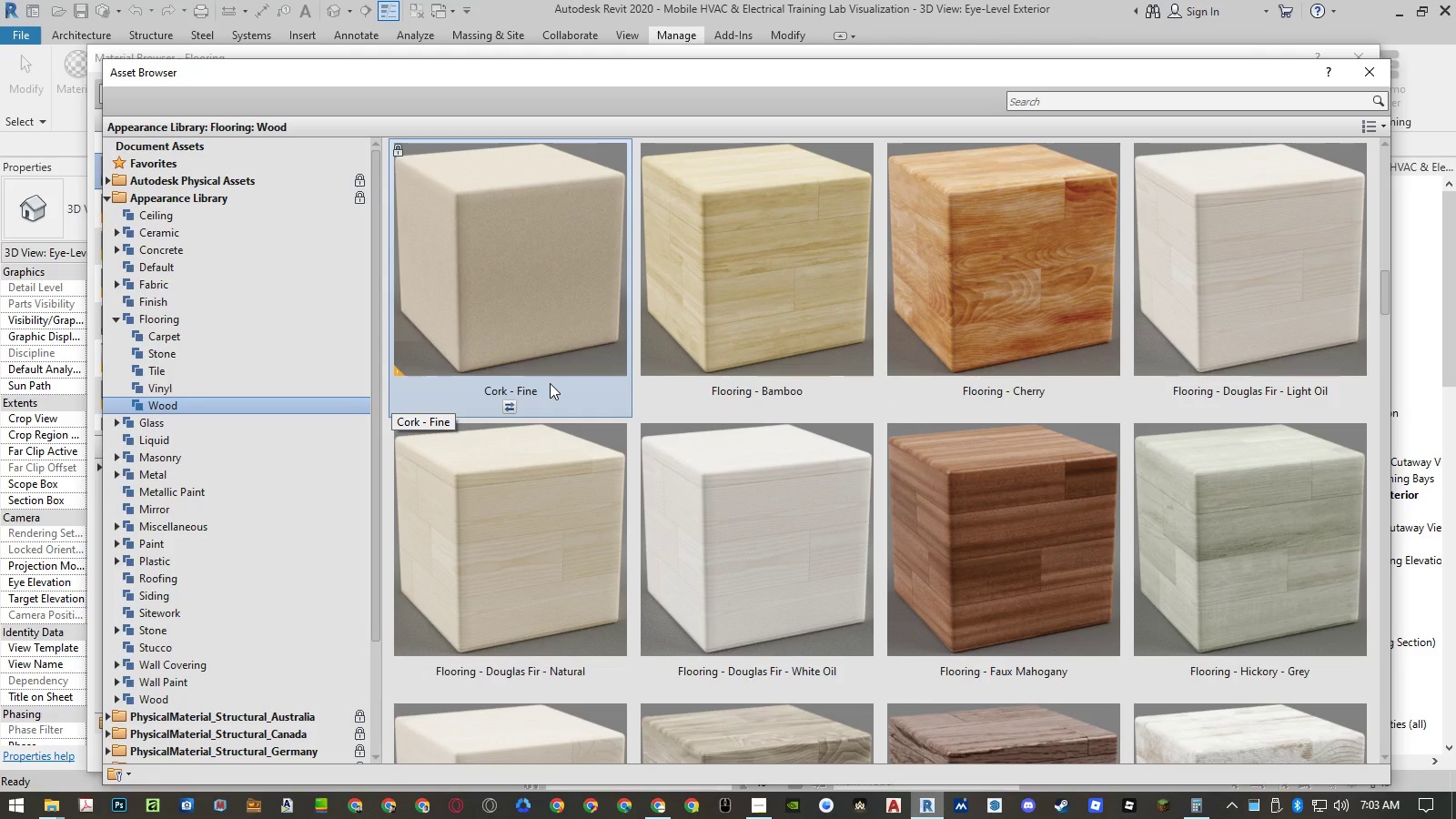 
key(ArrowDown)
 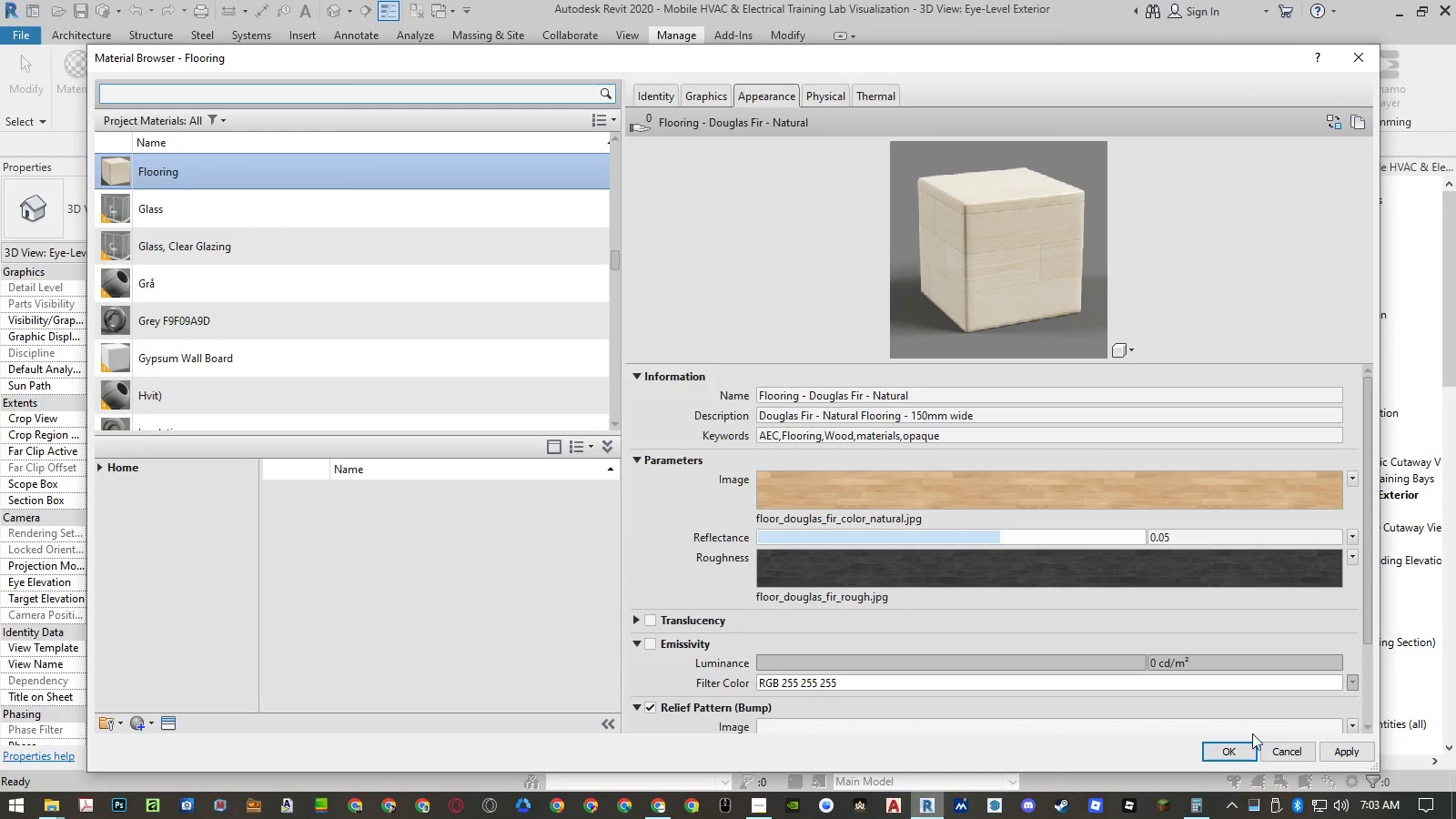 
wait(6.0)
 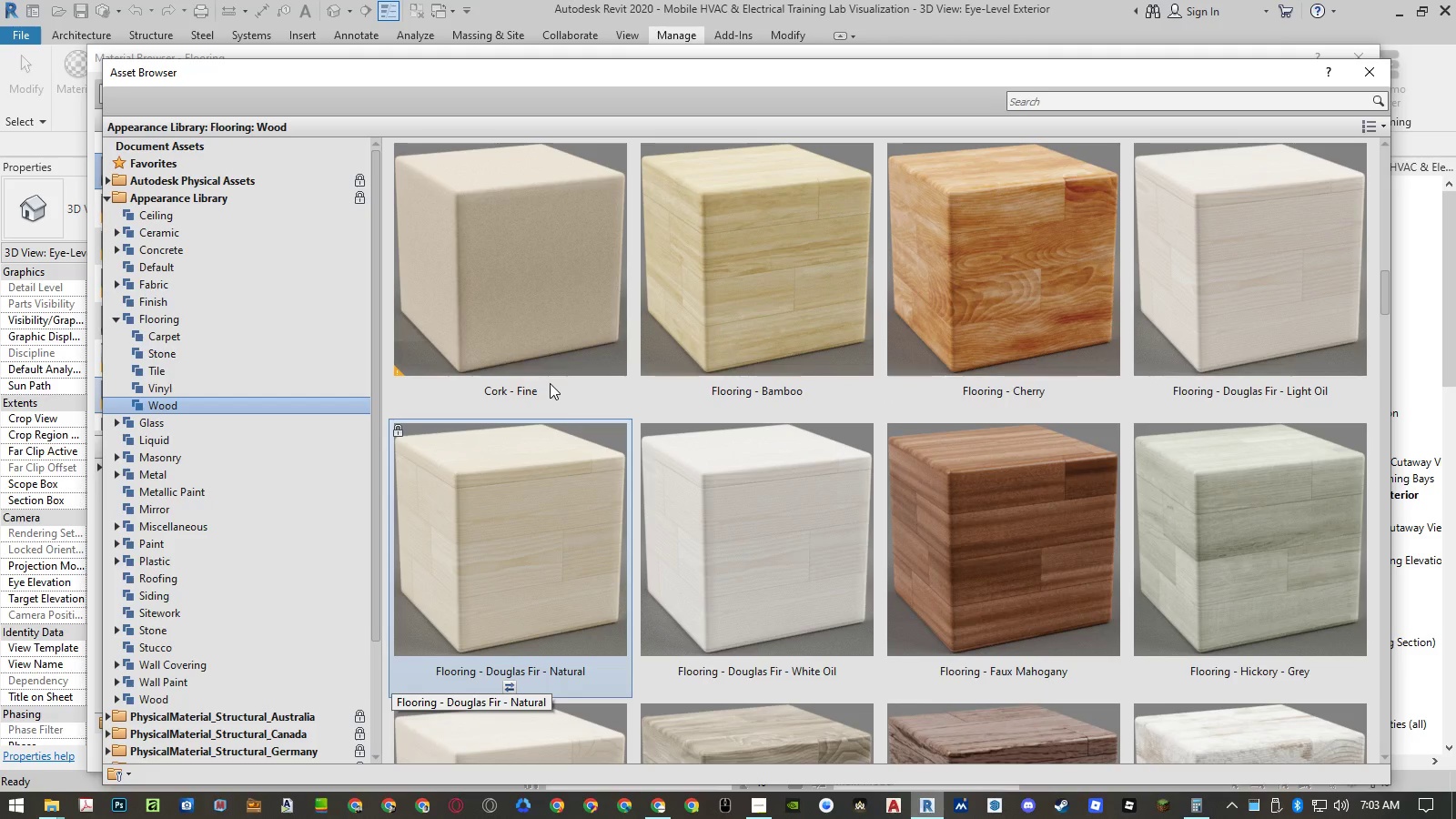 
left_click([1241, 752])
 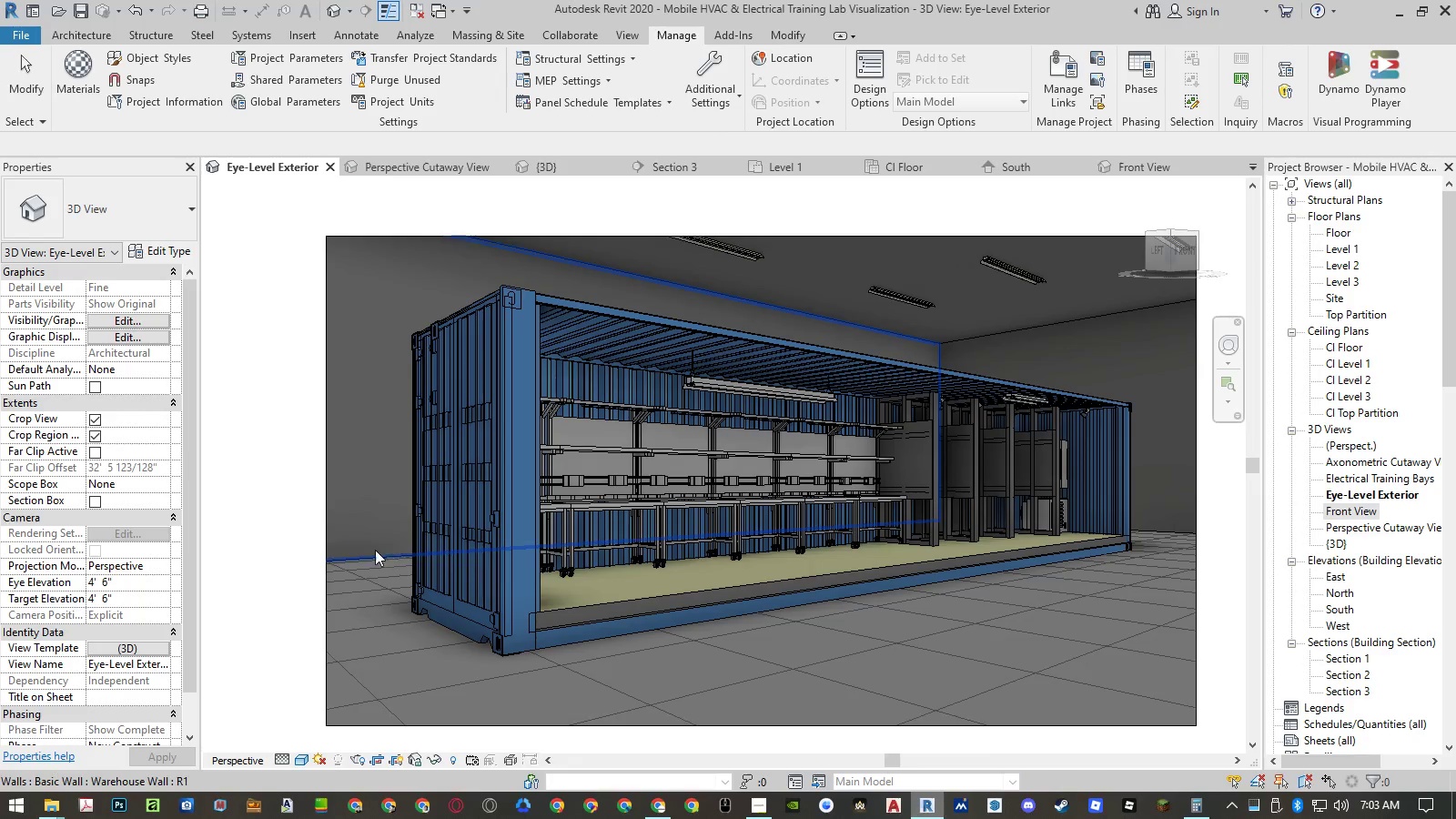 
left_click([299, 560])
 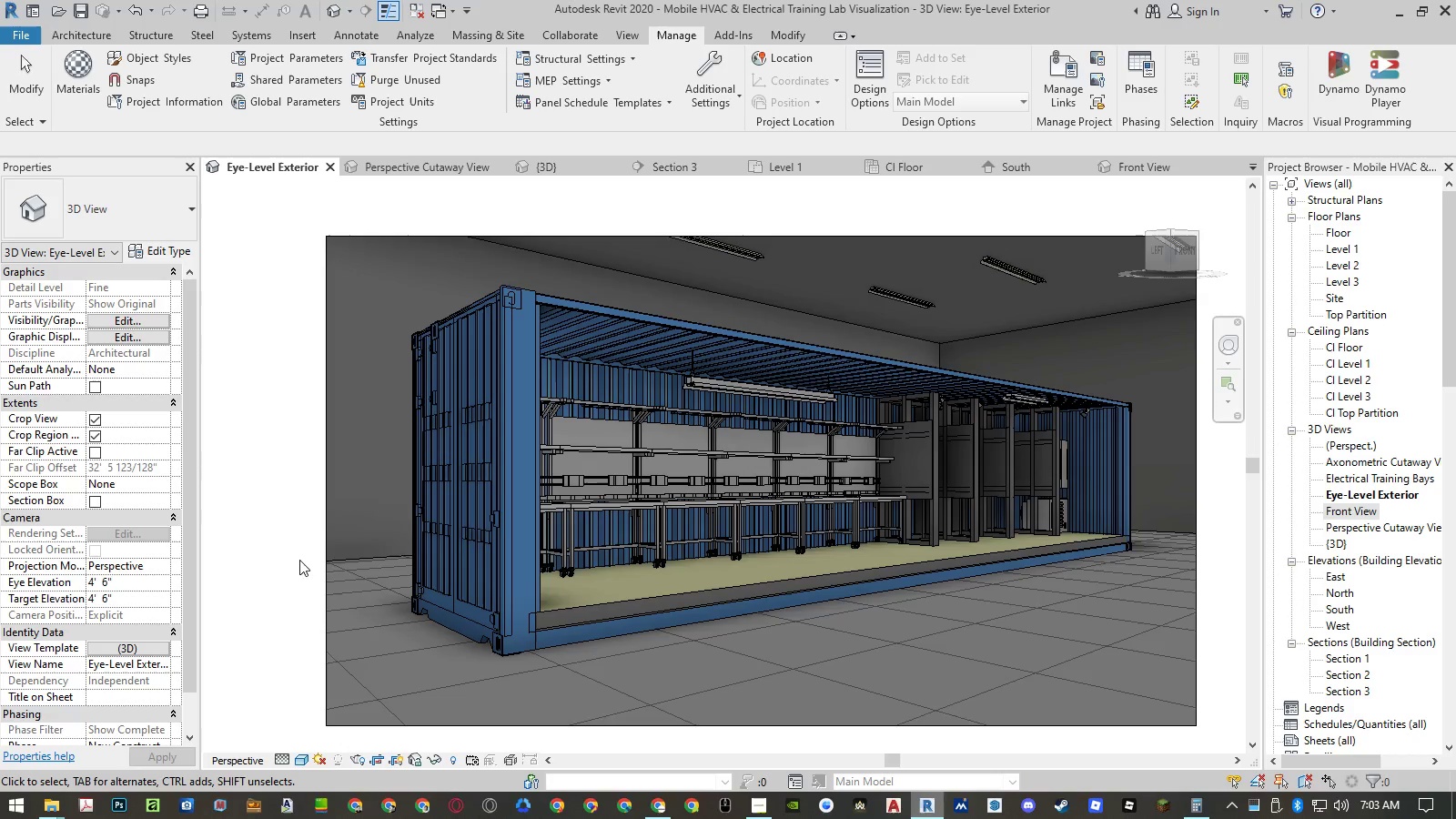 
key(Control+S)
 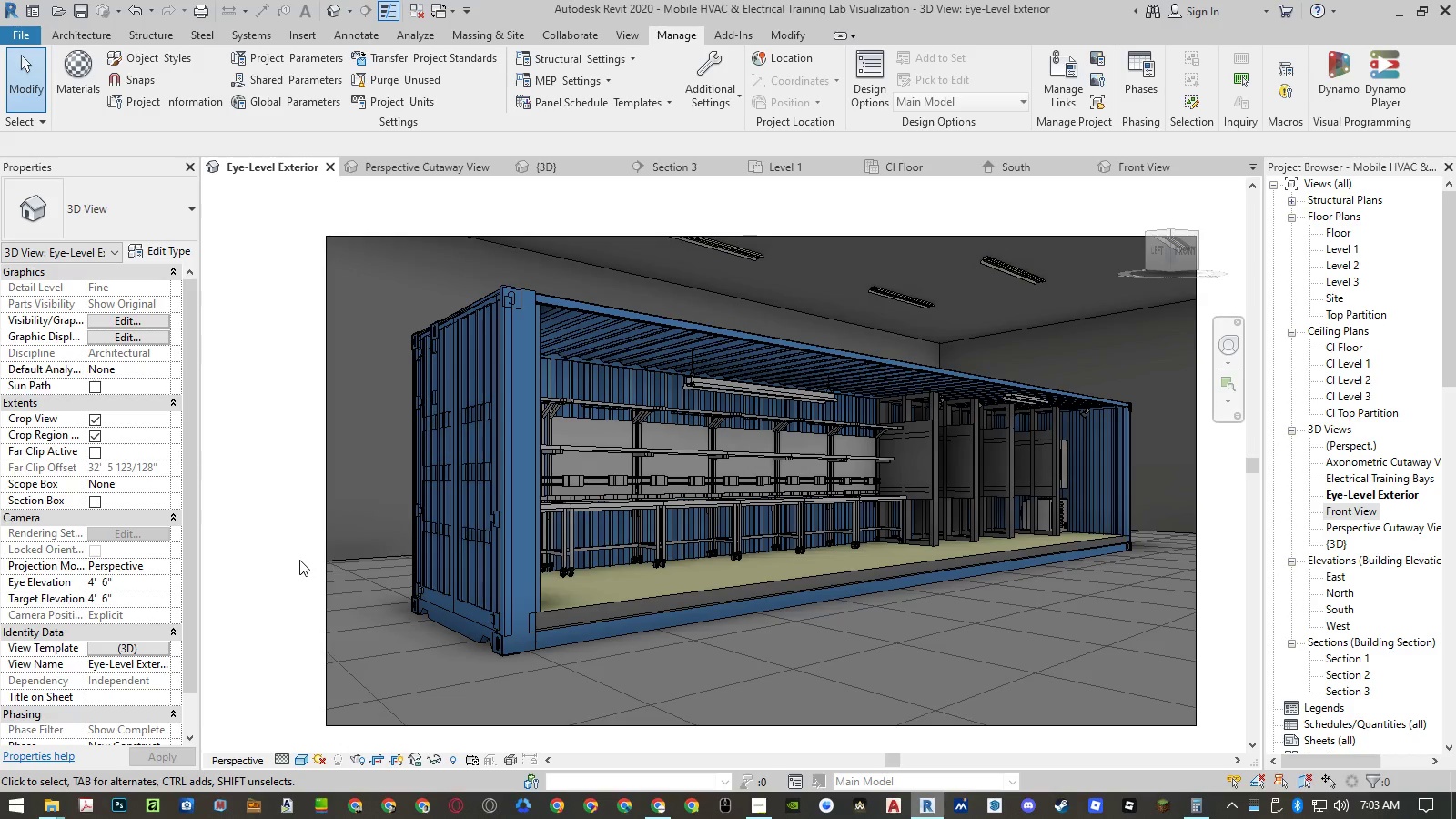 
type(rr)
 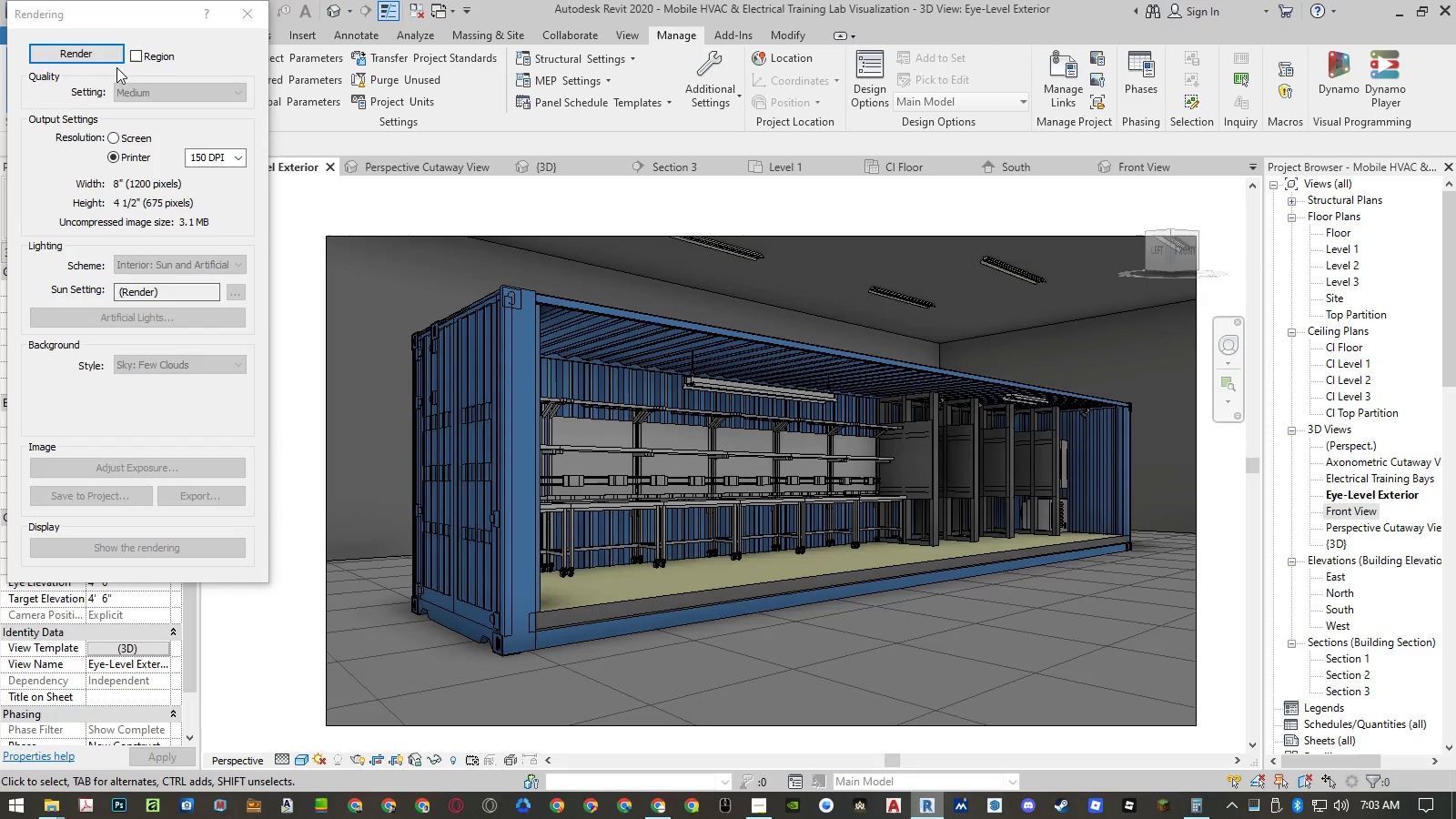 
left_click([106, 57])
 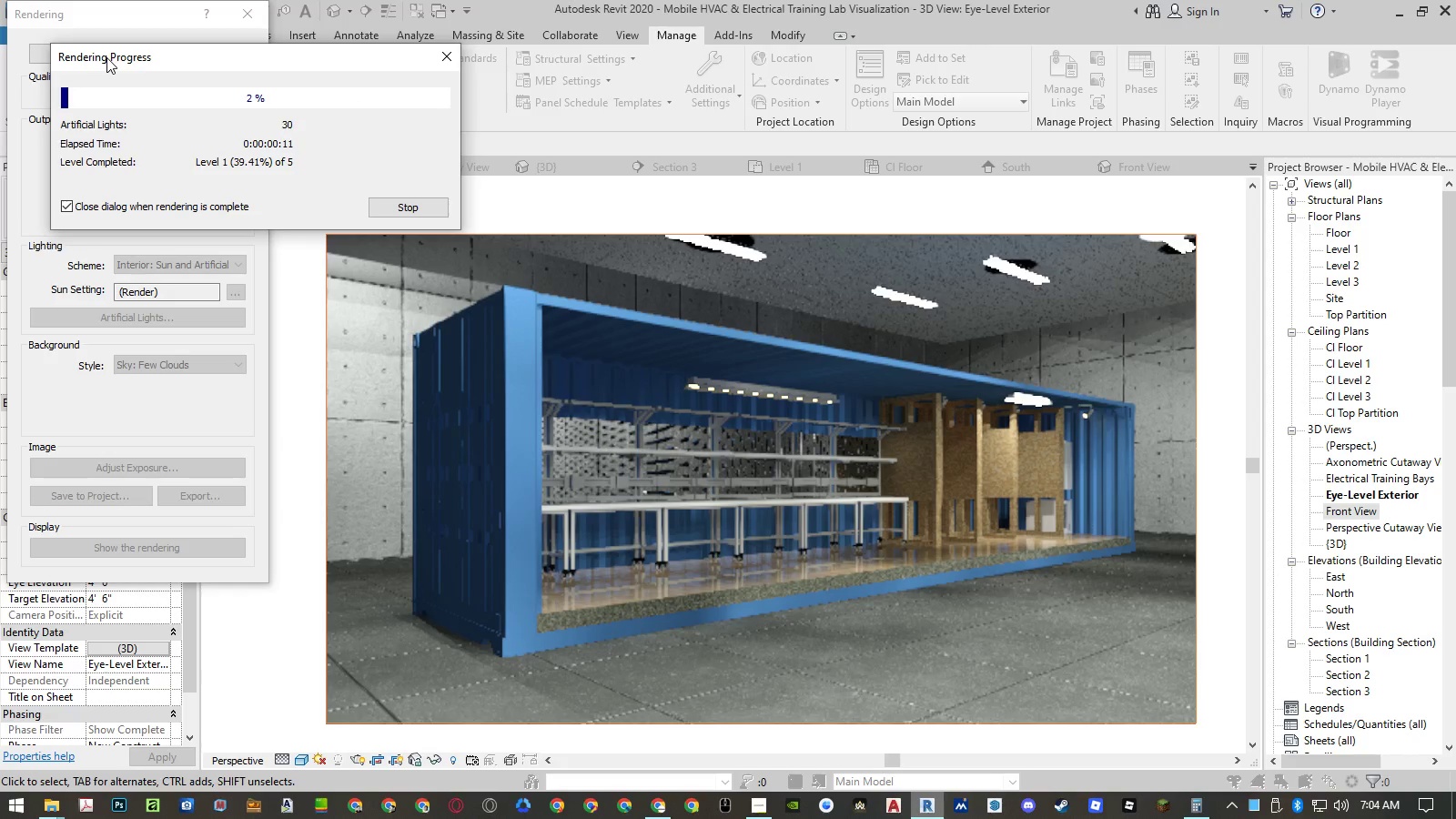 
wait(16.22)
 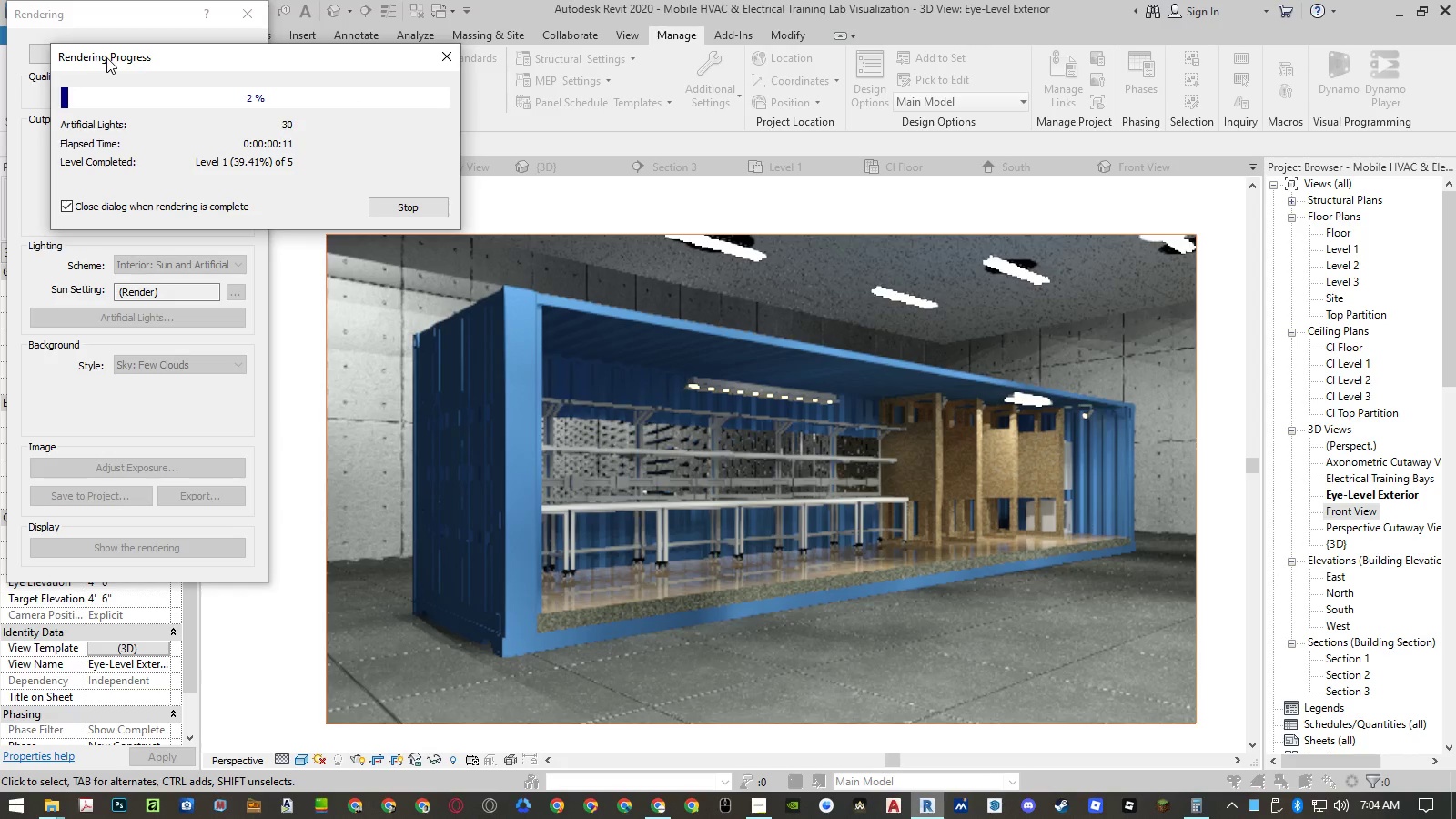 
left_click([395, 207])
 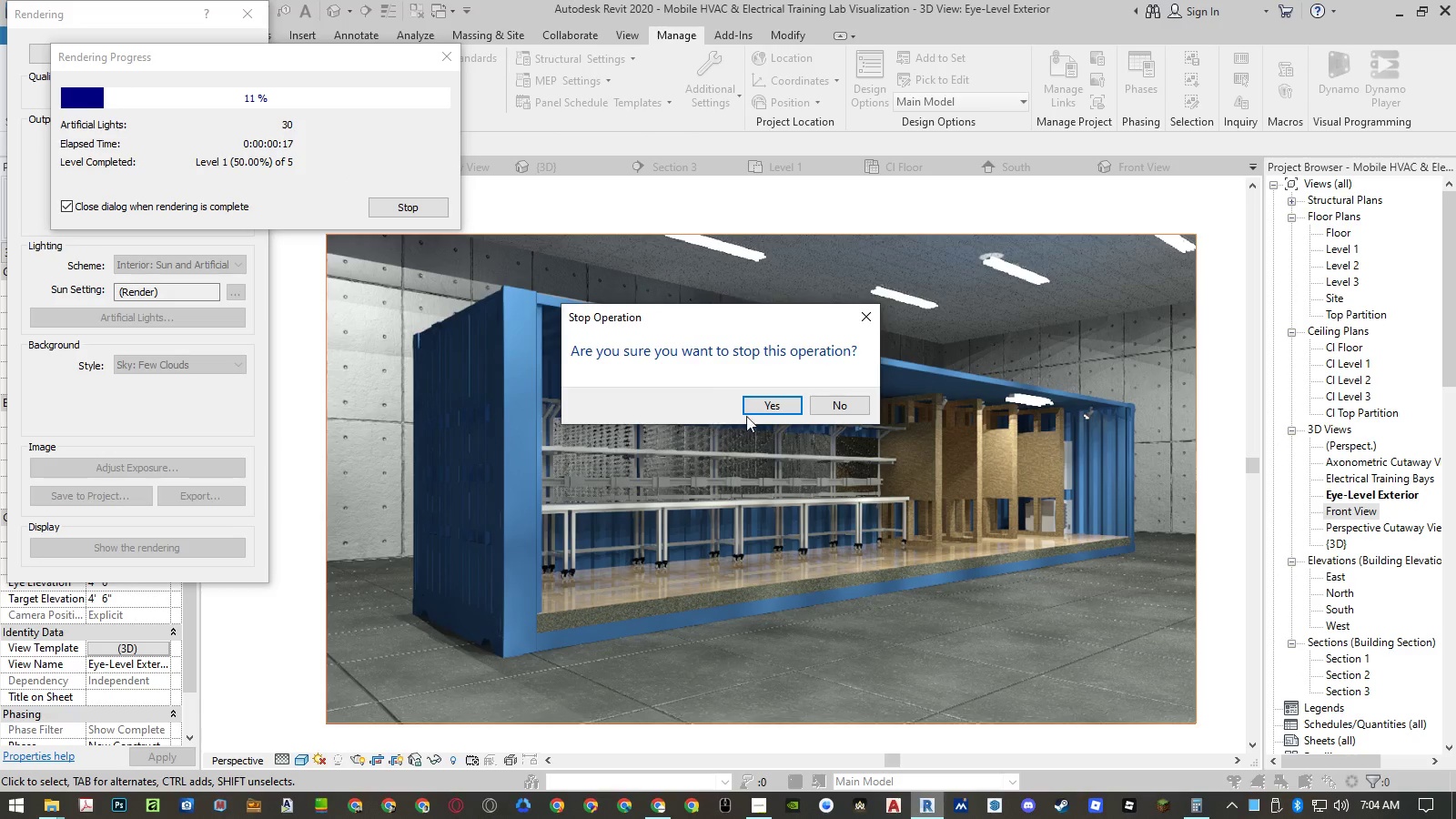 
left_click([768, 405])
 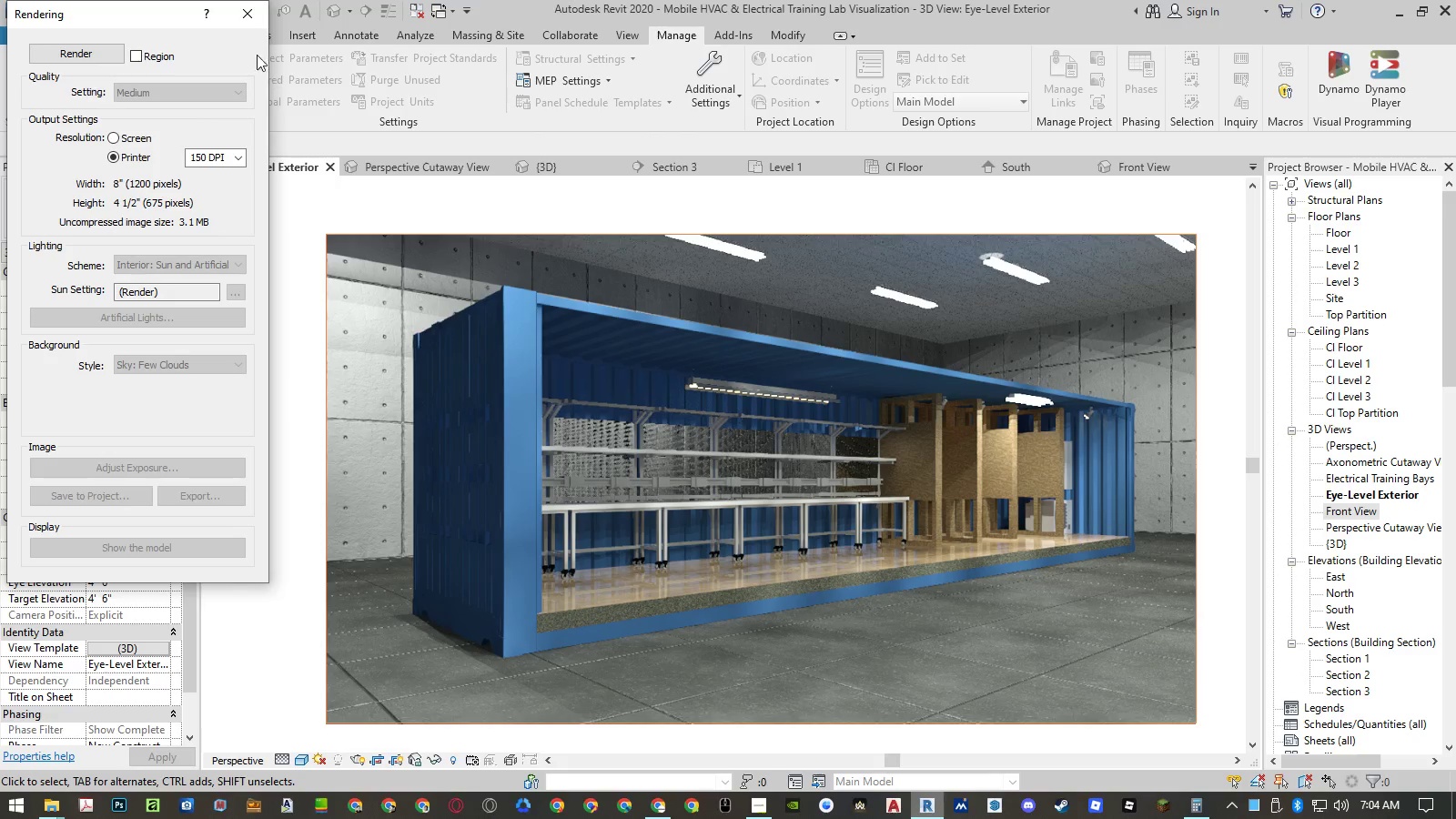 
left_click([237, 17])
 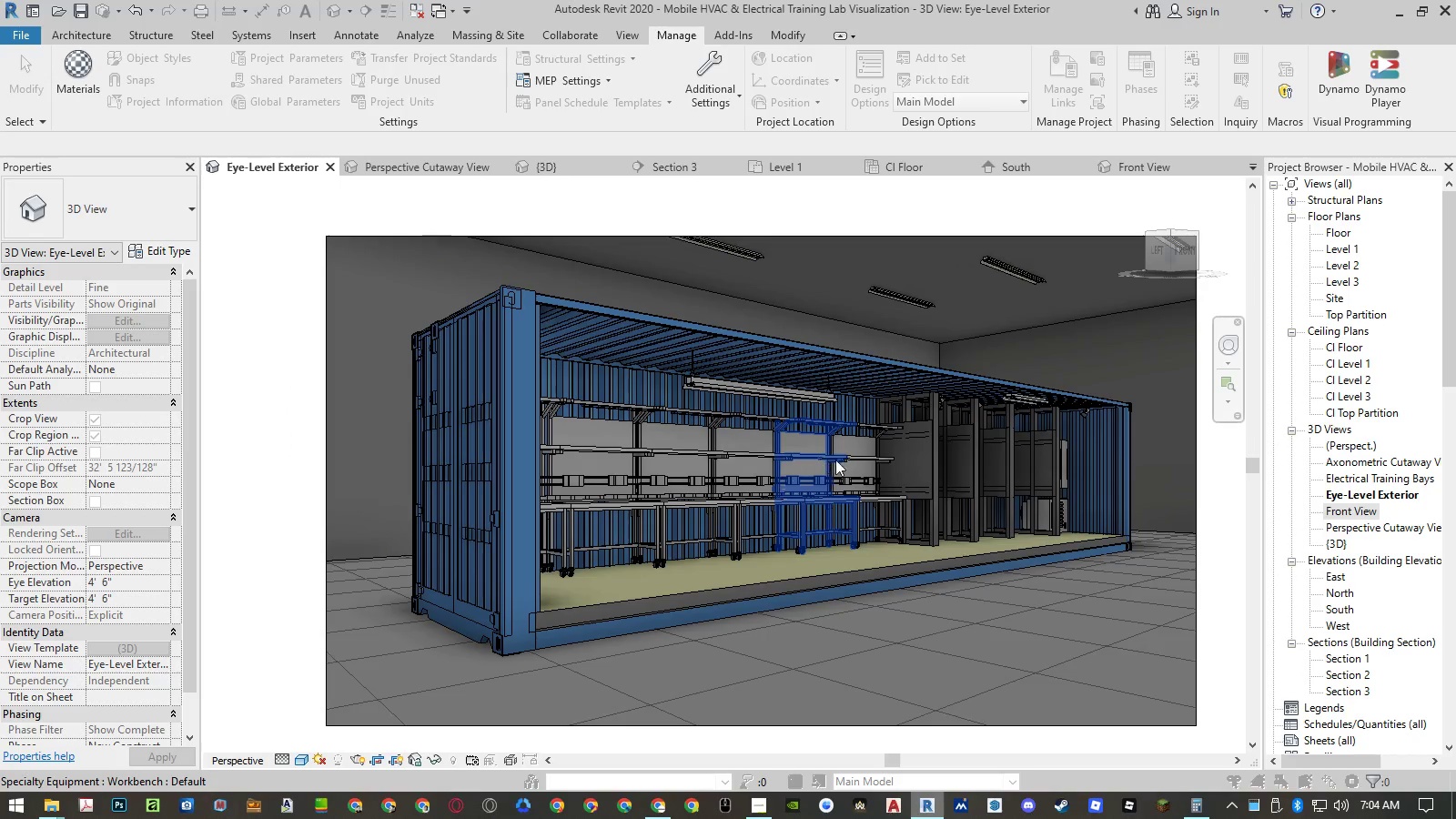 
scroll: coordinate [950, 454], scroll_direction: up, amount: 10.0
 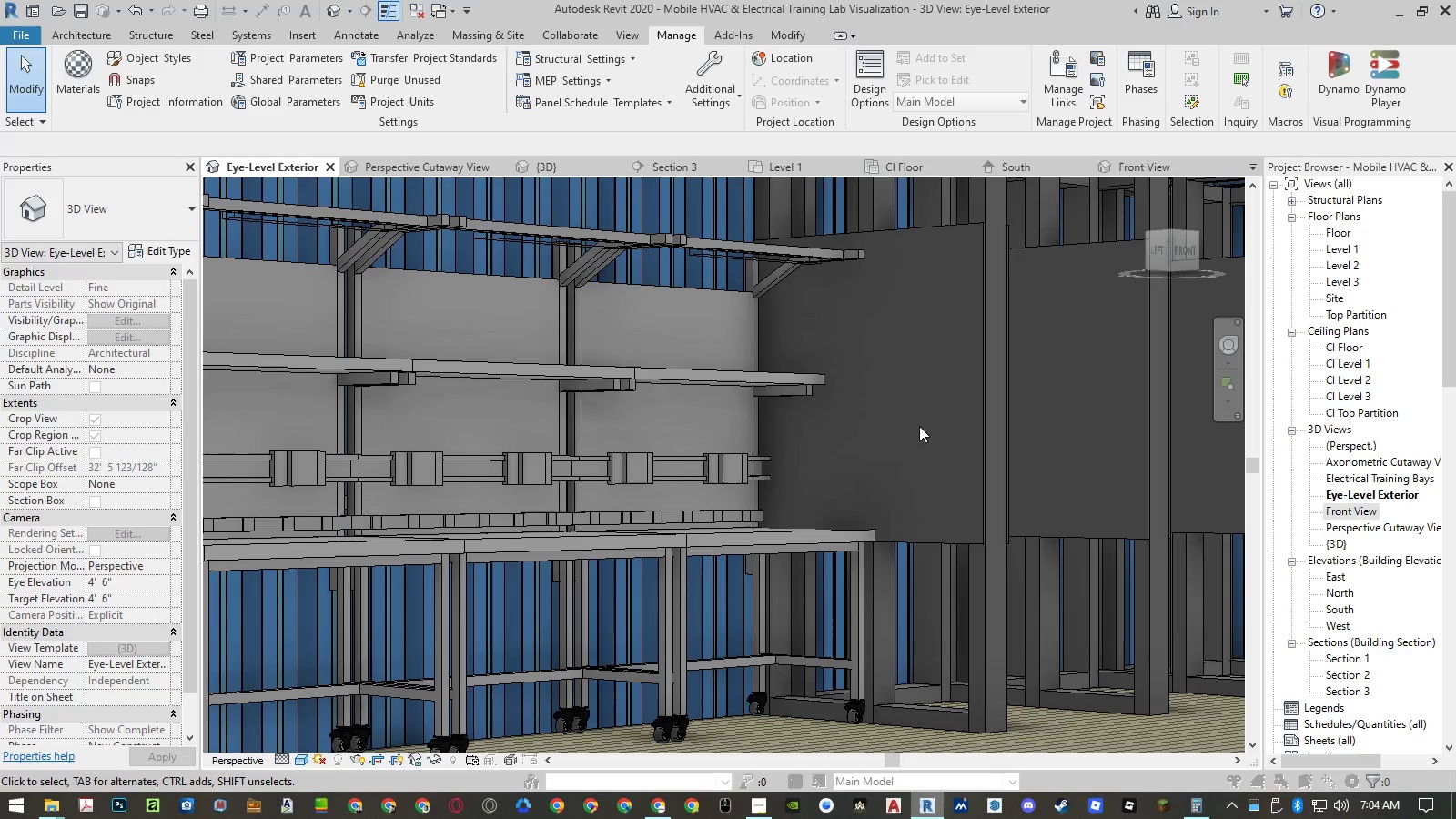 
scroll: coordinate [919, 426], scroll_direction: down, amount: 2.0
 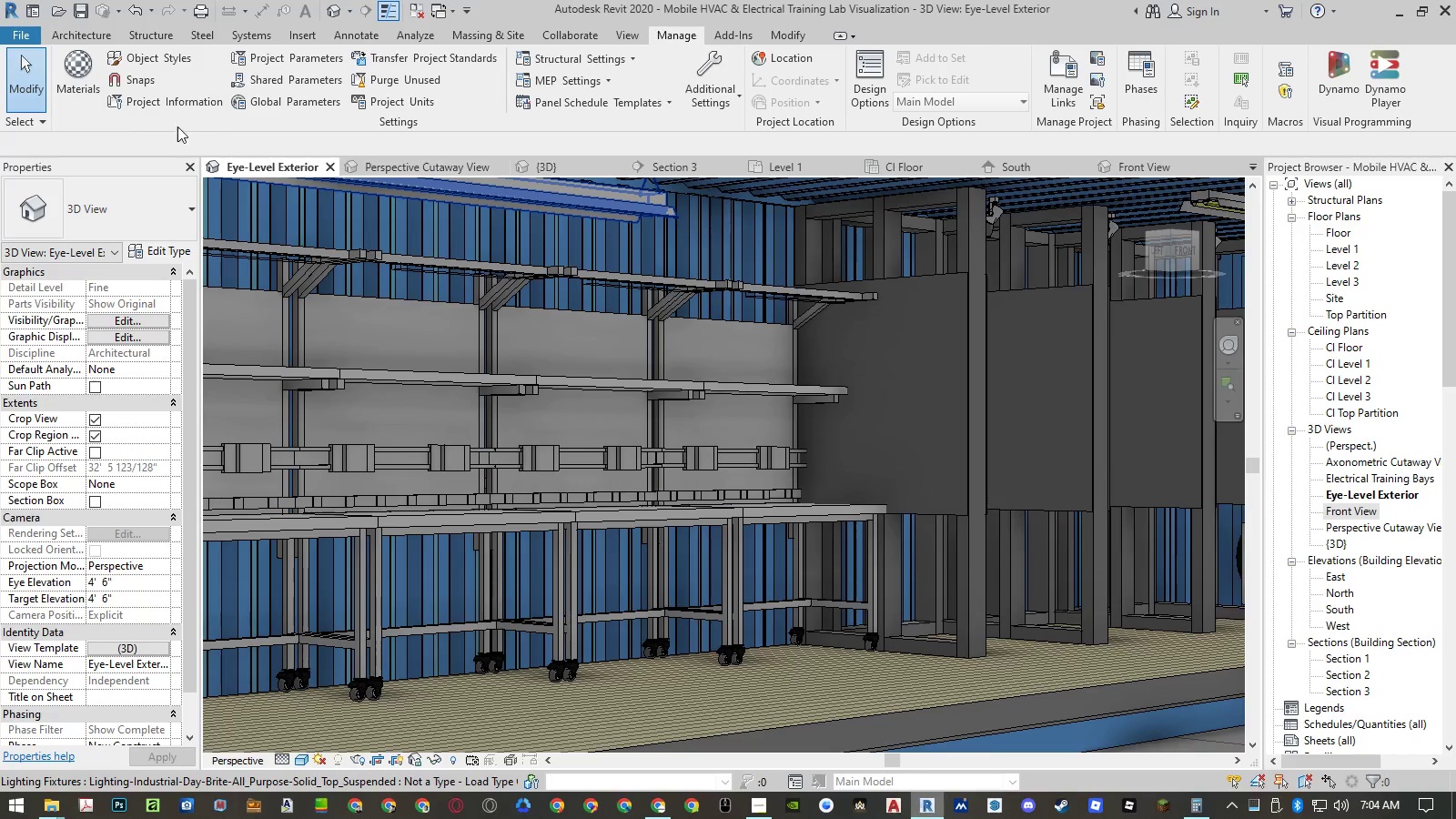 
type(rr)
 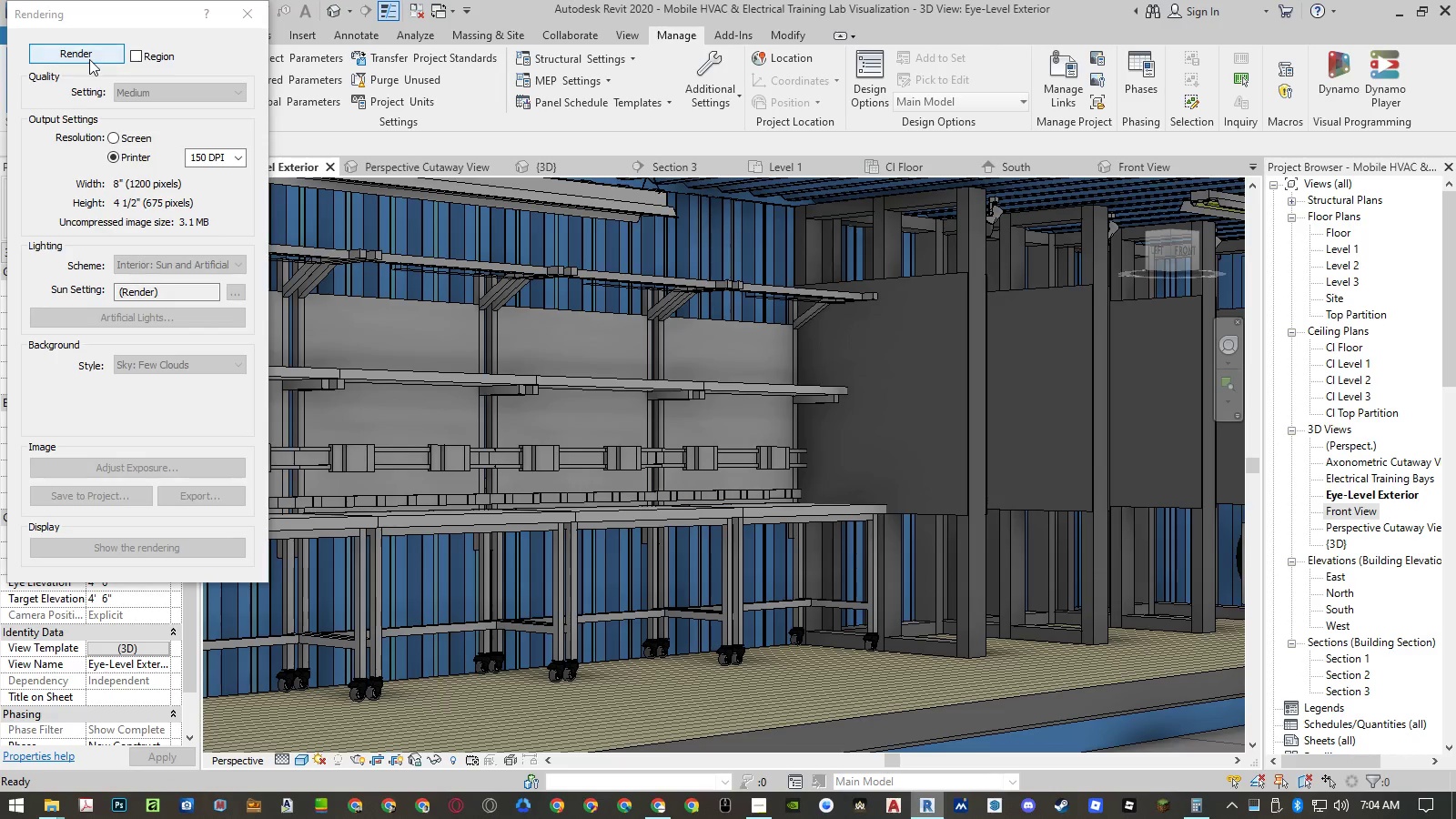 
left_click([89, 59])
 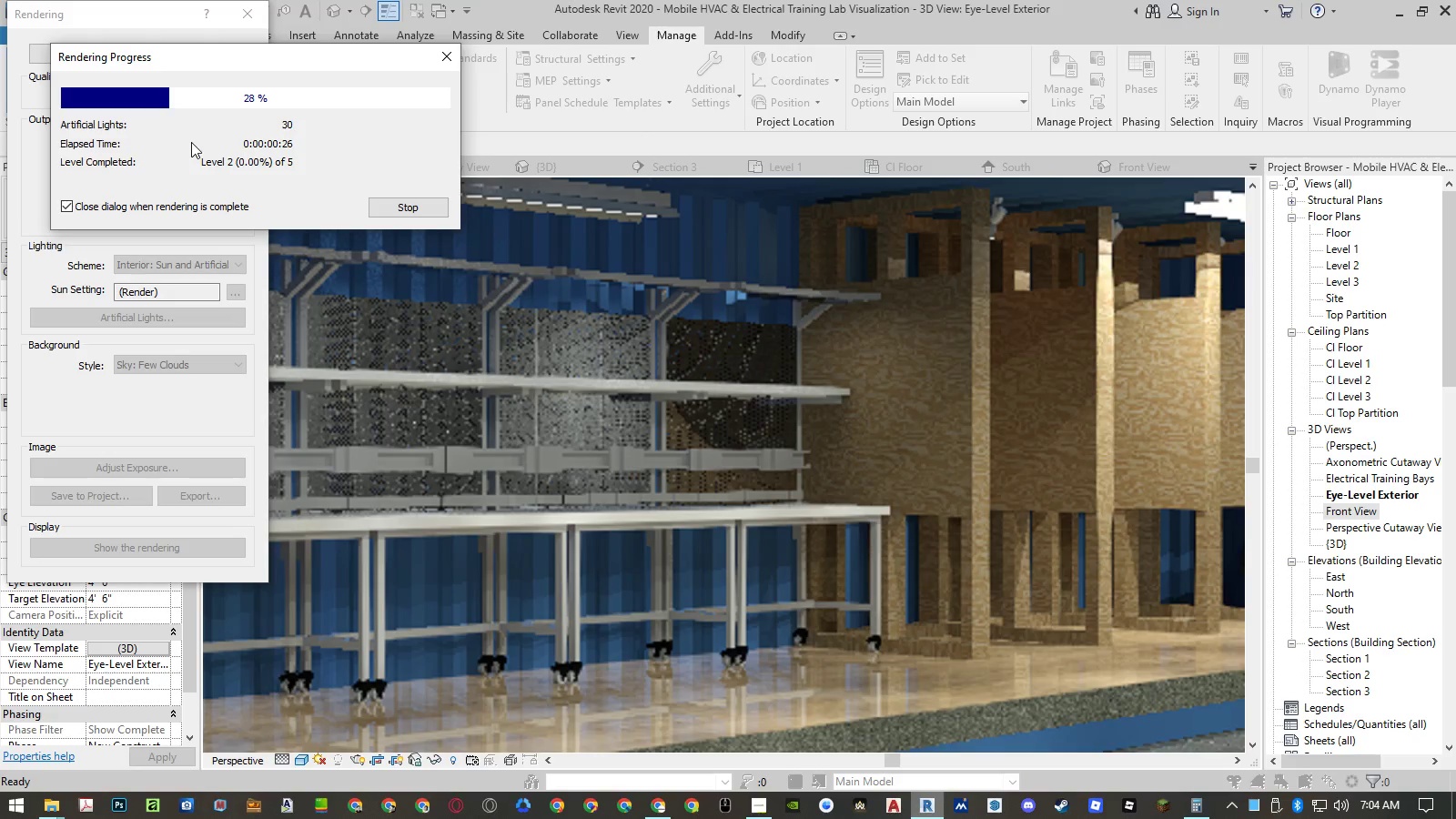 
wait(30.73)
 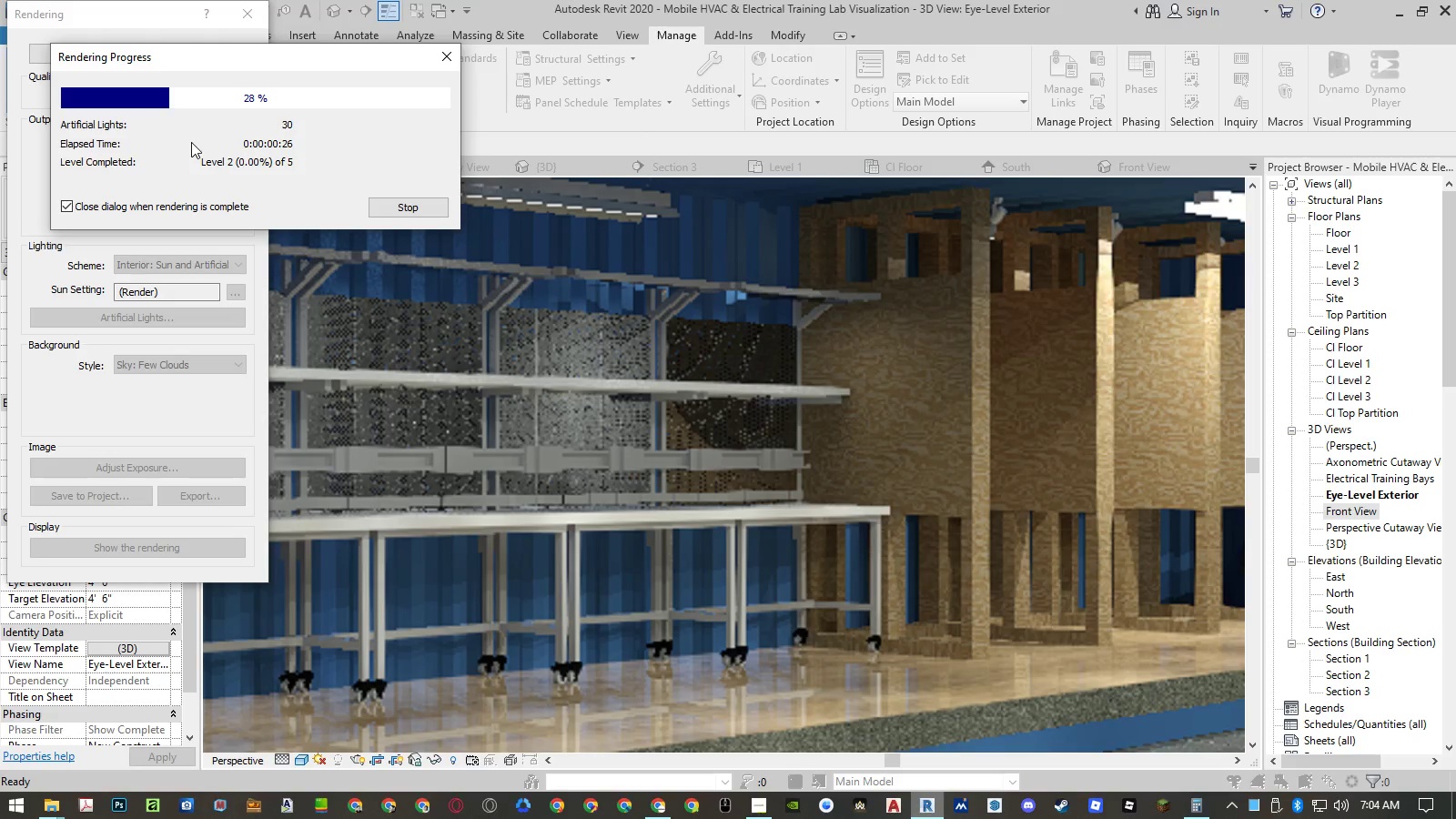 
left_click([400, 197])
 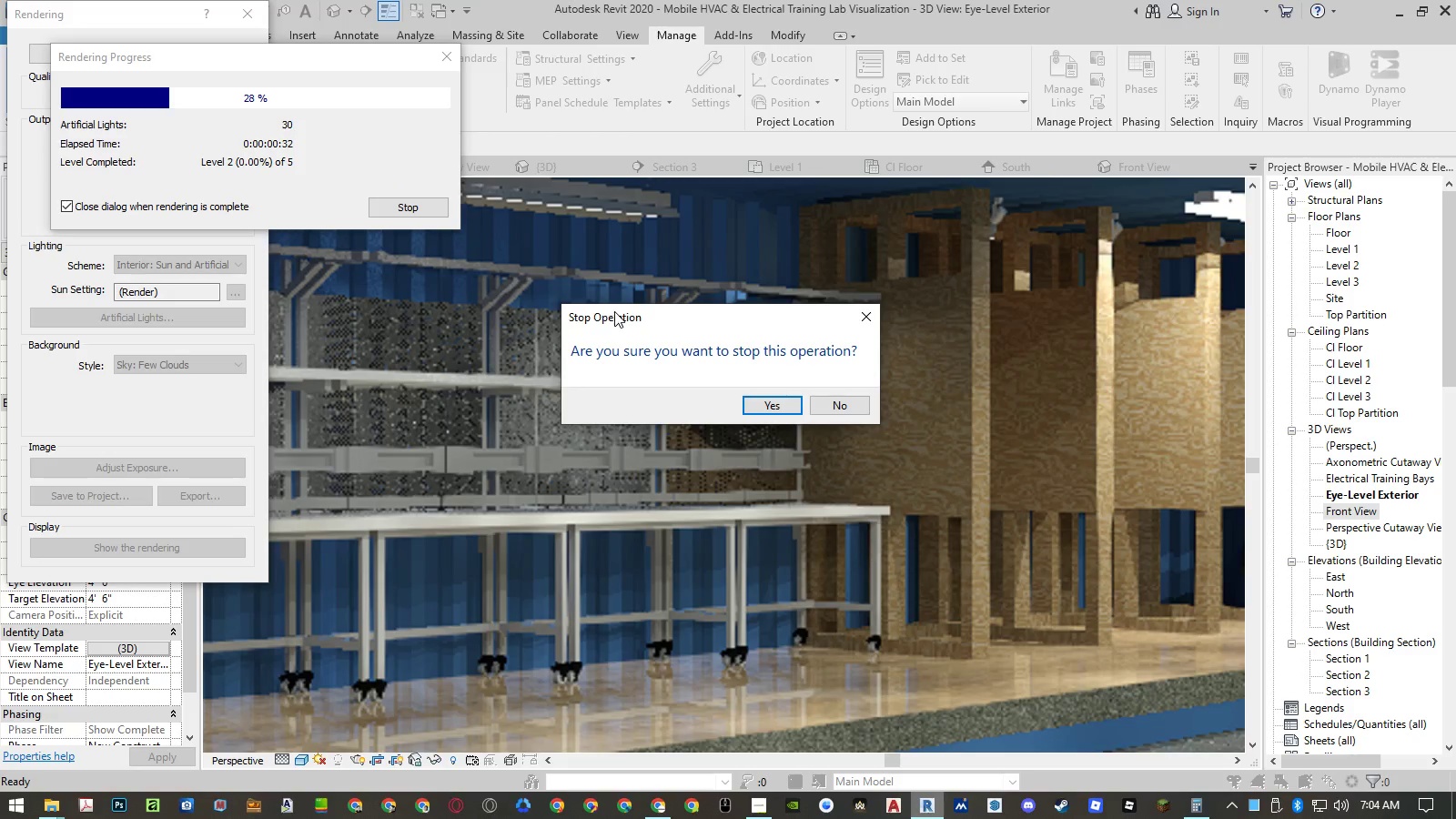 
left_click([753, 396])
 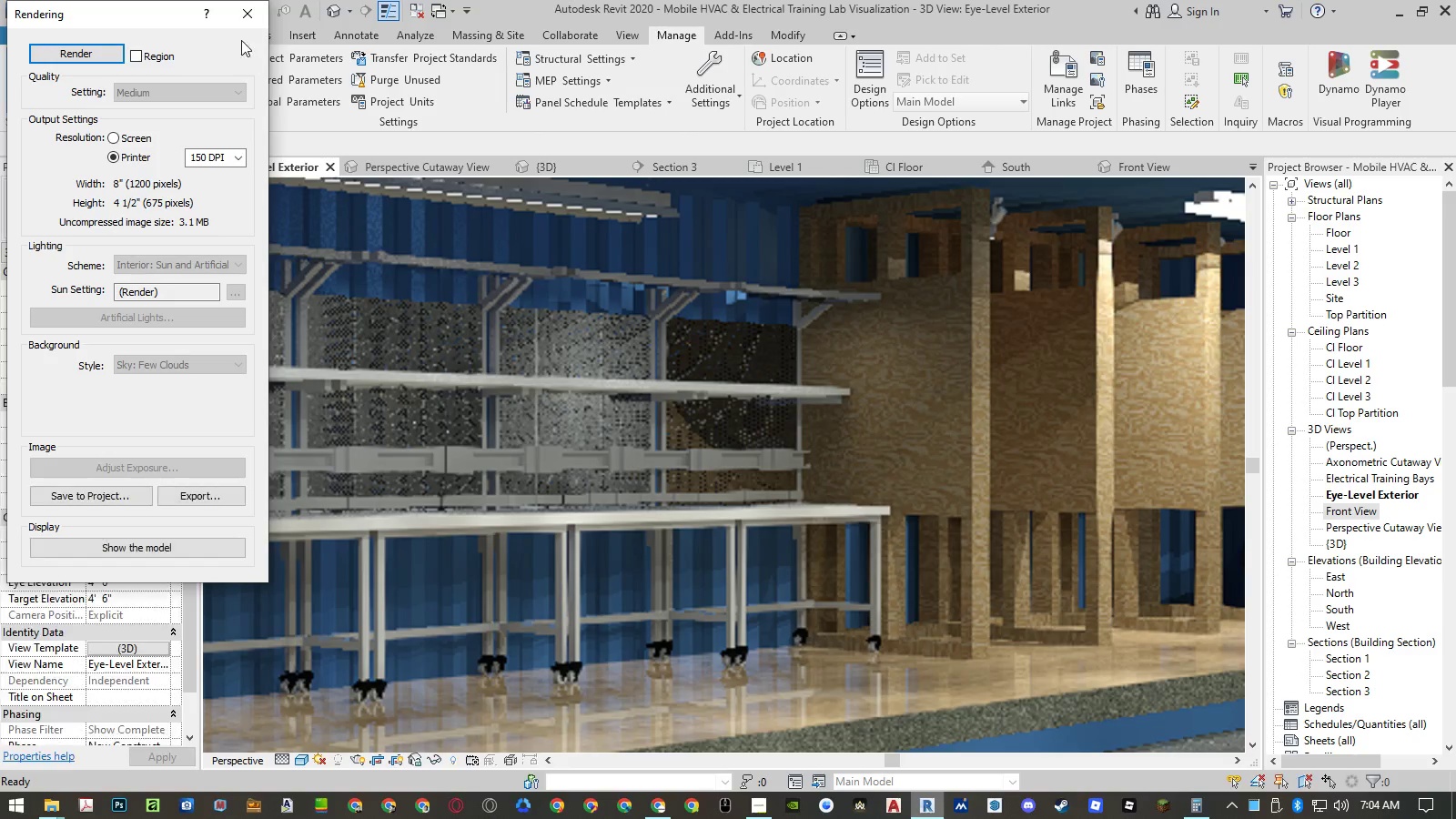 
left_click([242, 20])
 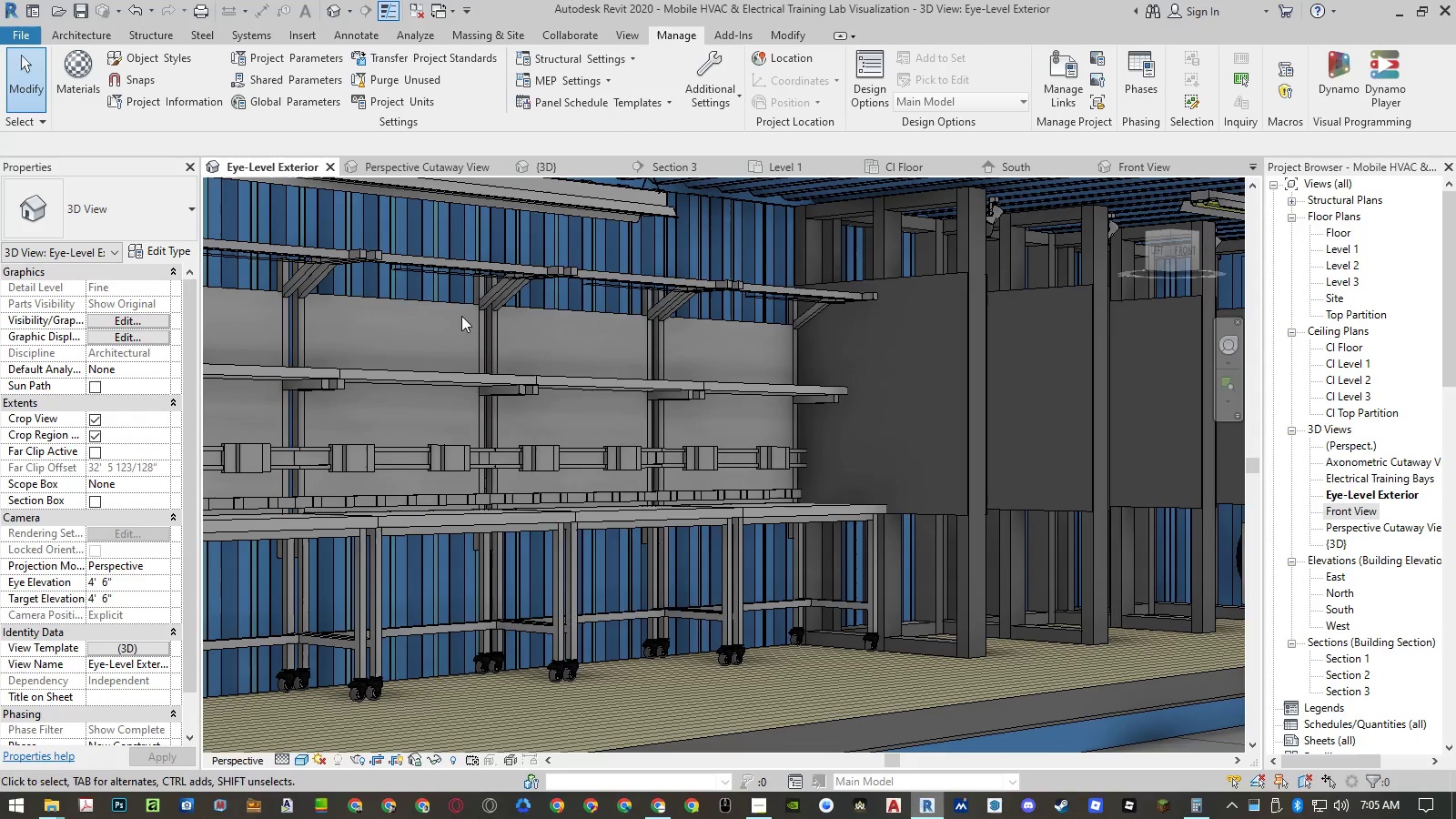 
left_click([147, 650])
 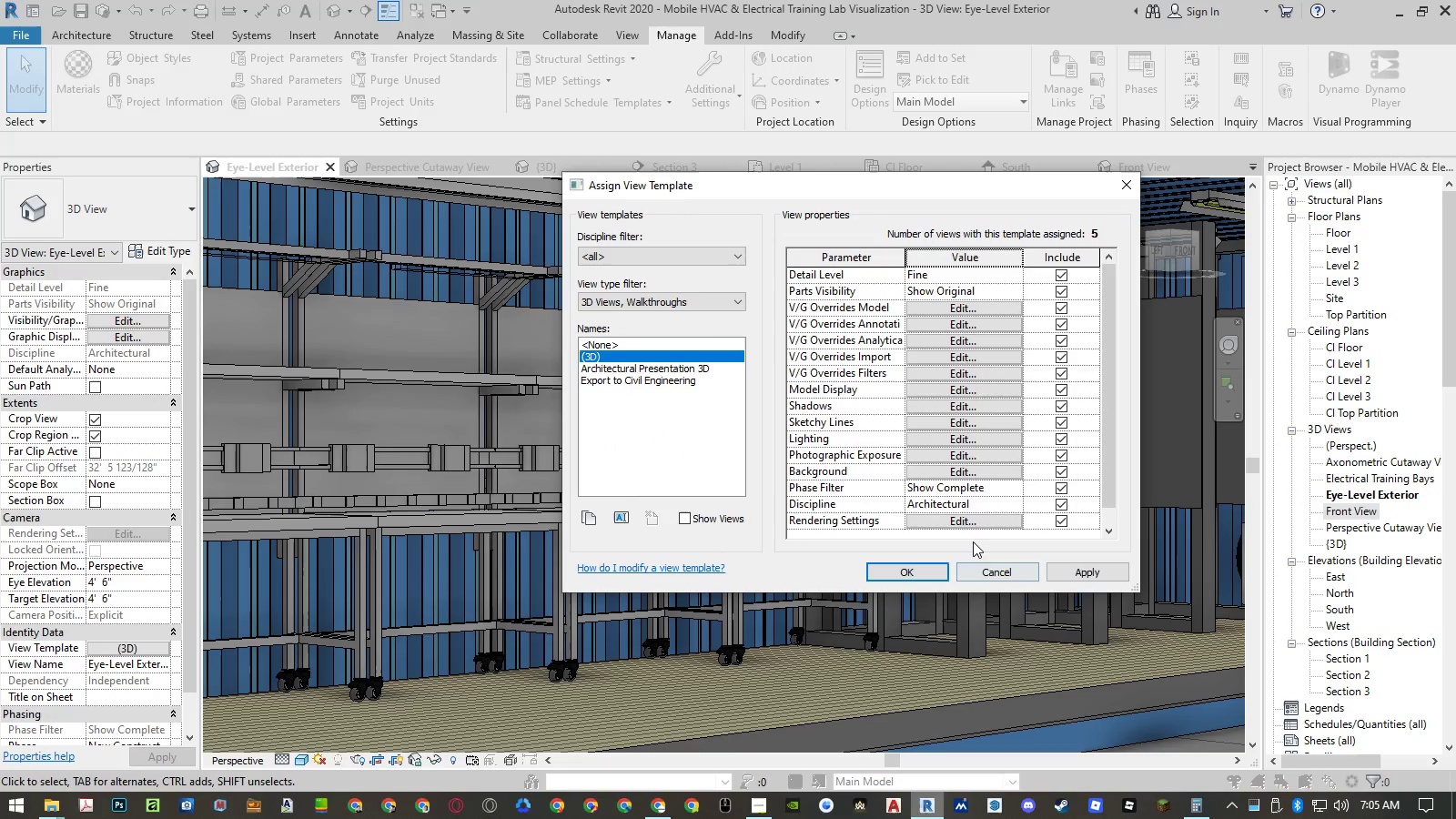 
left_click([966, 525])
 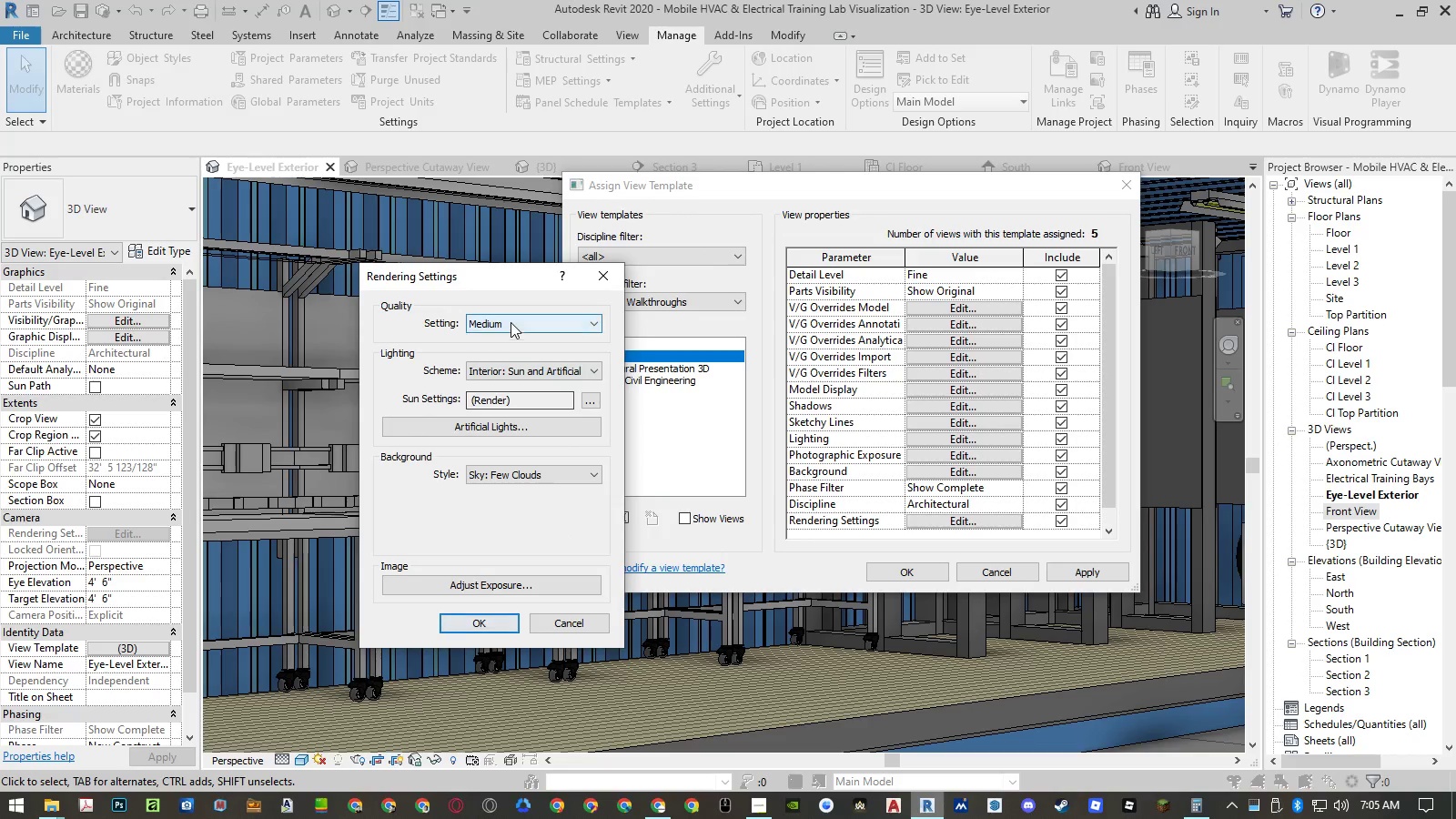 
double_click([504, 339])
 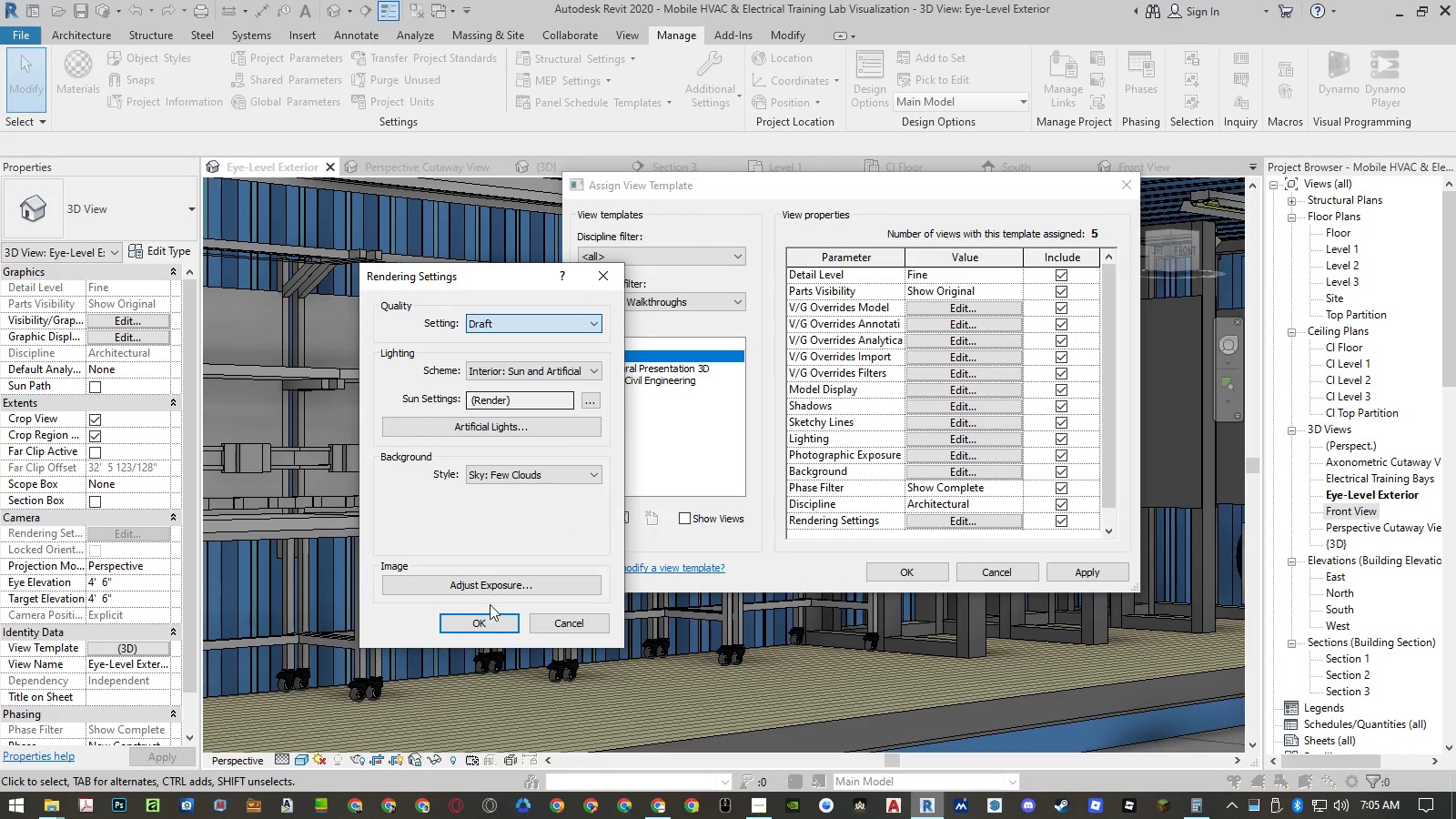 
left_click([480, 622])
 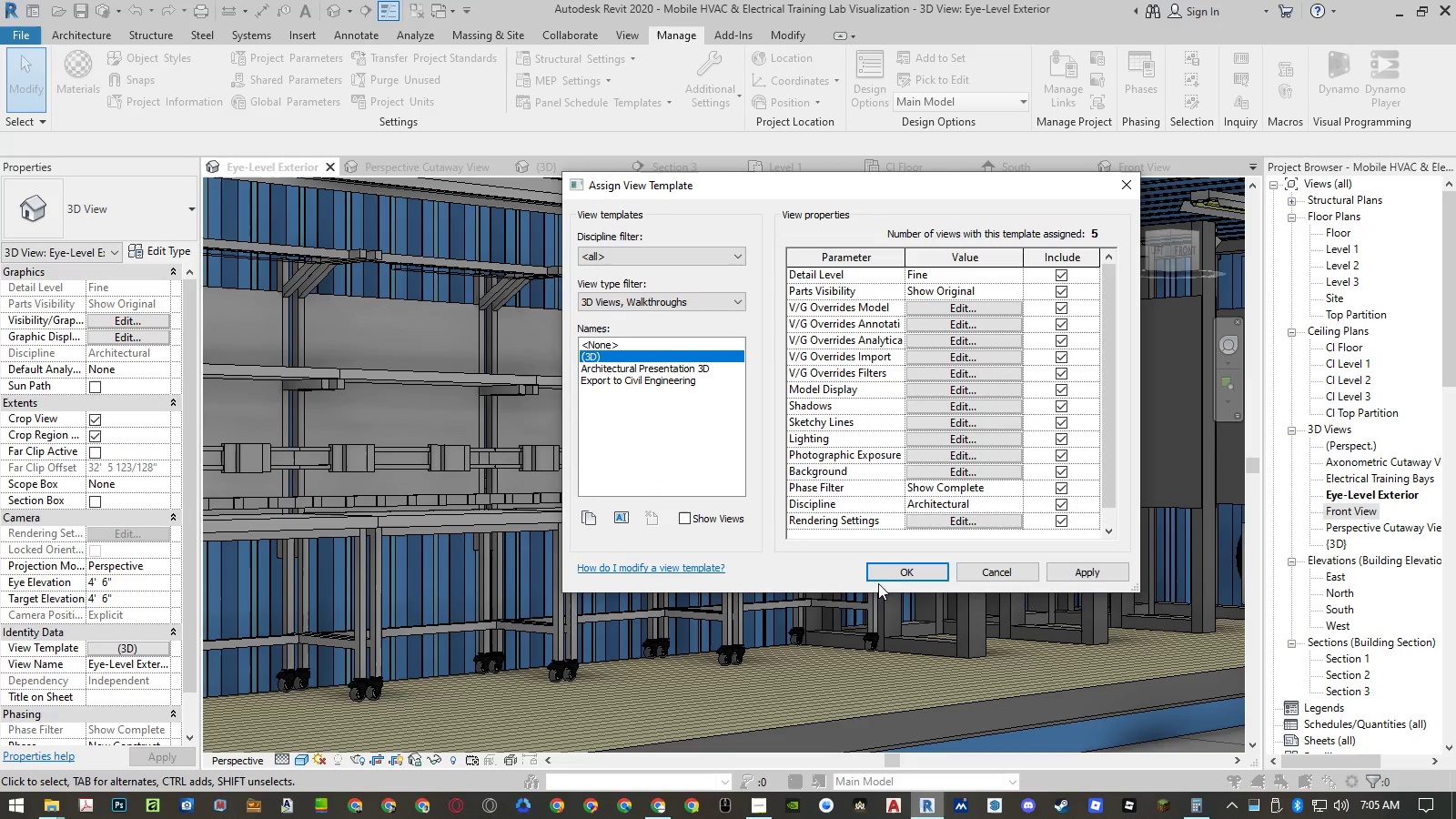 
left_click([897, 575])
 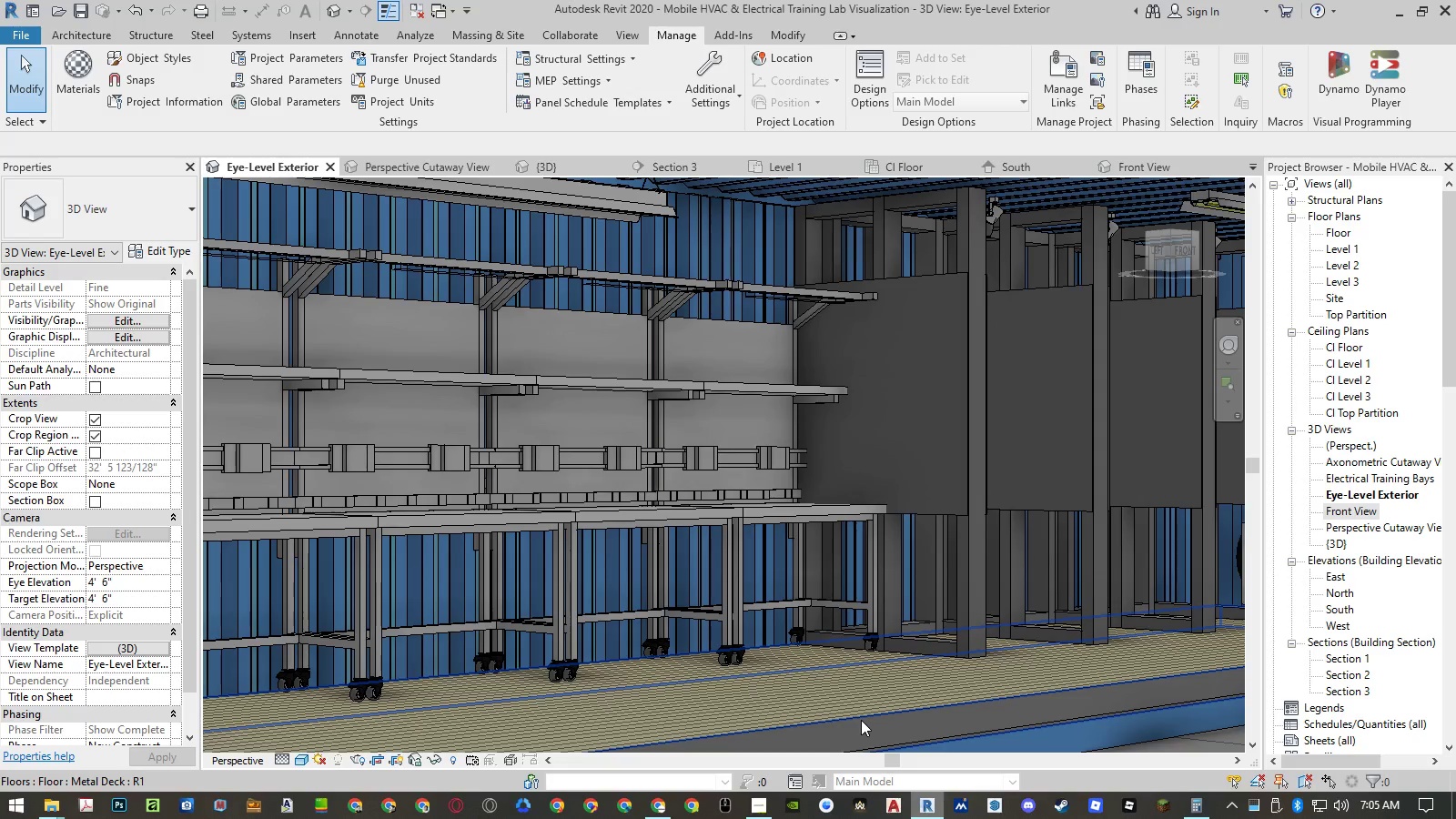 
left_click([861, 720])
 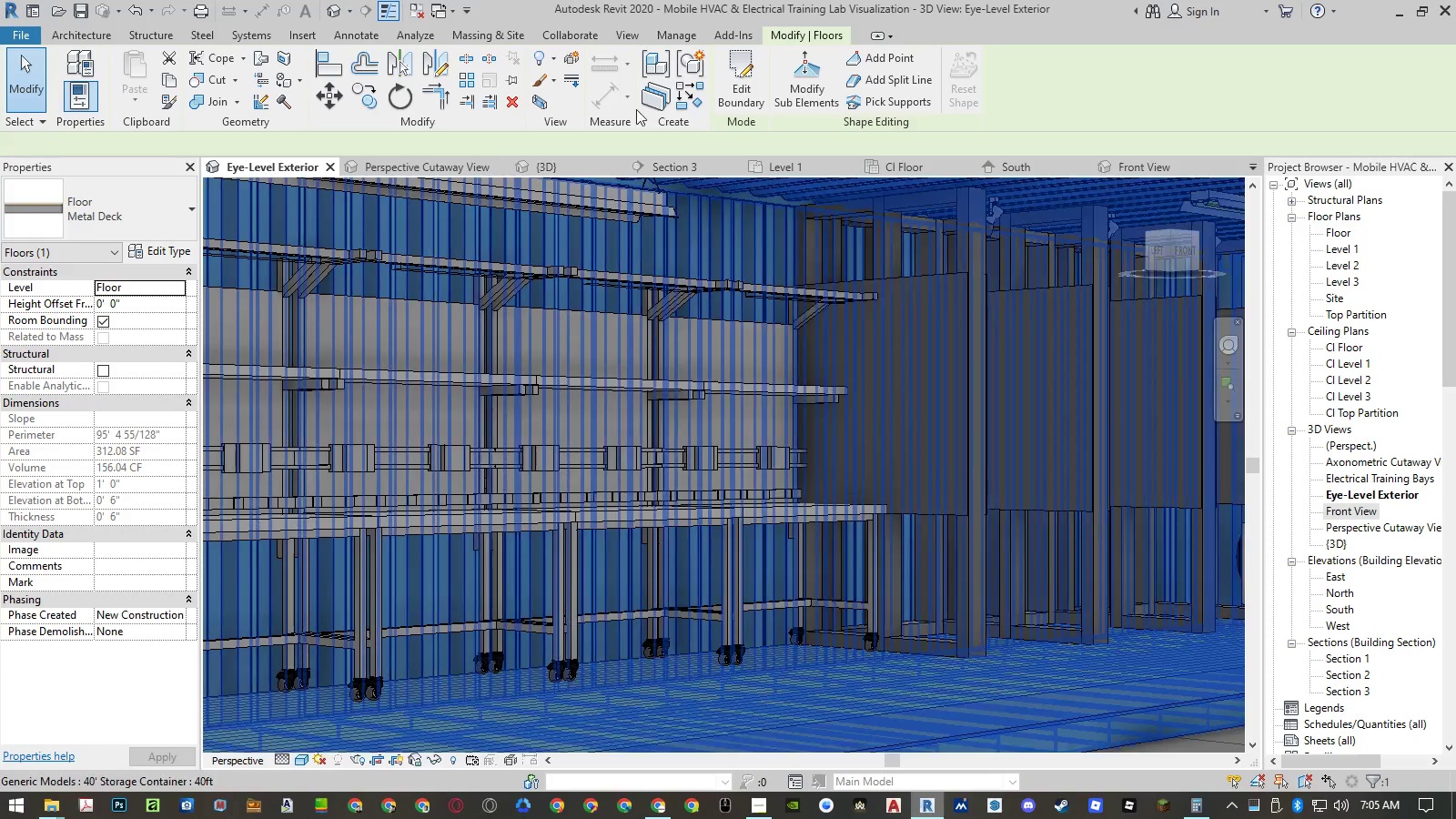 
left_click([684, 40])
 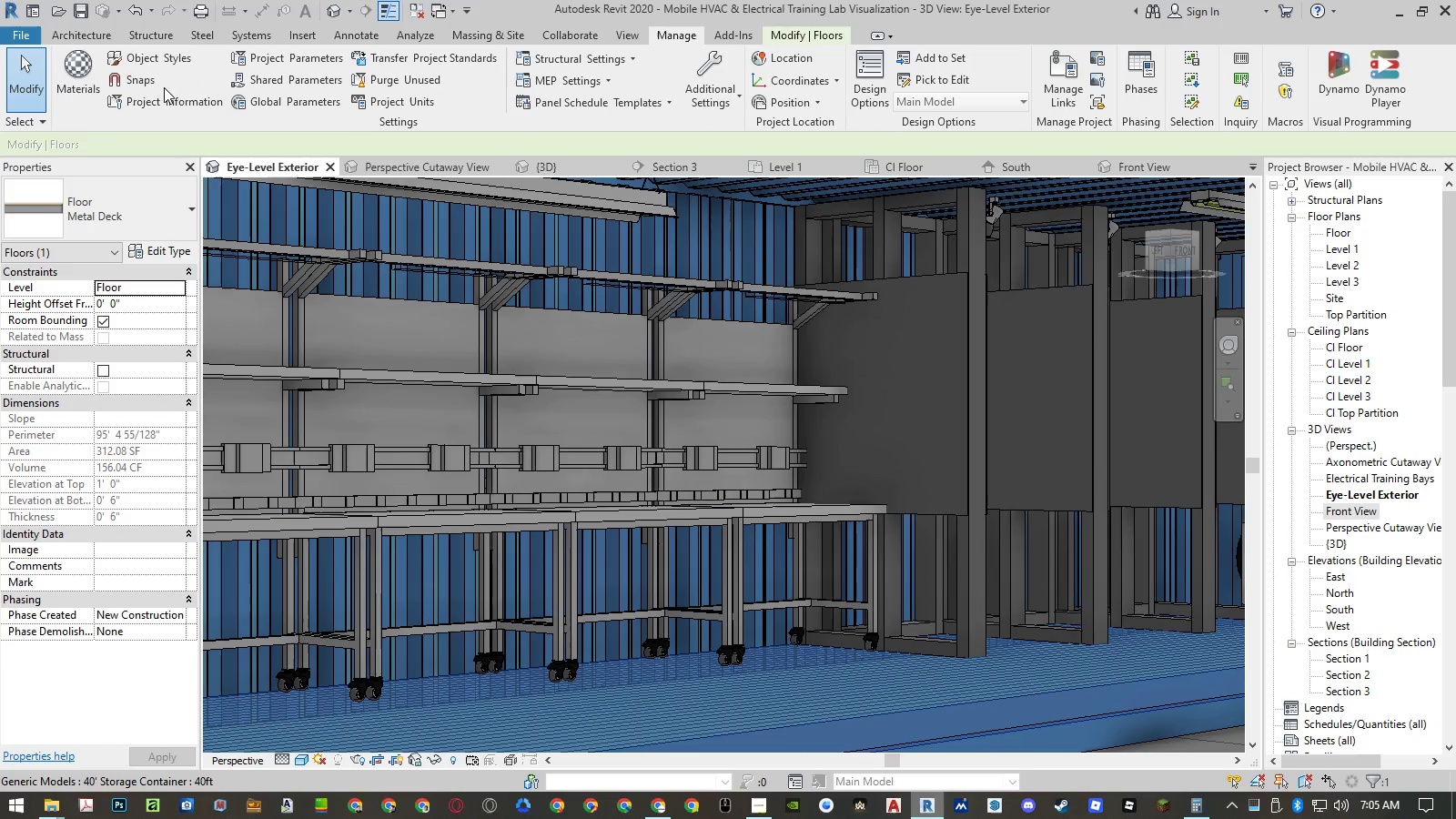 
left_click([80, 81])
 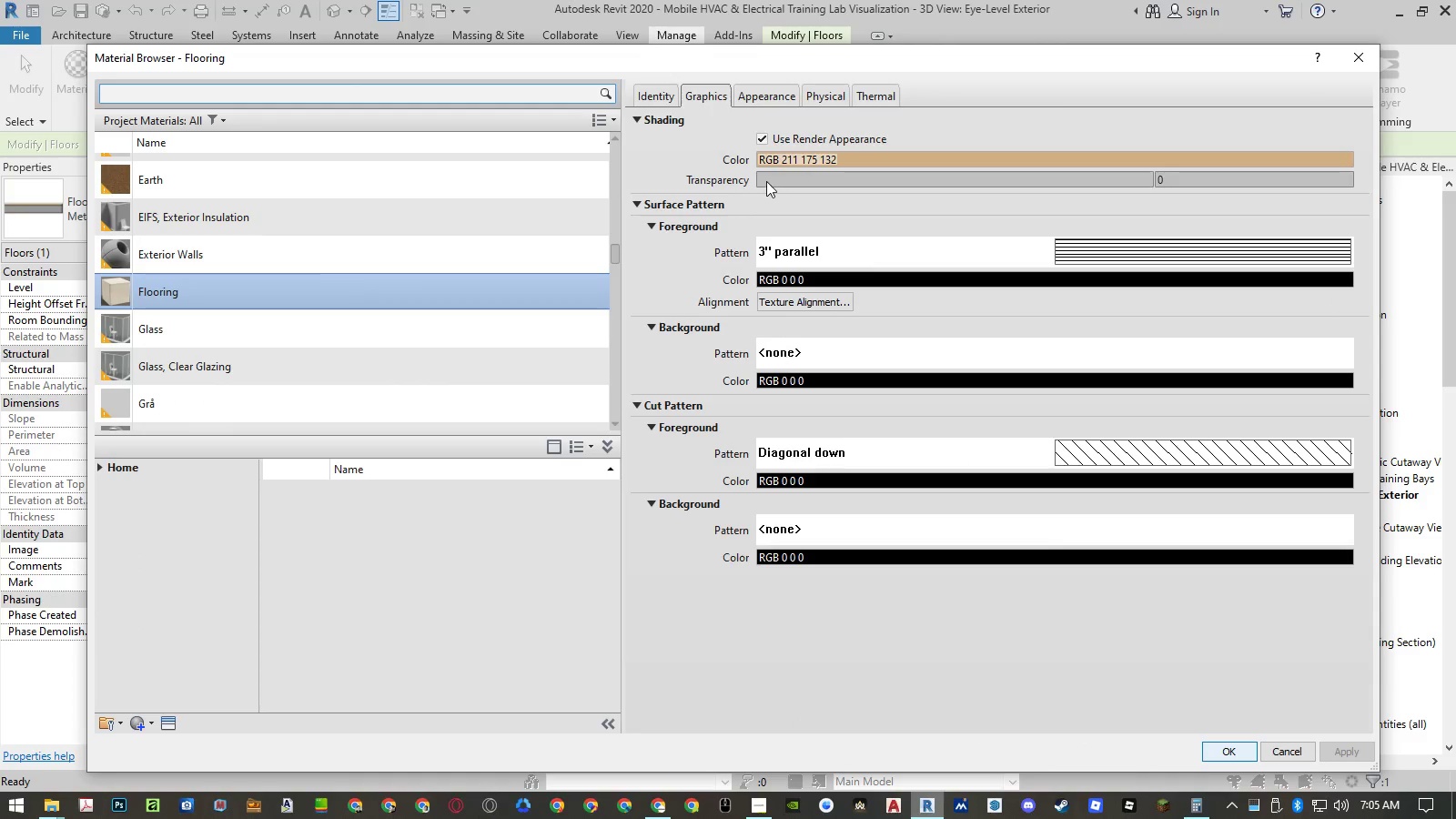 
left_click([1058, 259])
 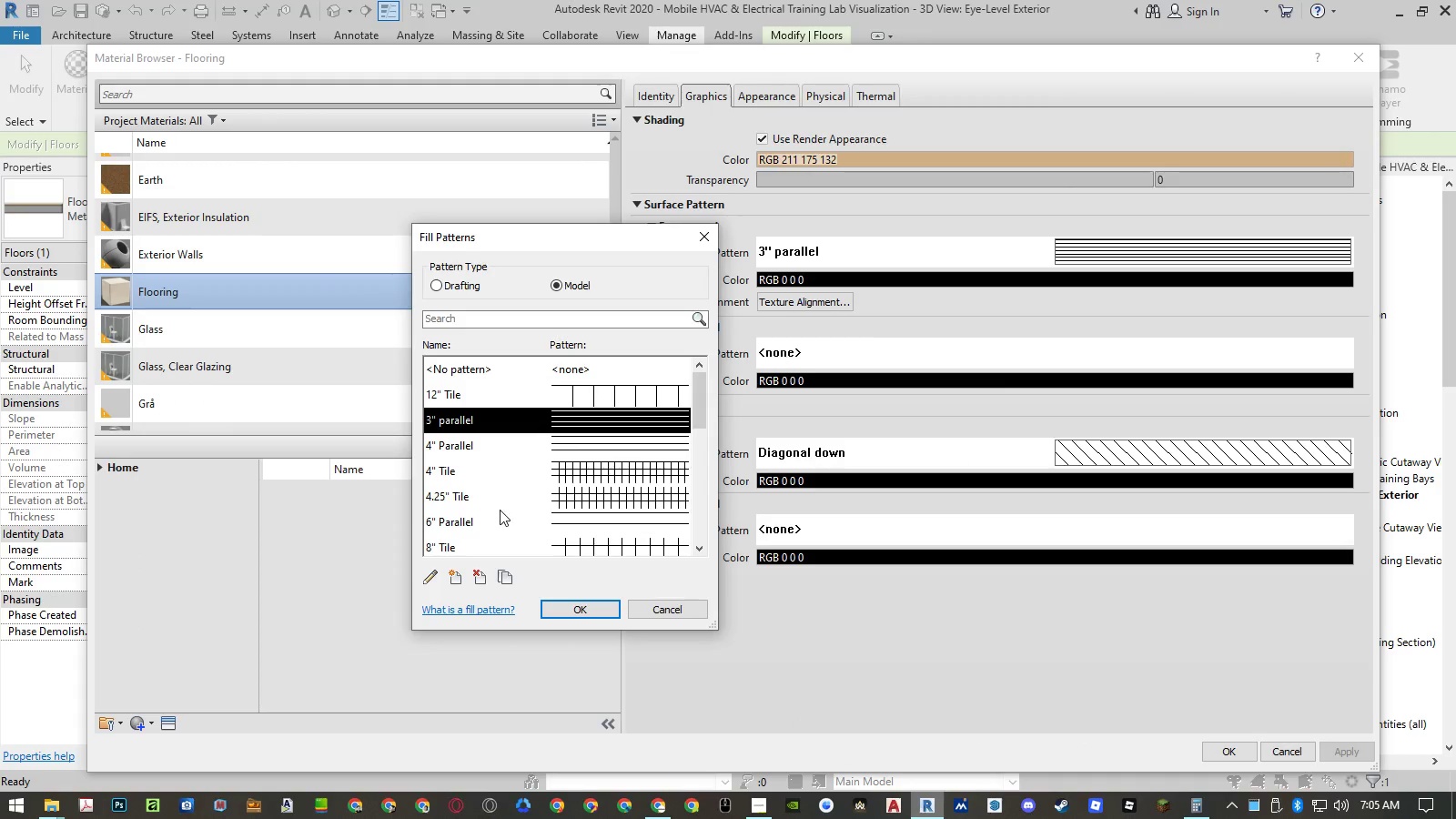 
scroll: coordinate [498, 521], scroll_direction: down, amount: 1.0
 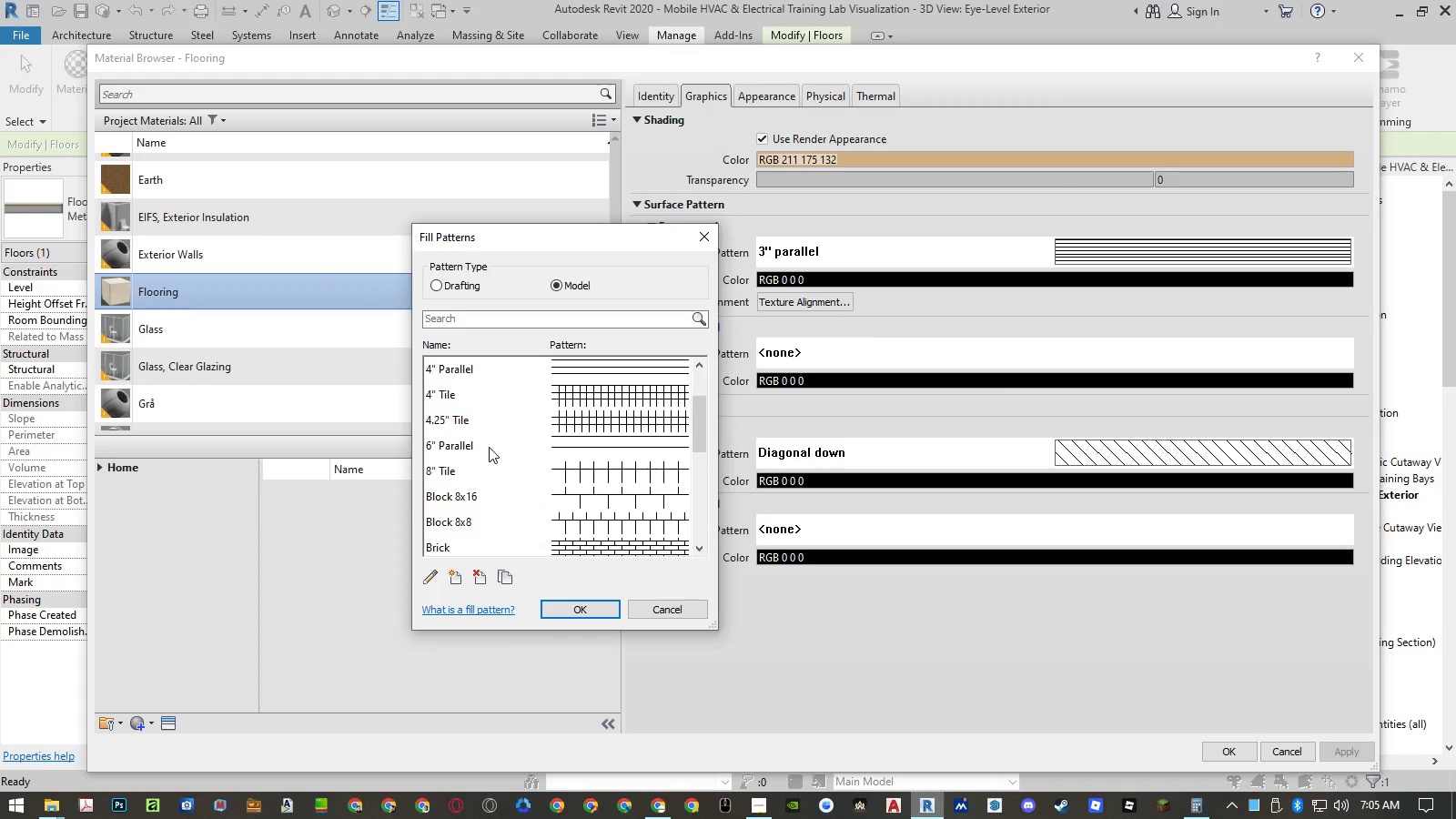 
left_click([489, 445])
 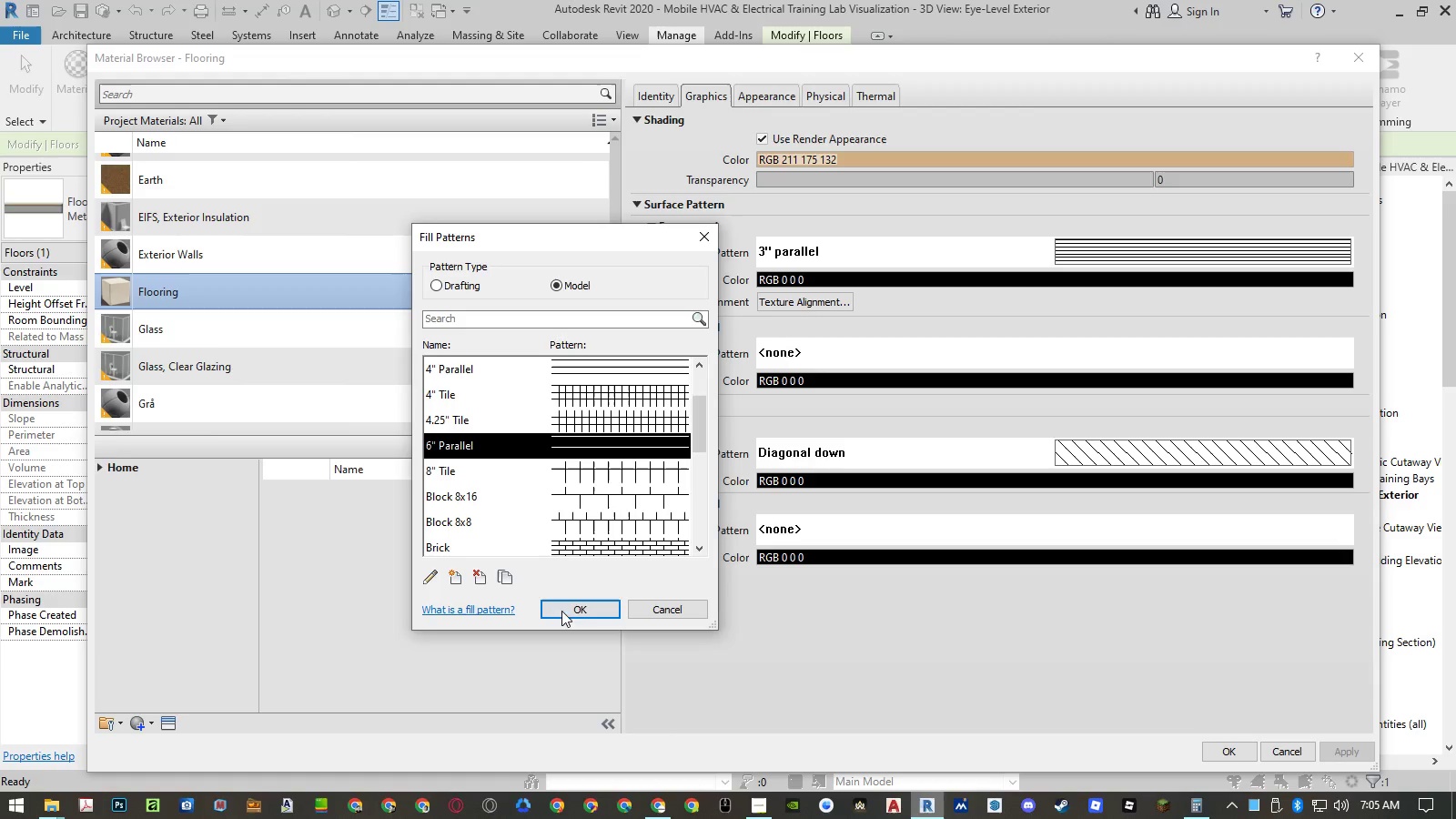 
left_click([571, 613])
 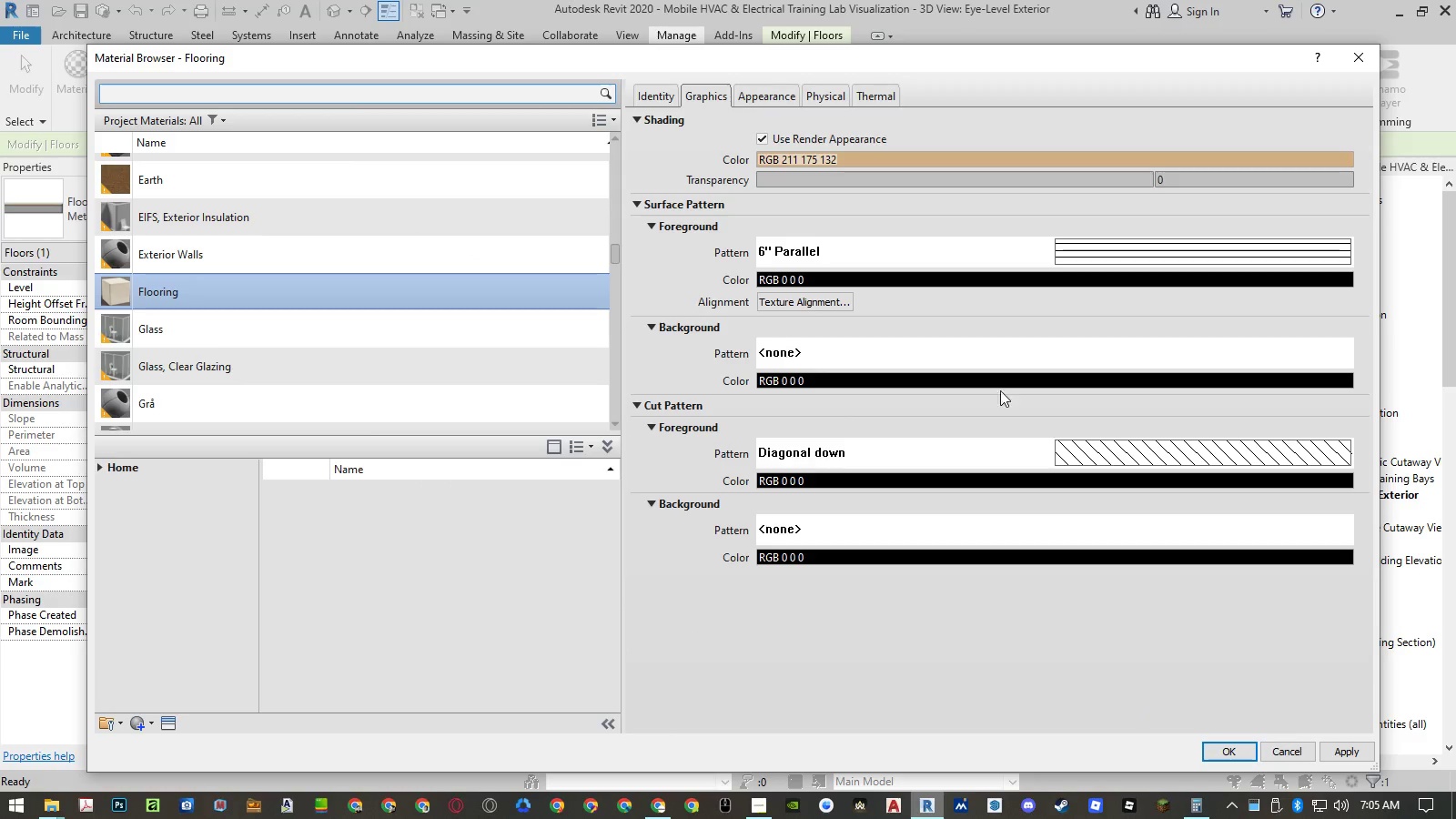 
left_click([754, 100])
 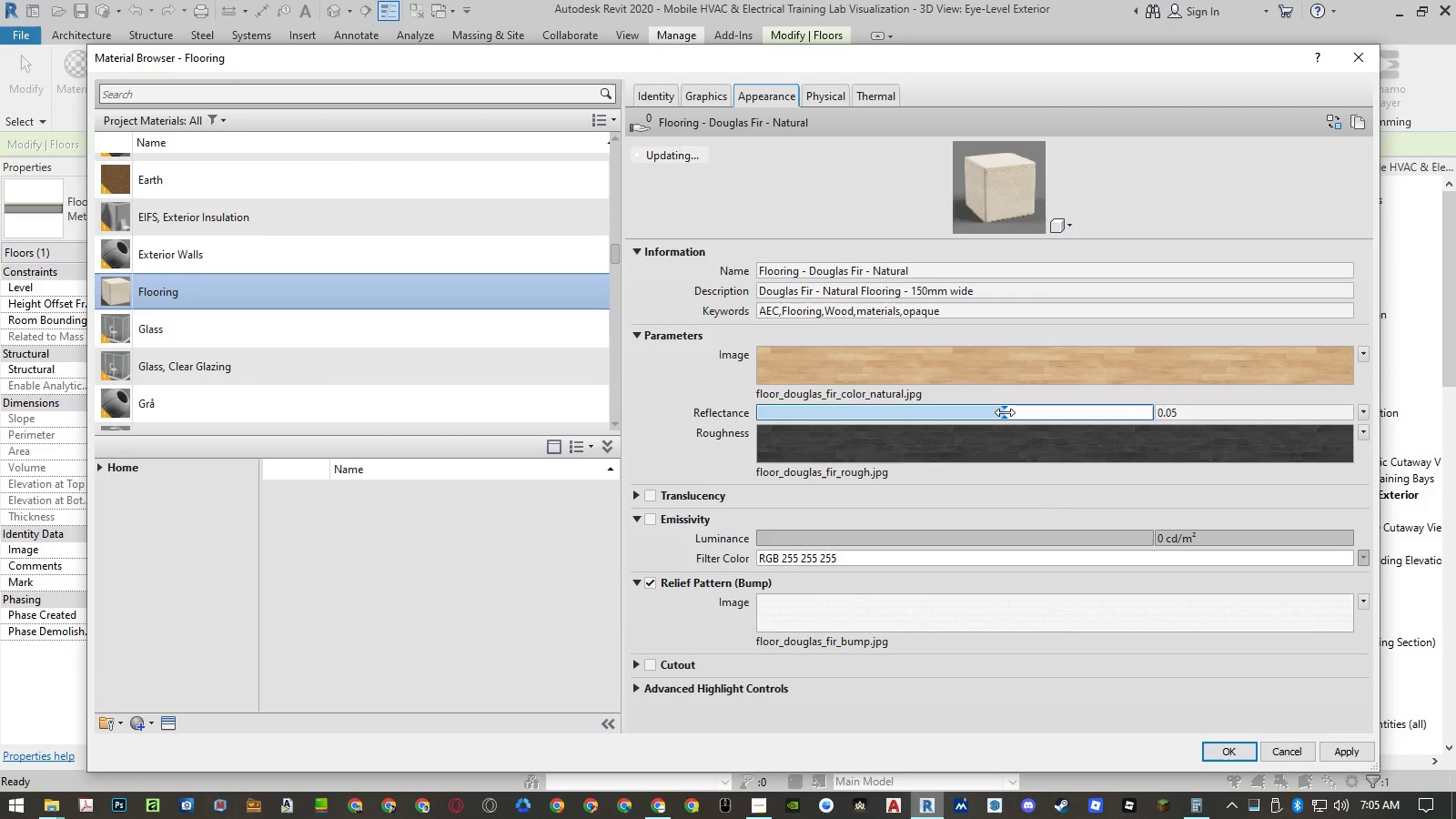 
left_click([1005, 412])
 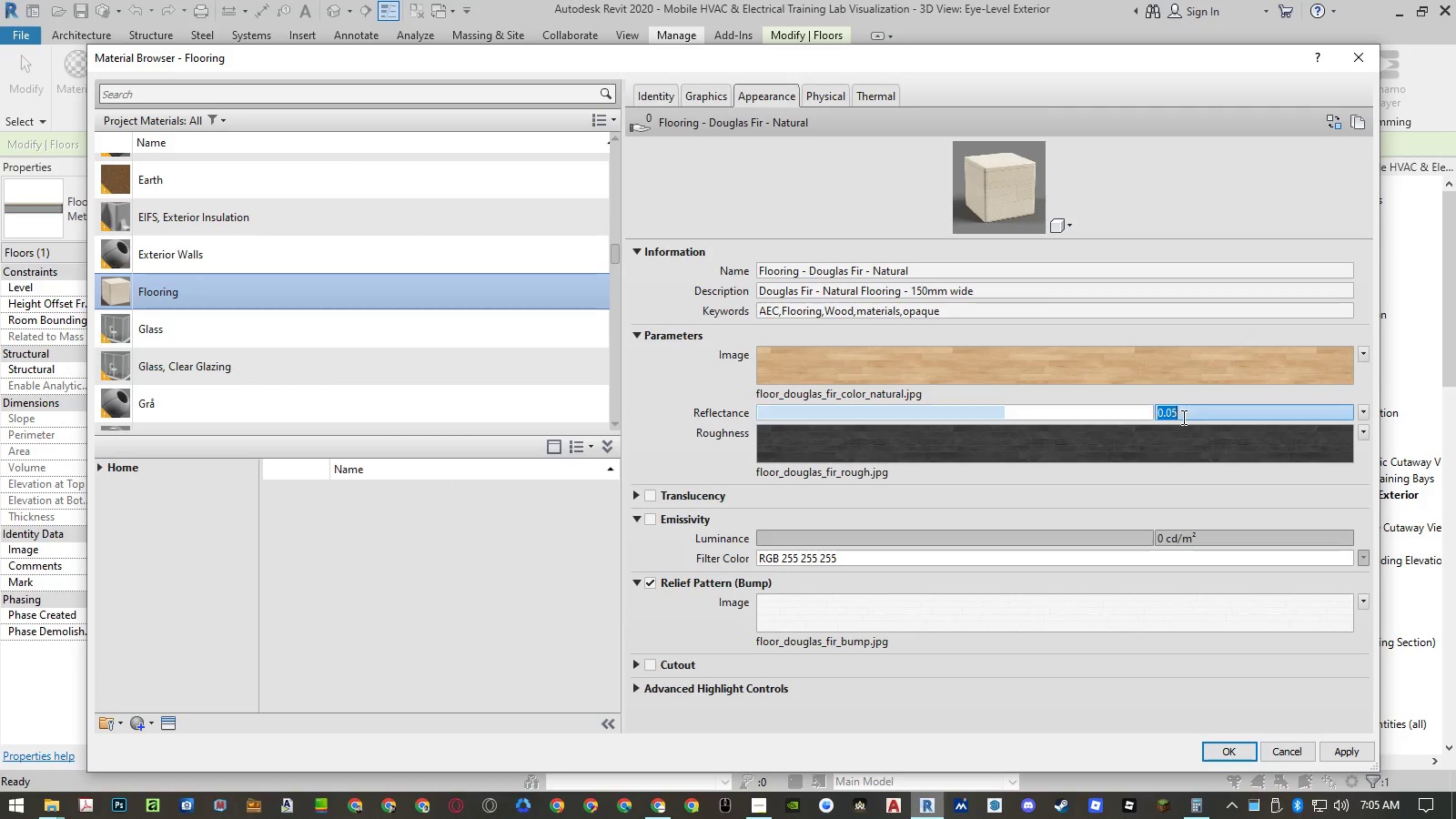 
double_click([1197, 410])
 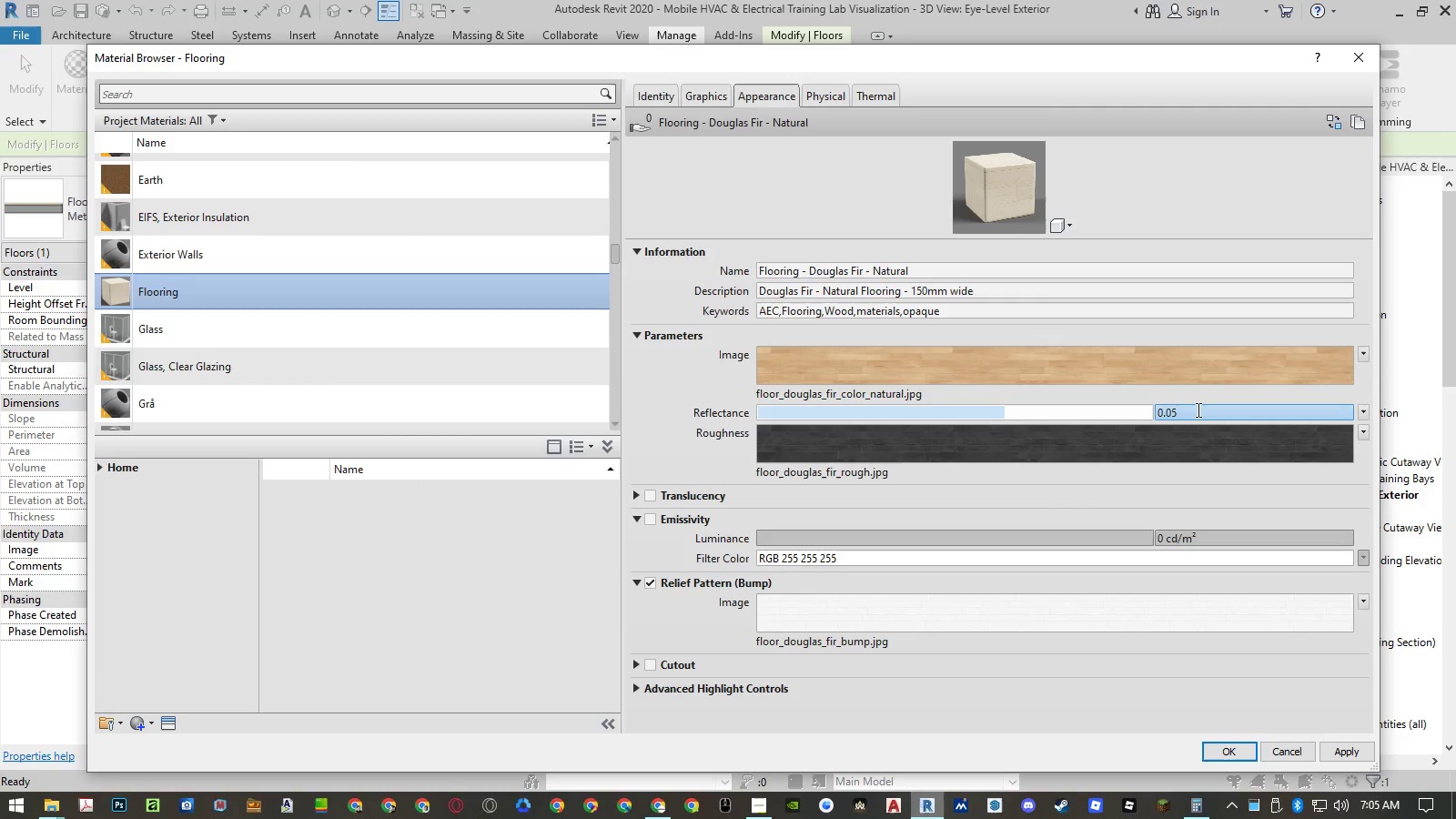 
key(Backspace)
 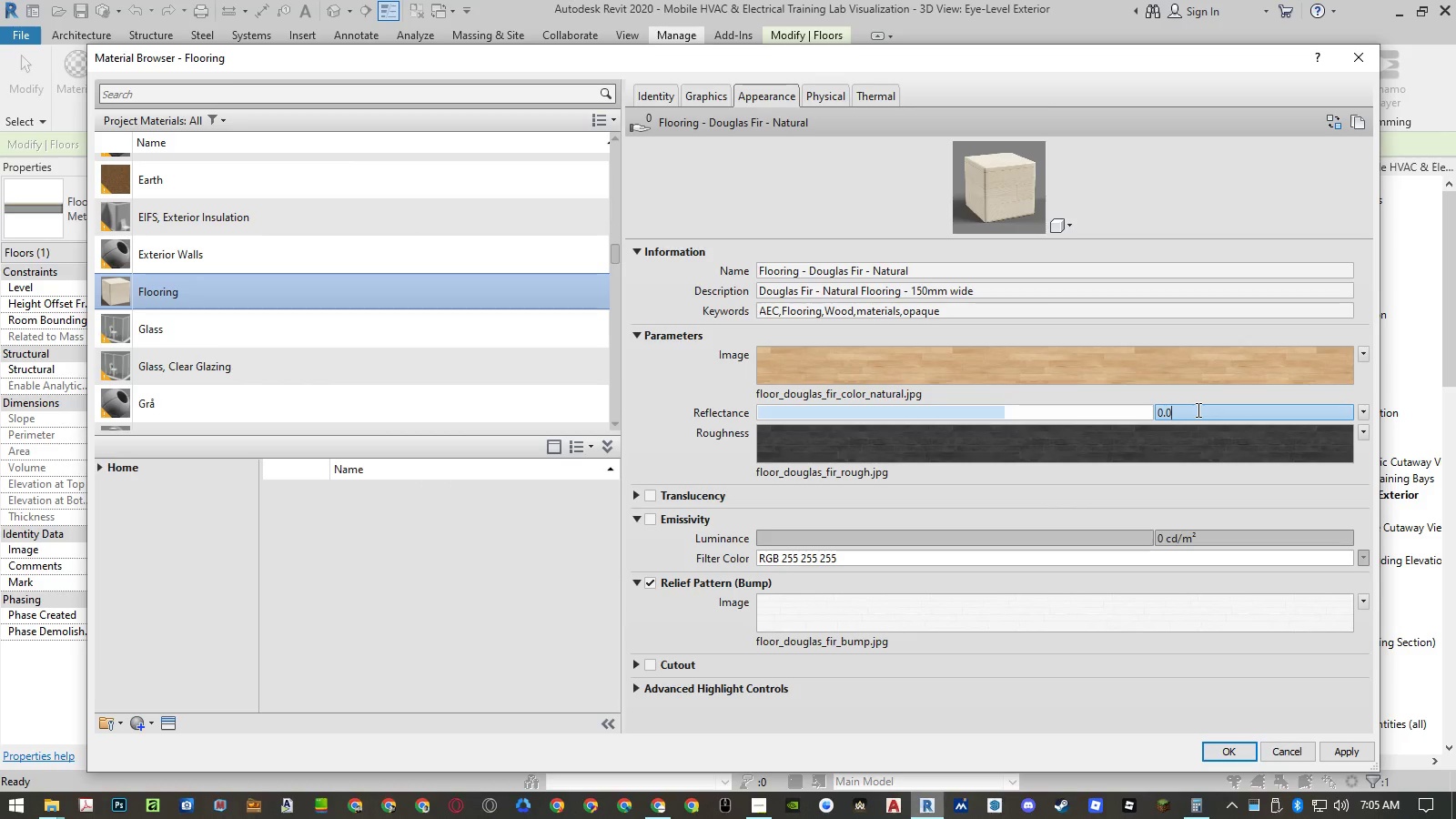 
key(Numpad1)
 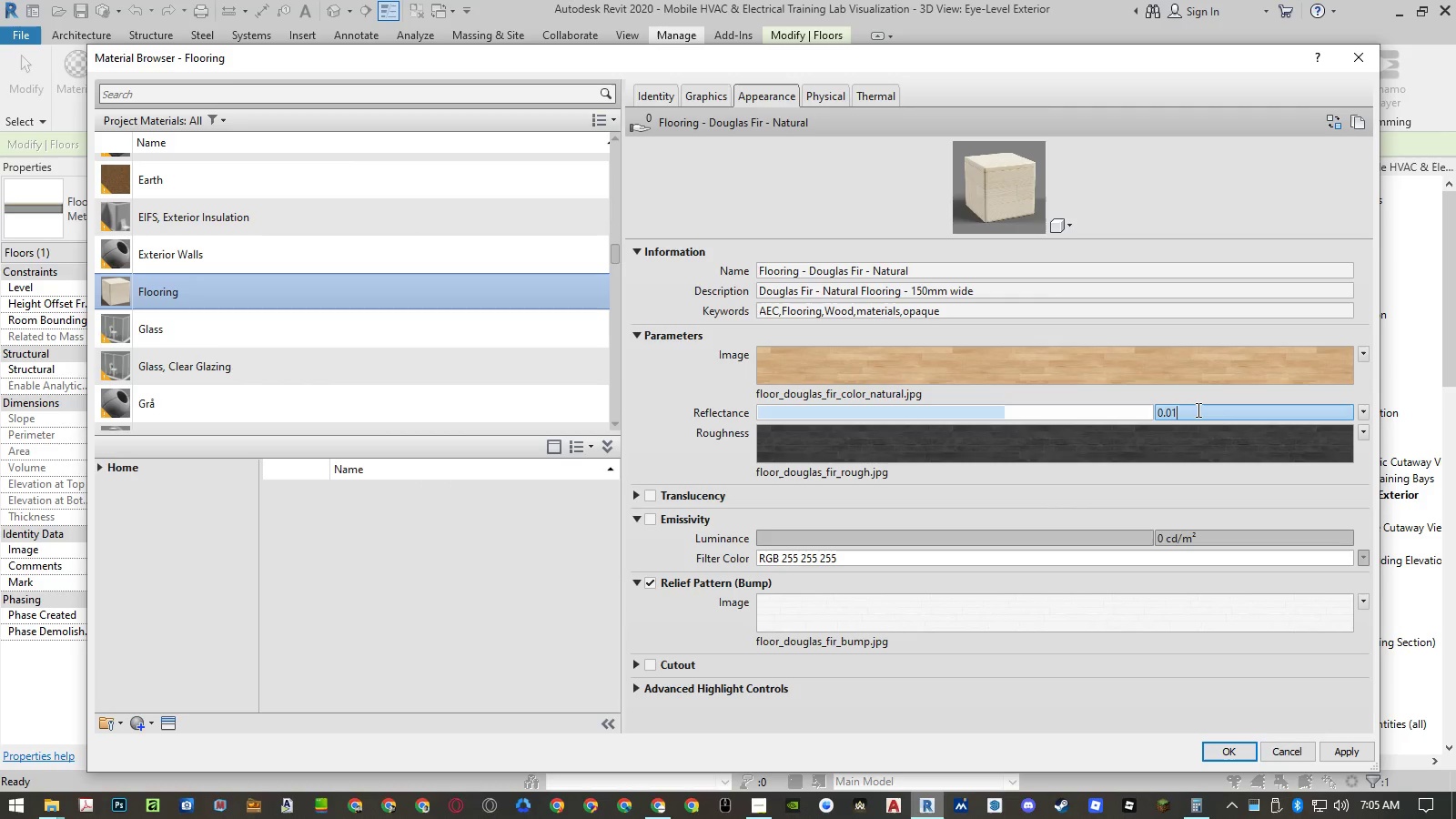 
key(NumpadEnter)
 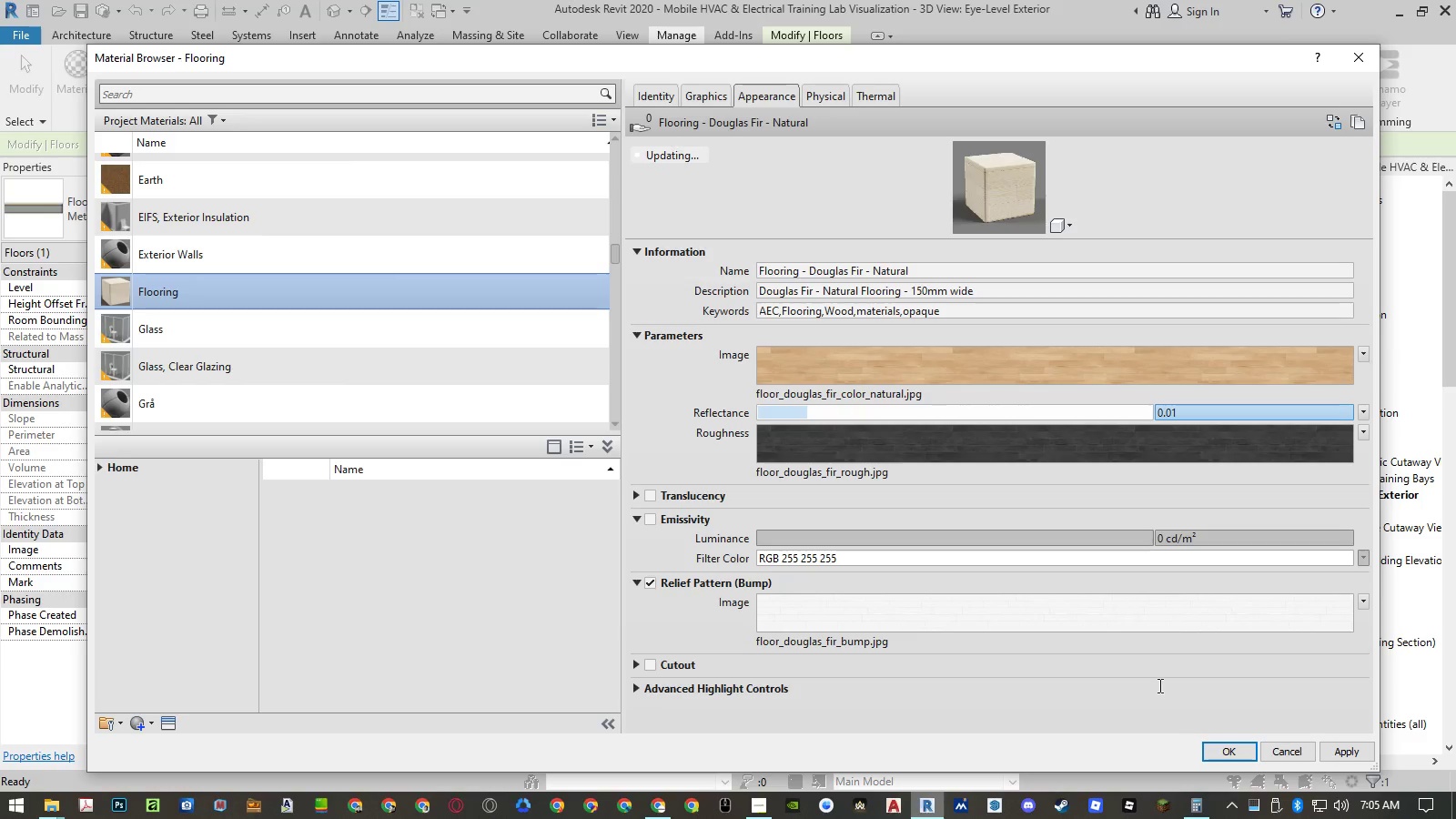 
left_click([1224, 750])
 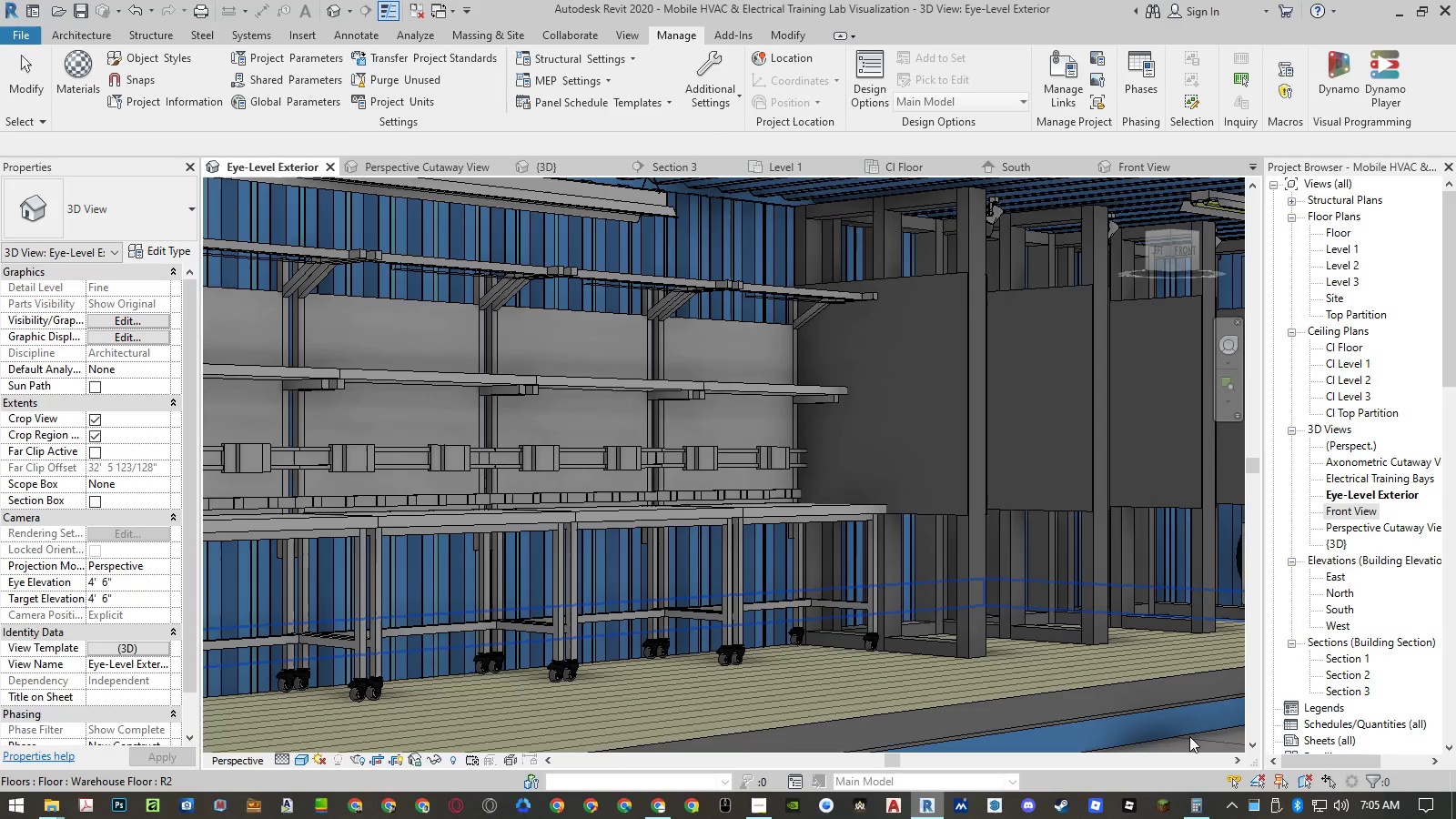 
type(rr)
 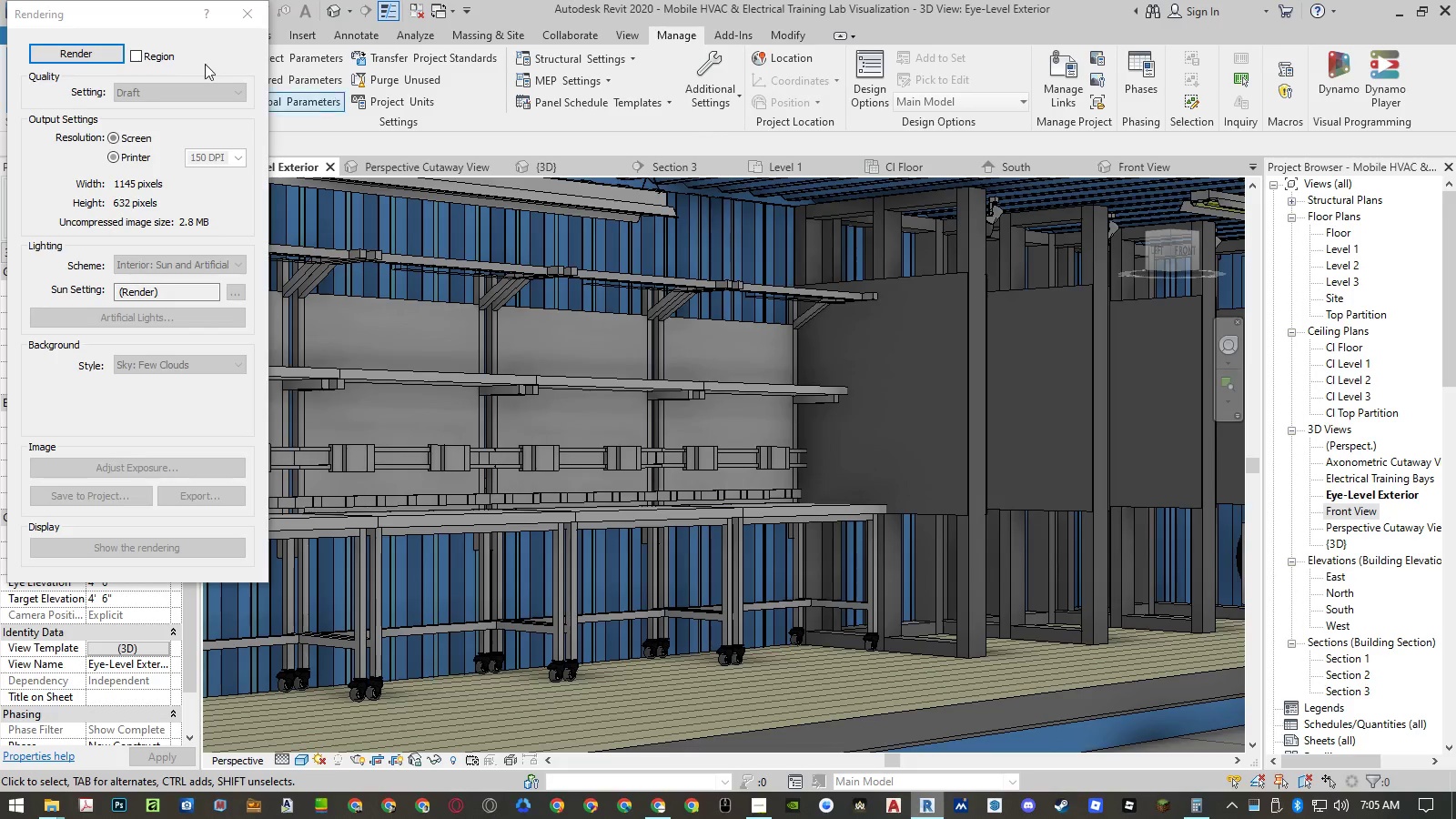 
left_click([88, 54])
 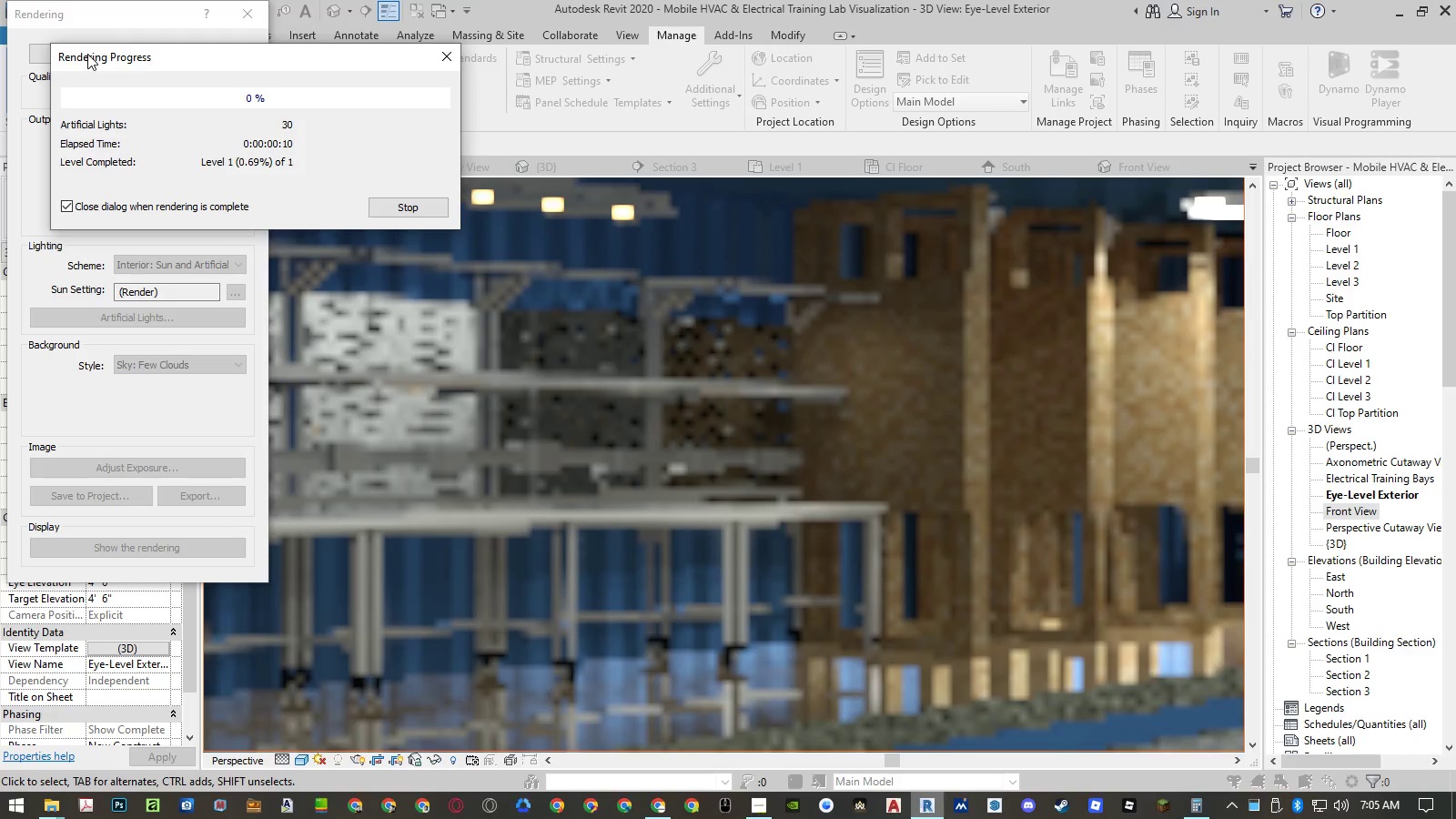 
wait(15.19)
 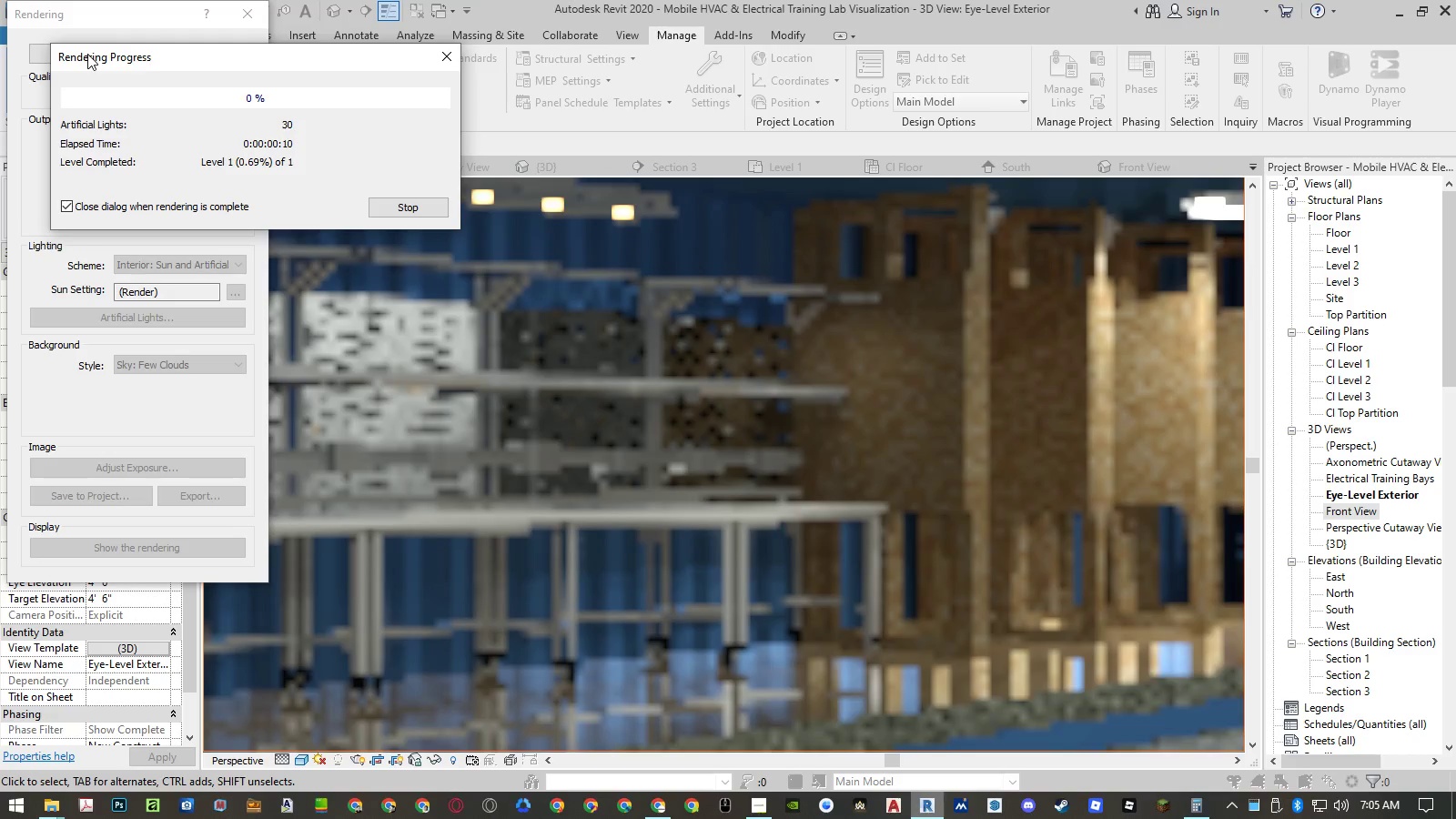 
left_click([391, 210])
 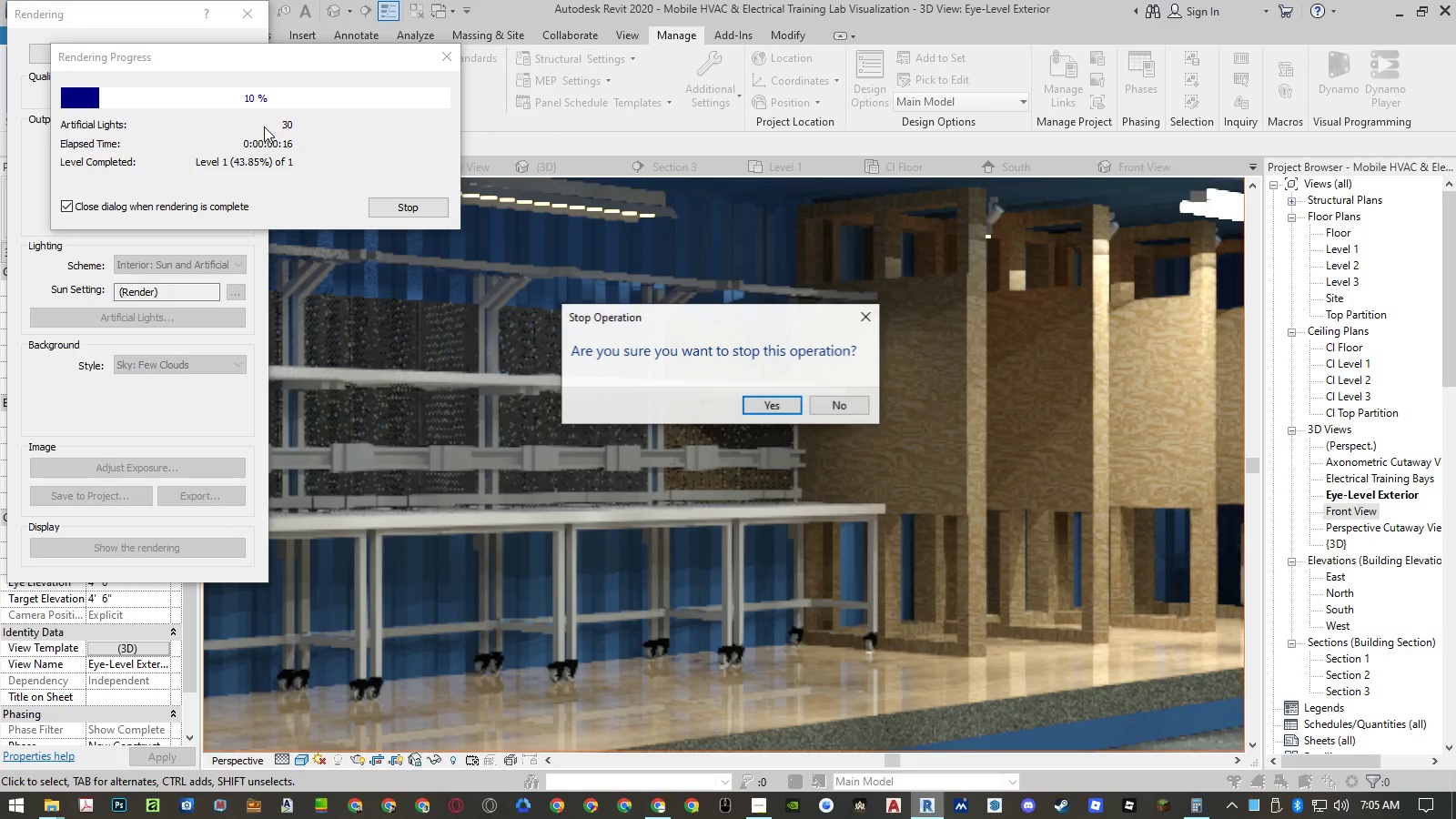 
left_click([762, 398])
 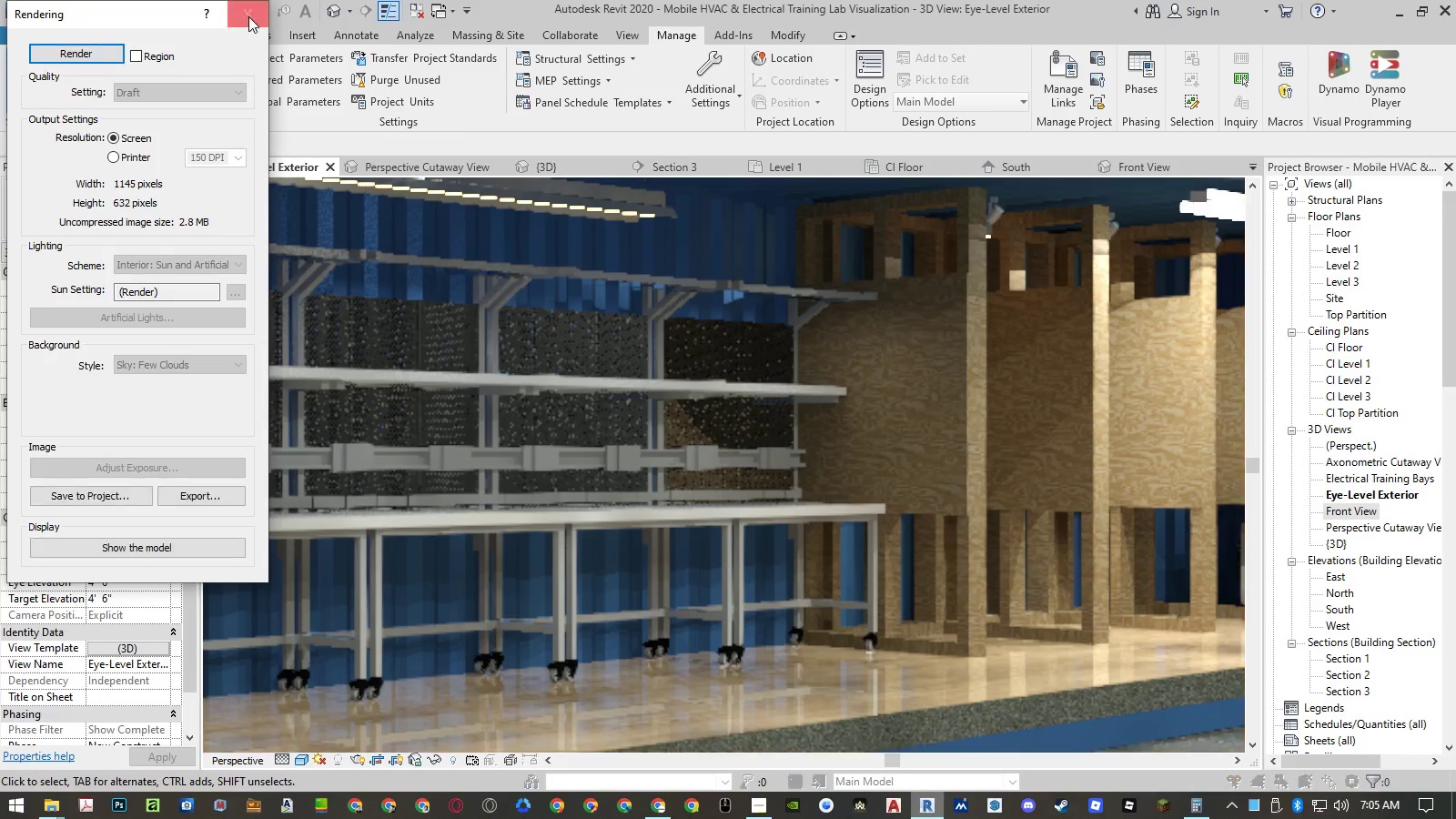 
left_click([249, 15])
 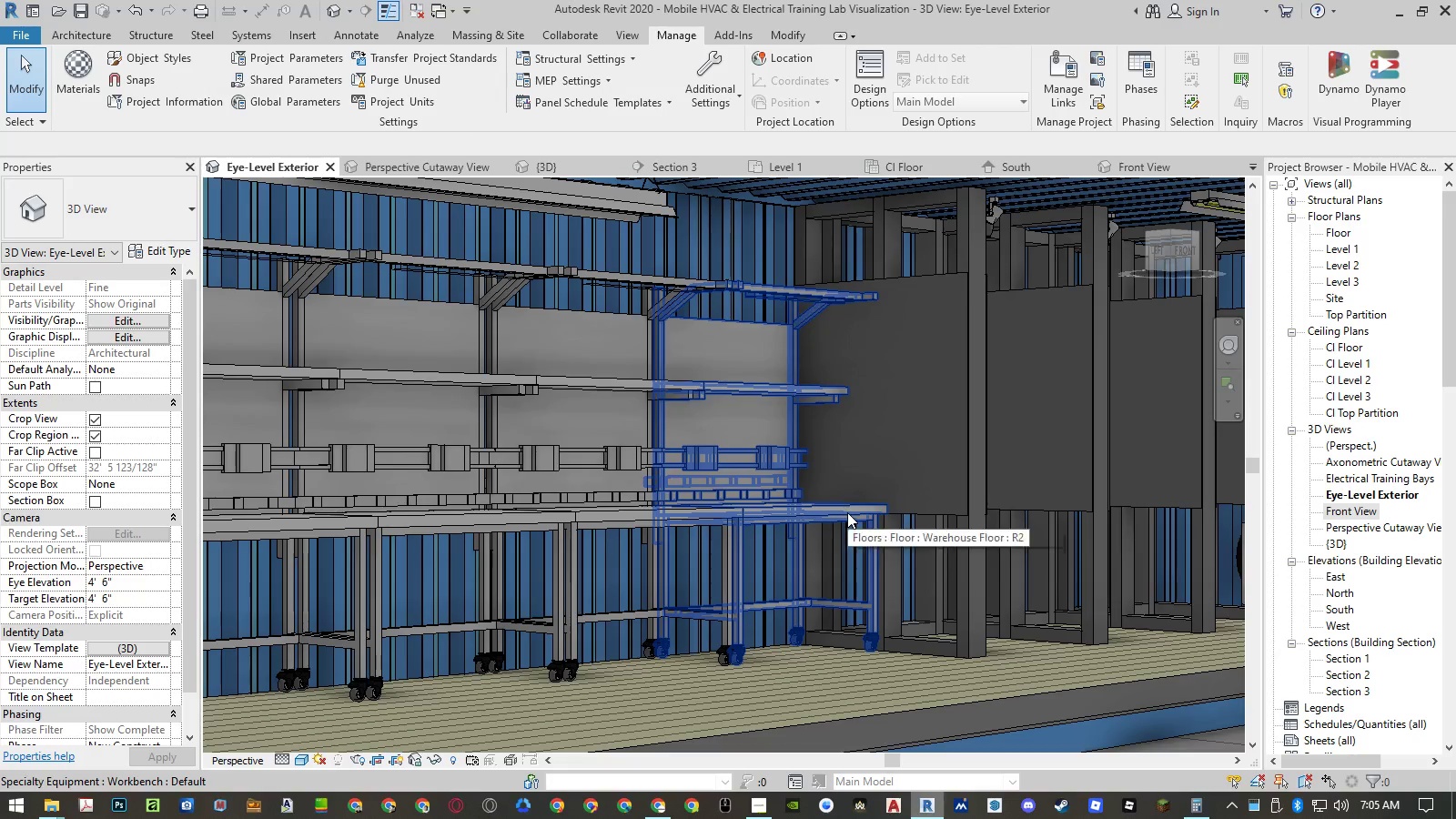 
type(rr)
 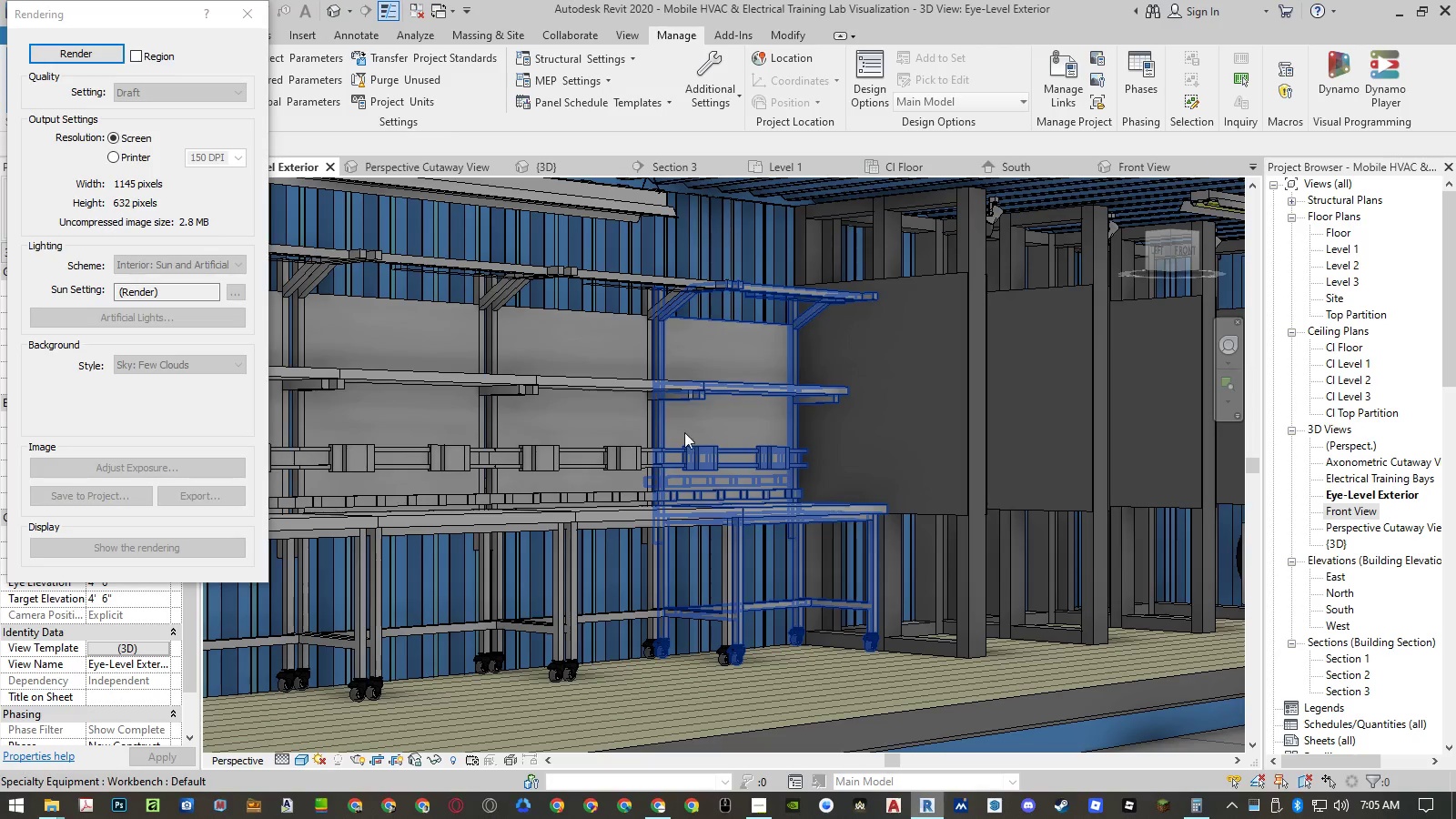 
key(Escape)
 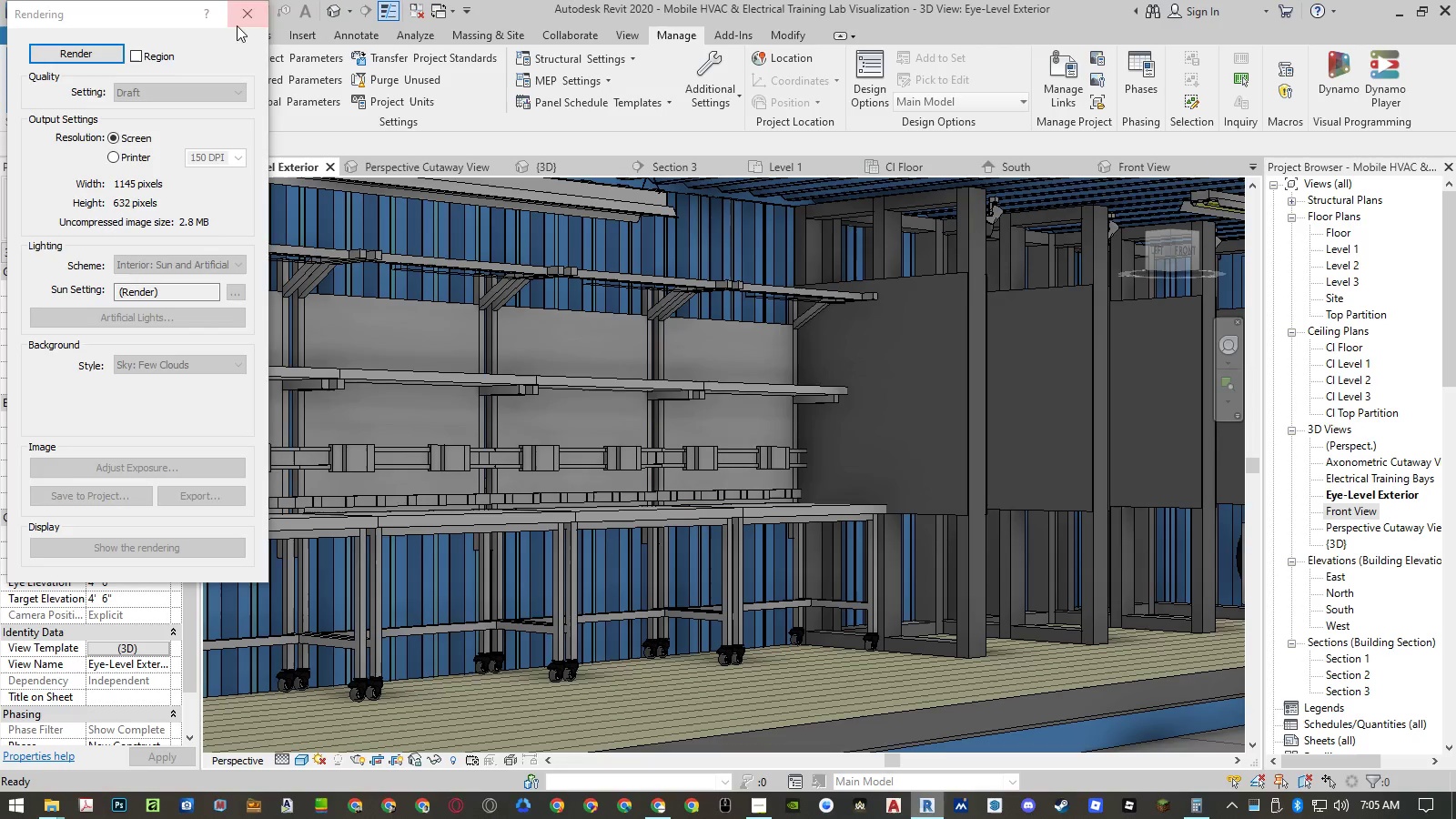 
left_click([241, 15])
 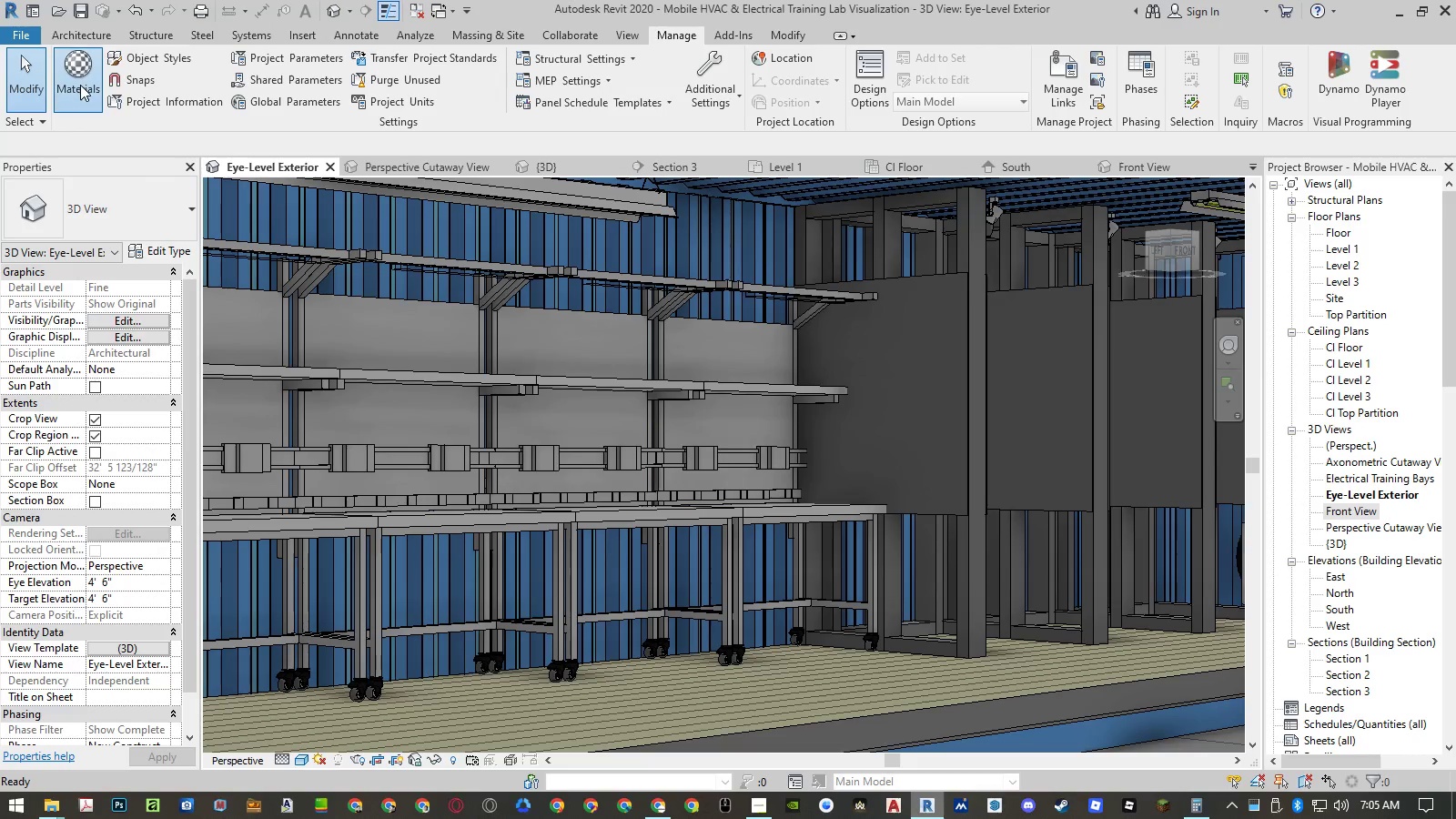 
mouse_move([1229, 752])
 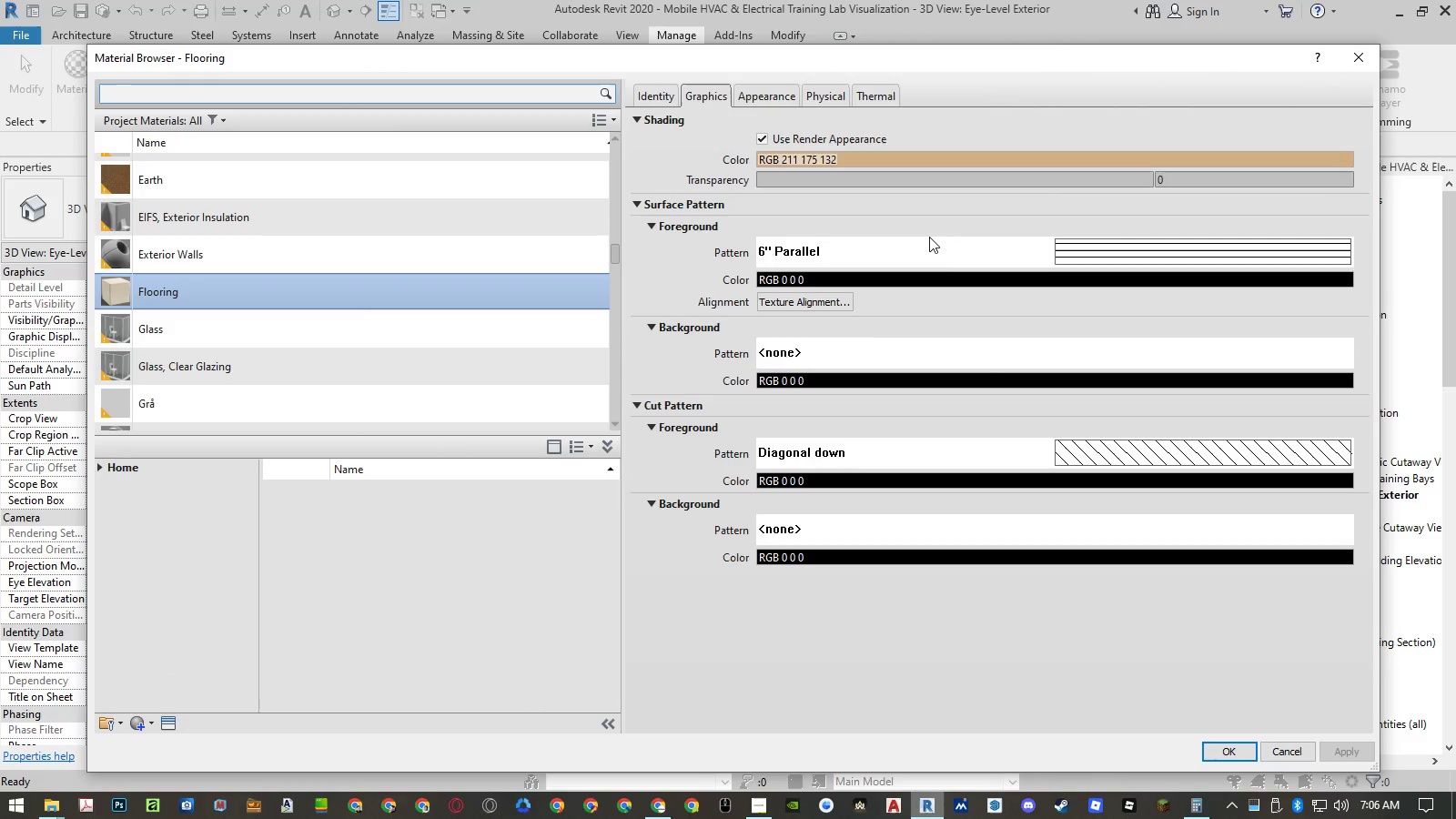 
left_click([1002, 263])
 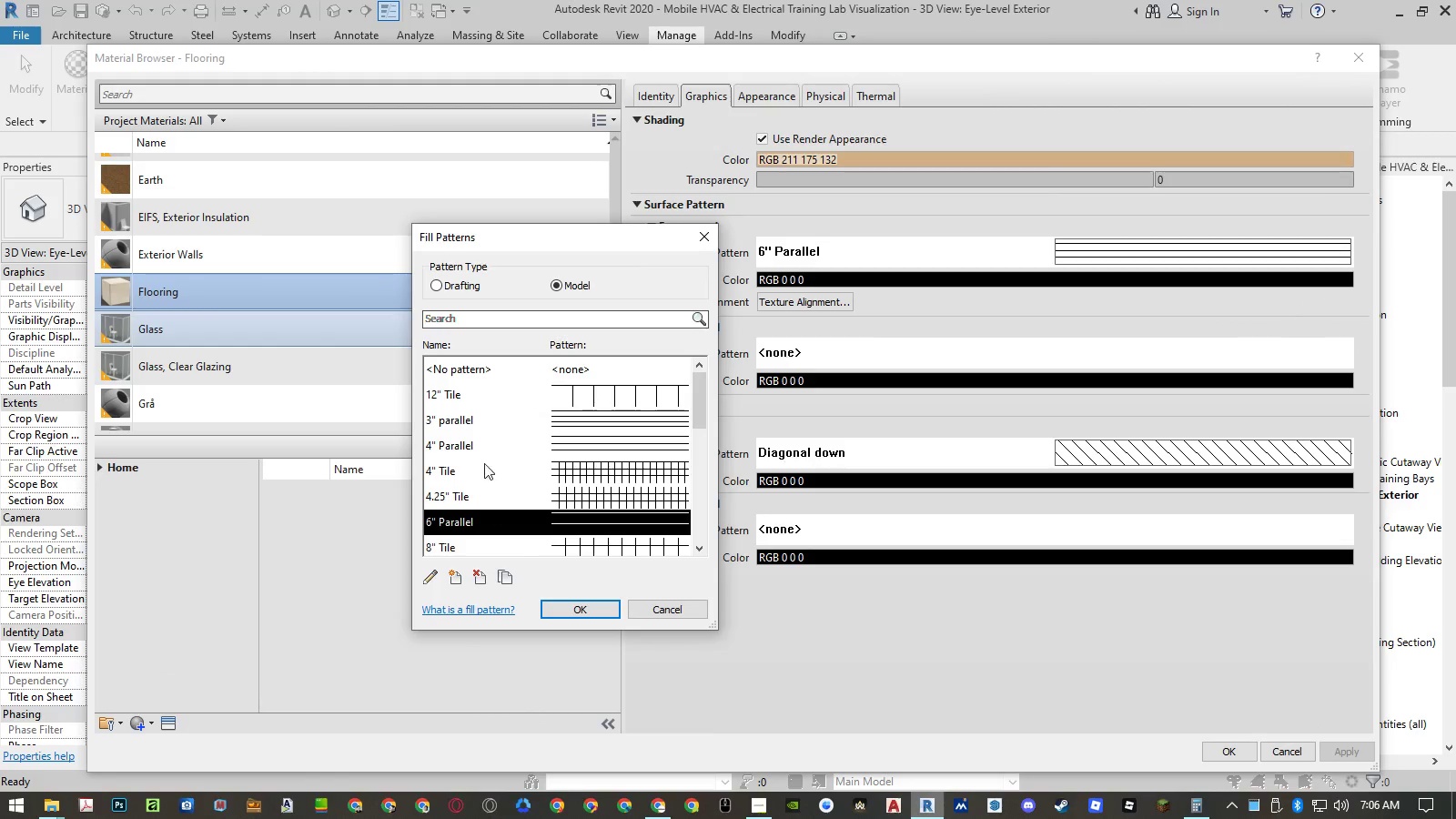 
left_click([478, 372])
 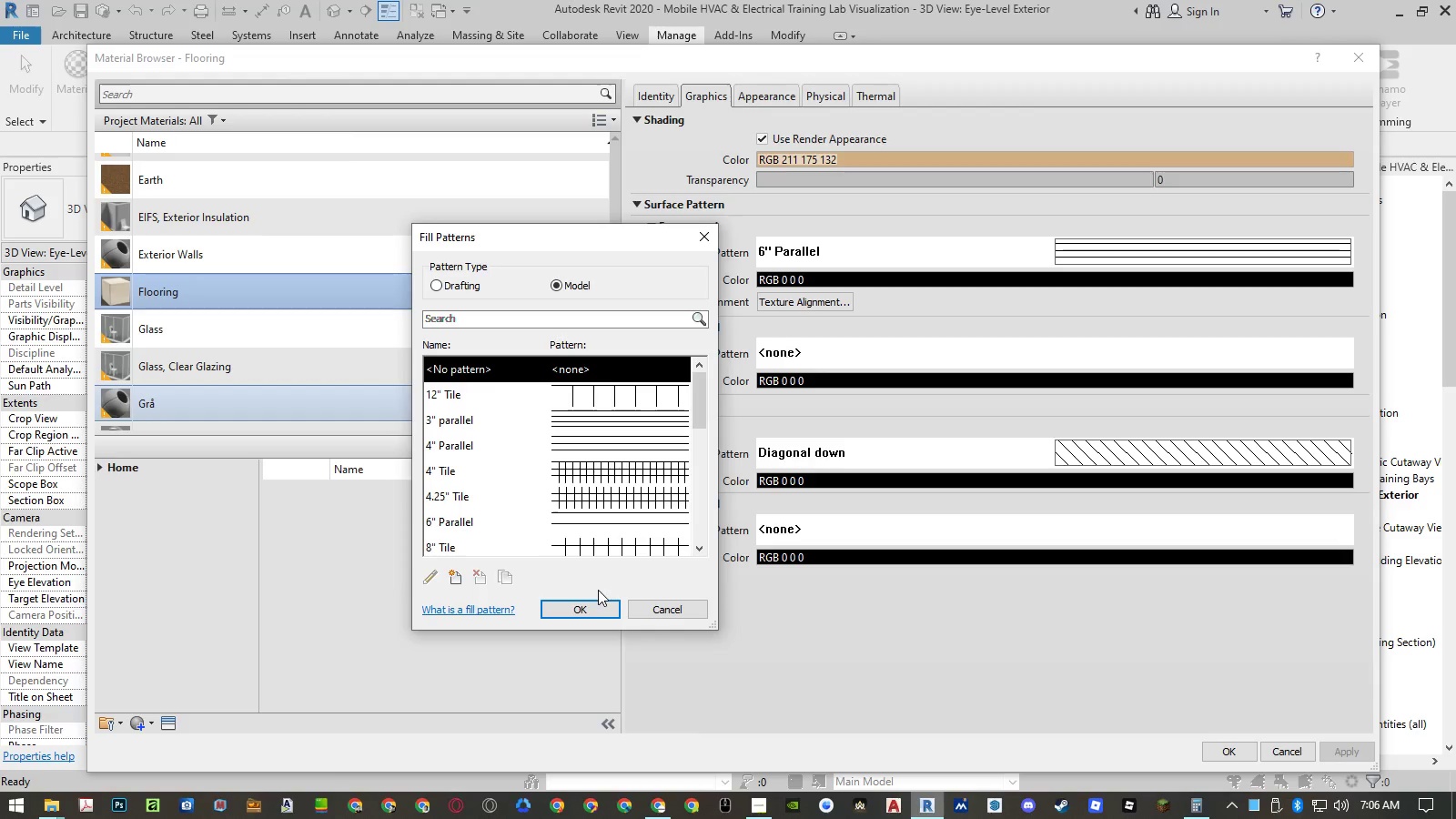 
left_click([595, 602])
 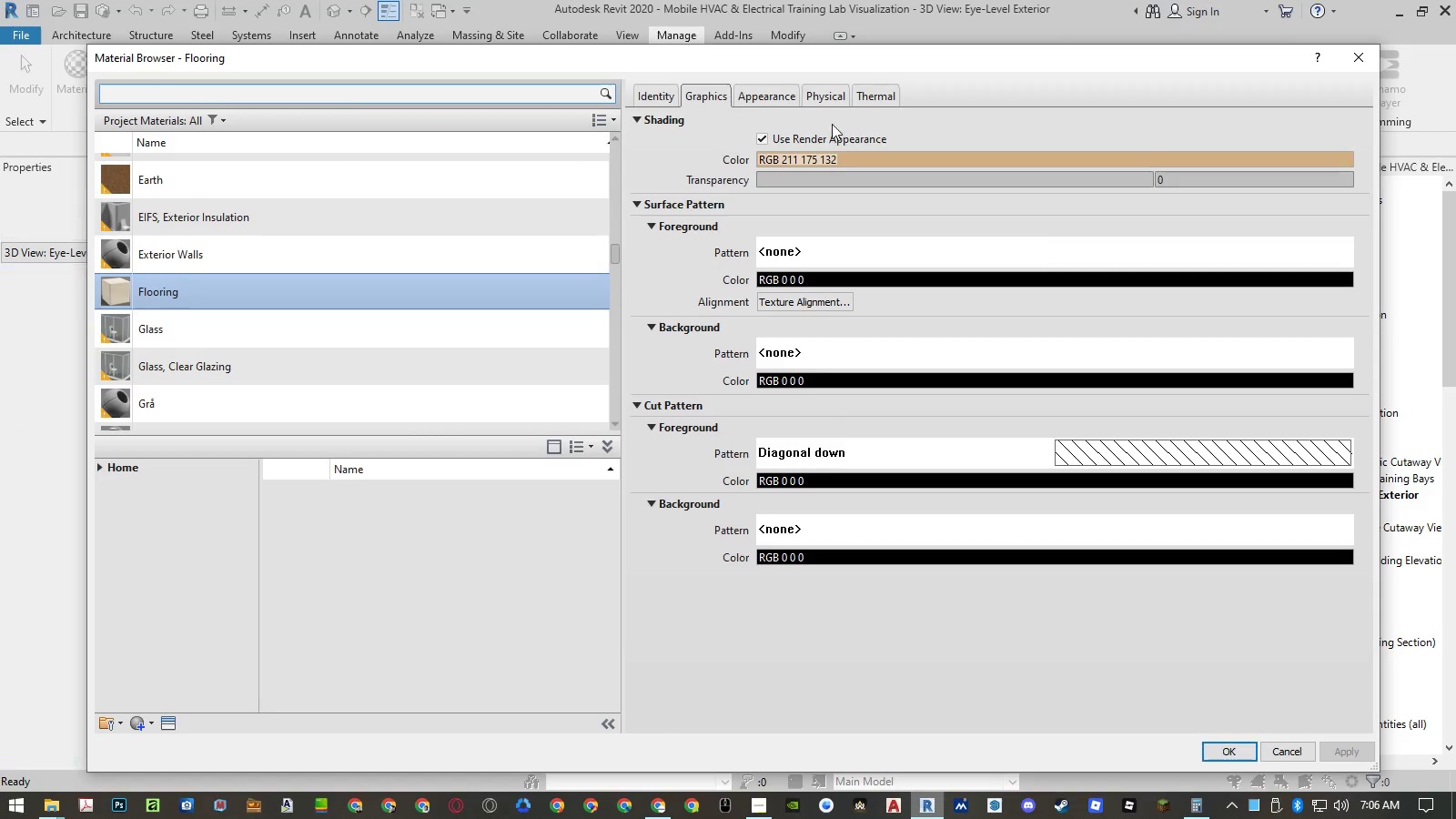 
left_click([778, 96])
 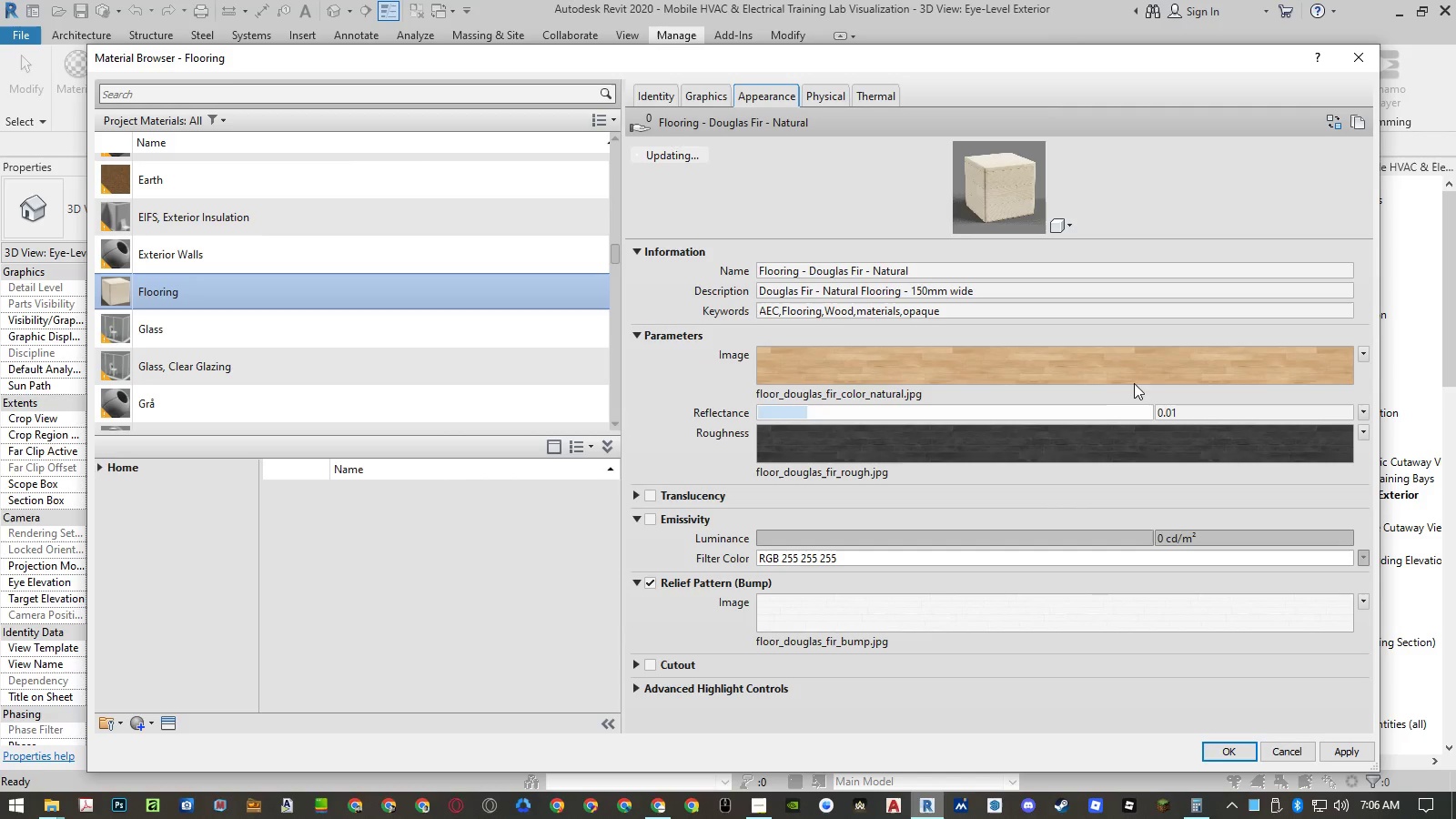 
left_click_drag(start_coordinate=[1111, 416], to_coordinate=[1241, 419])
 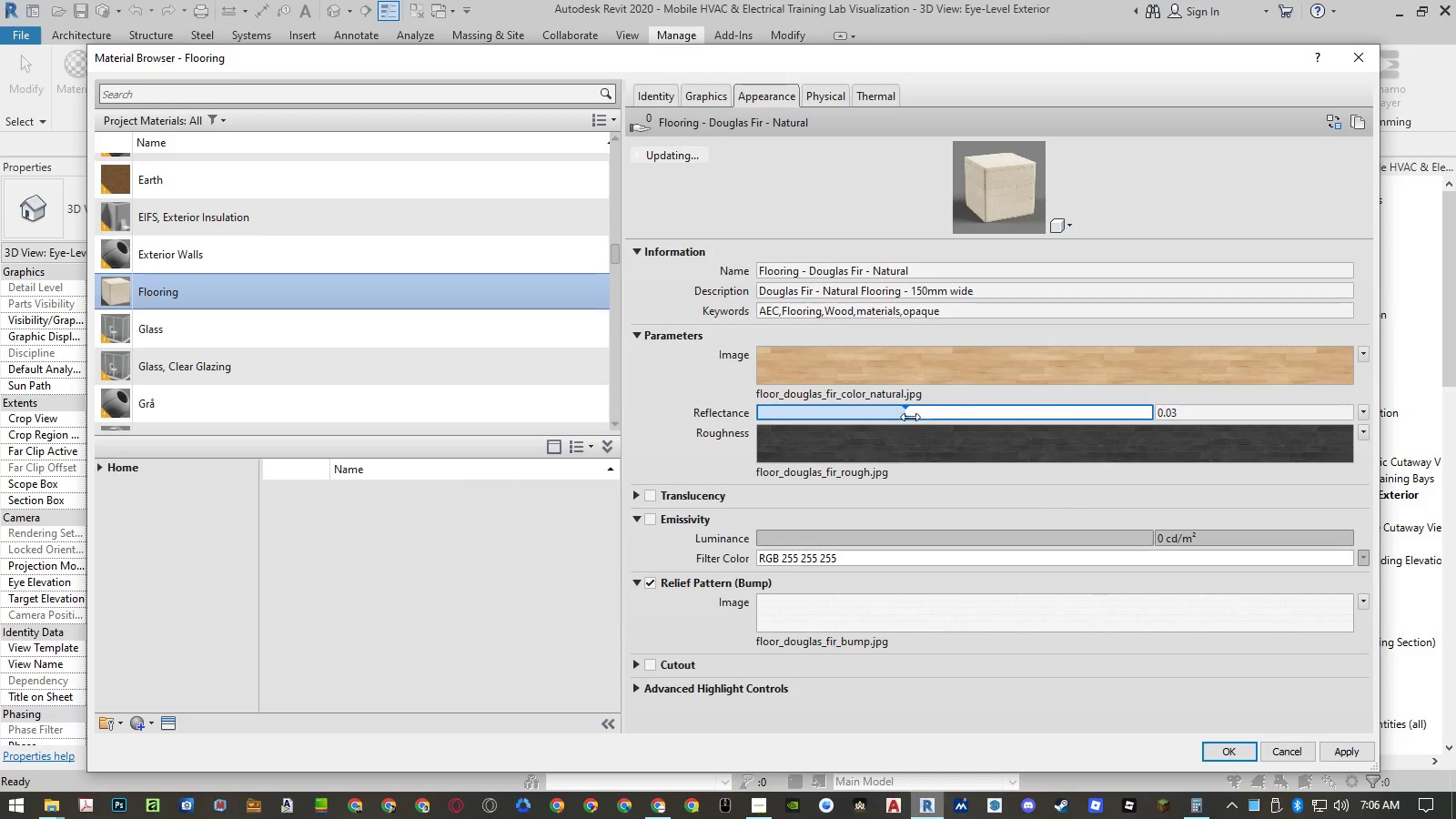 
left_click_drag(start_coordinate=[910, 414], to_coordinate=[1262, 406])
 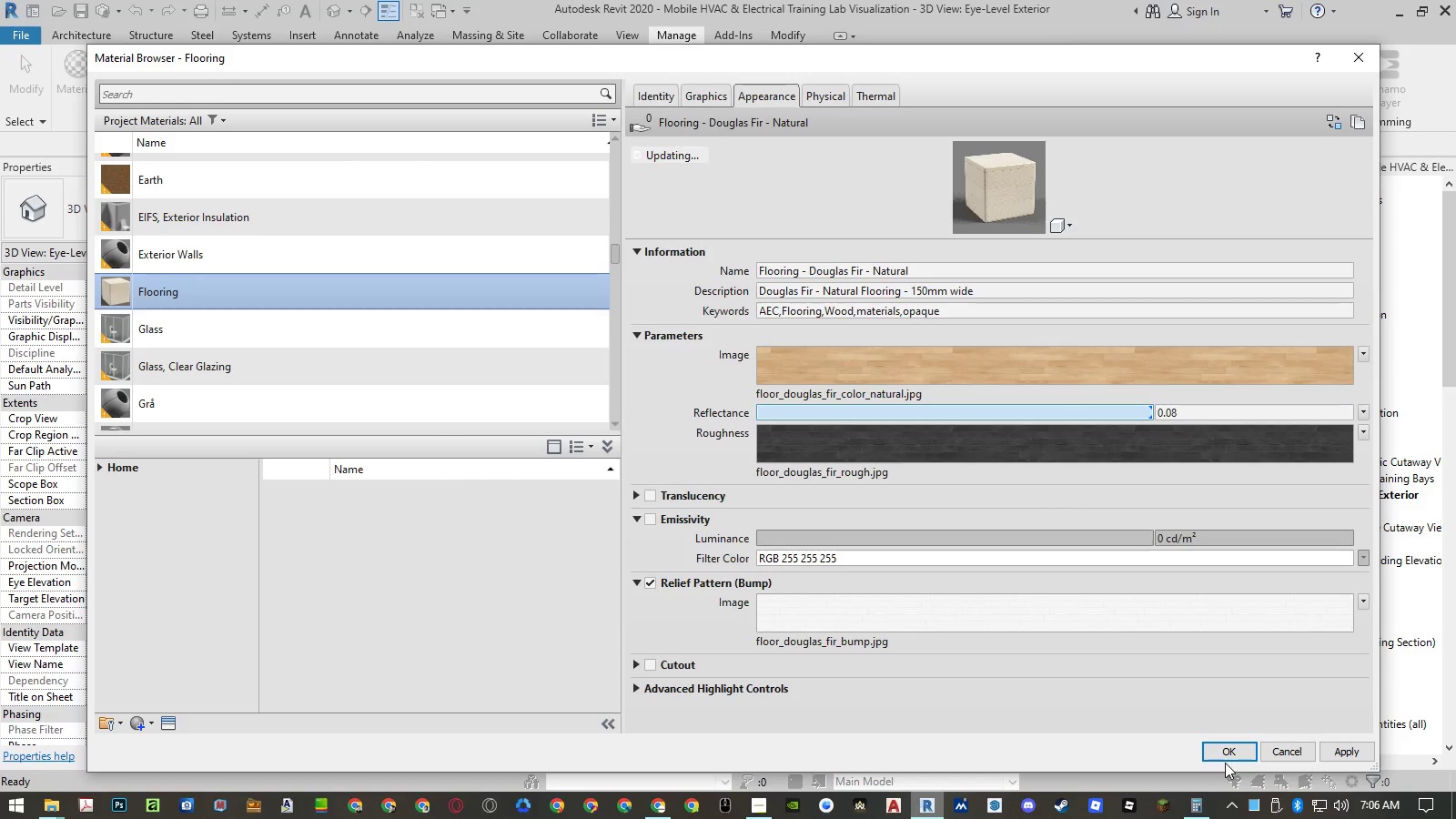 
left_click([1225, 763])
 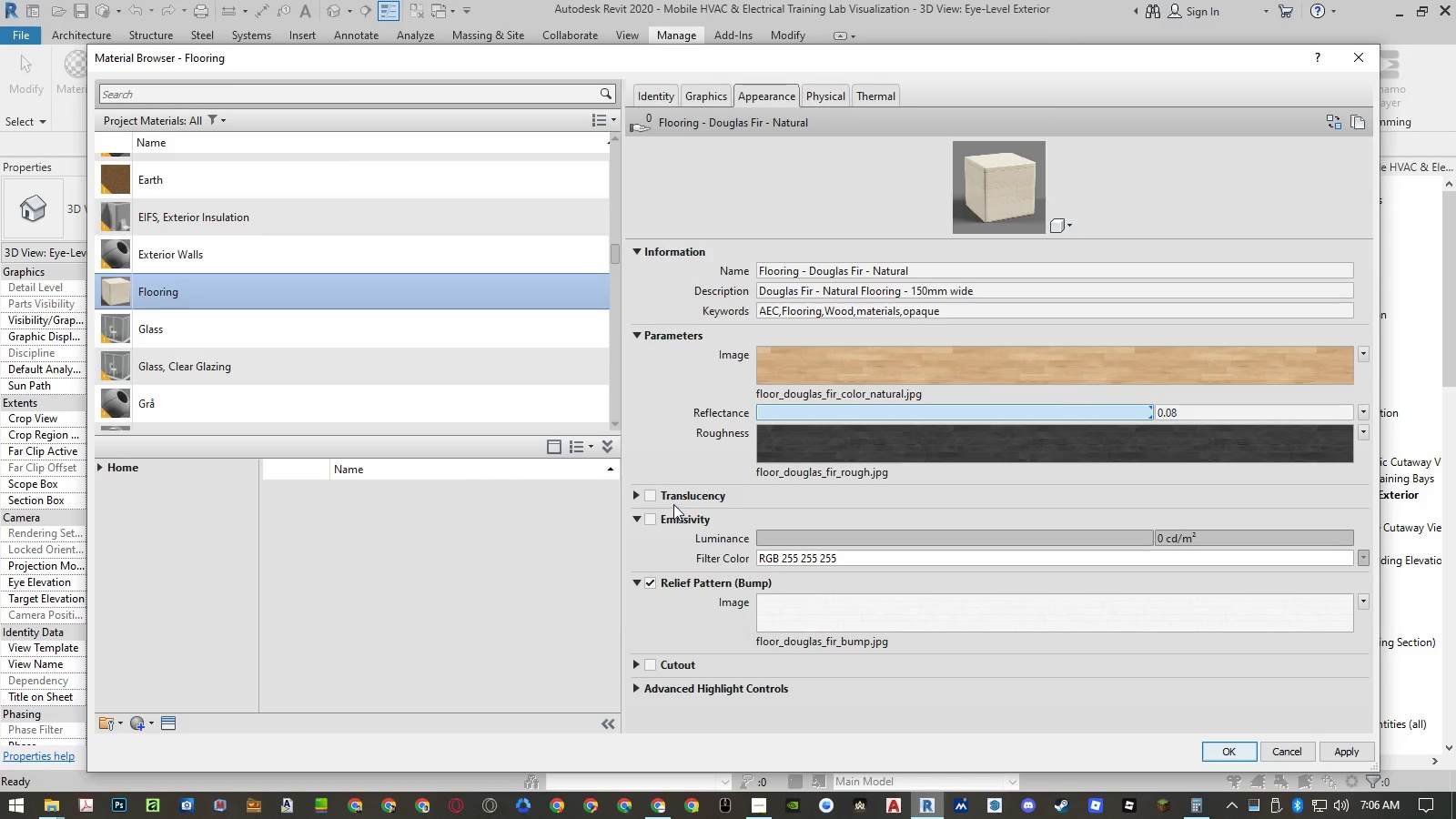 
double_click([638, 500])
 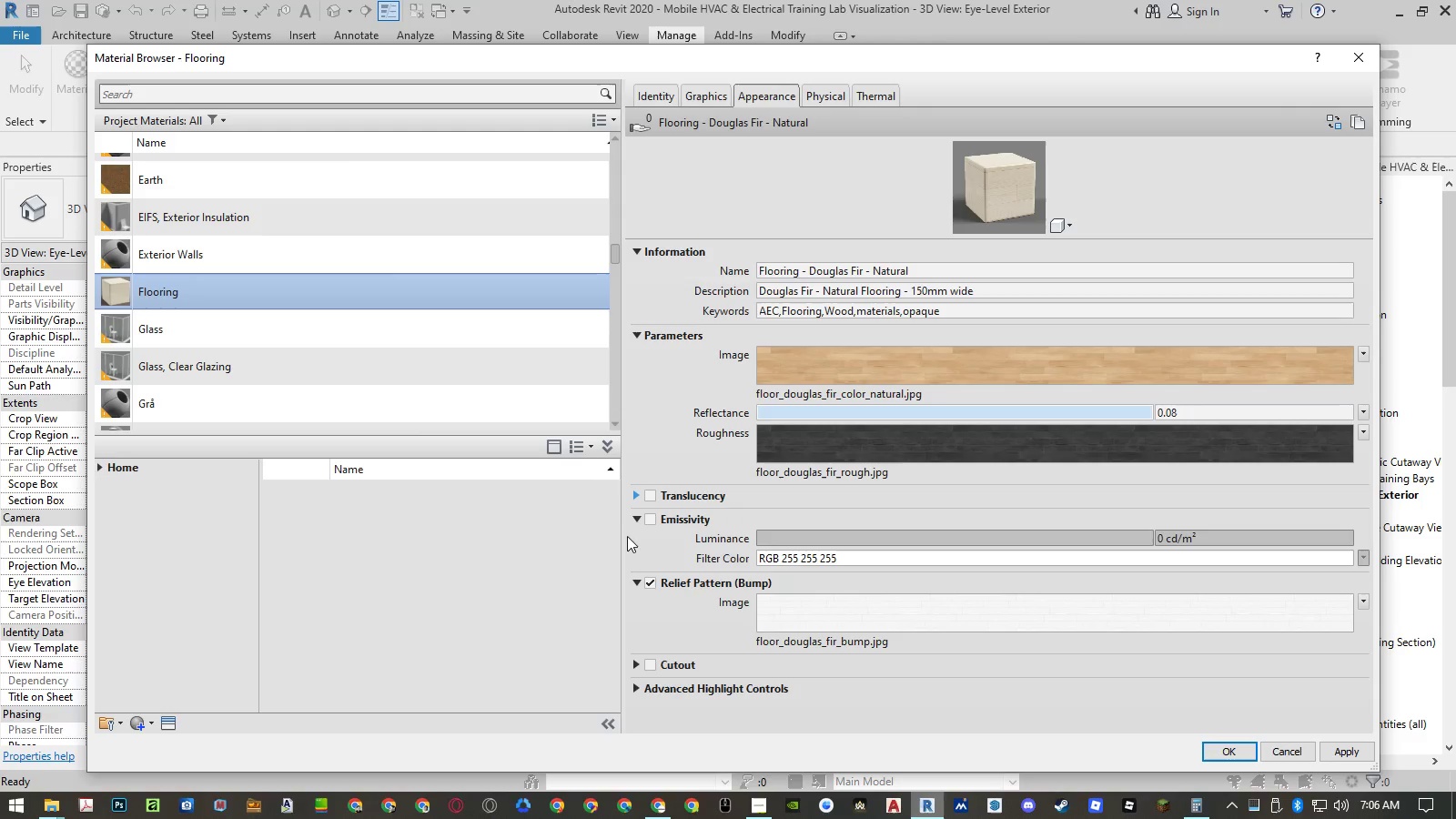 
left_click([636, 520])
 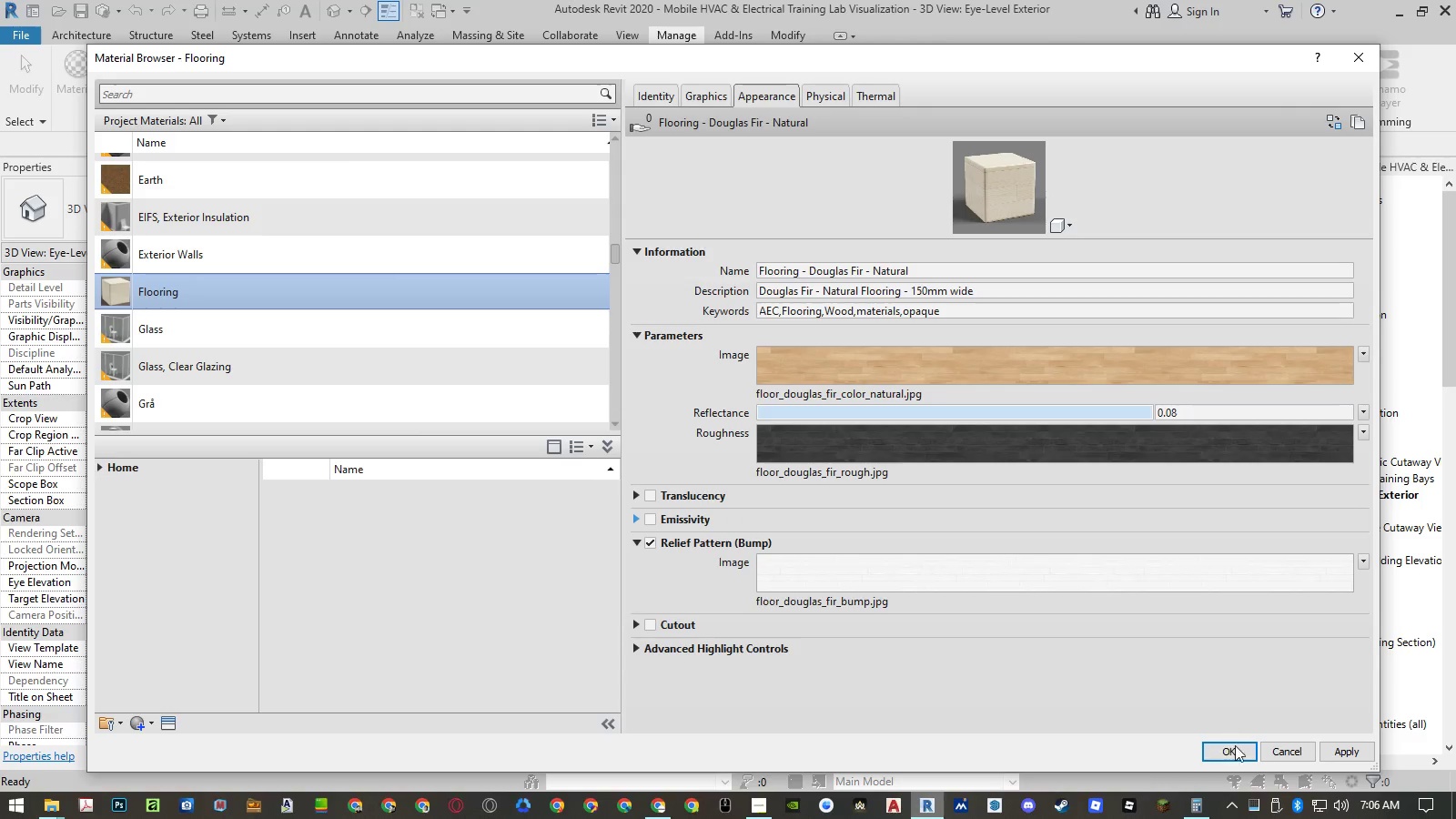 
left_click([1242, 755])
 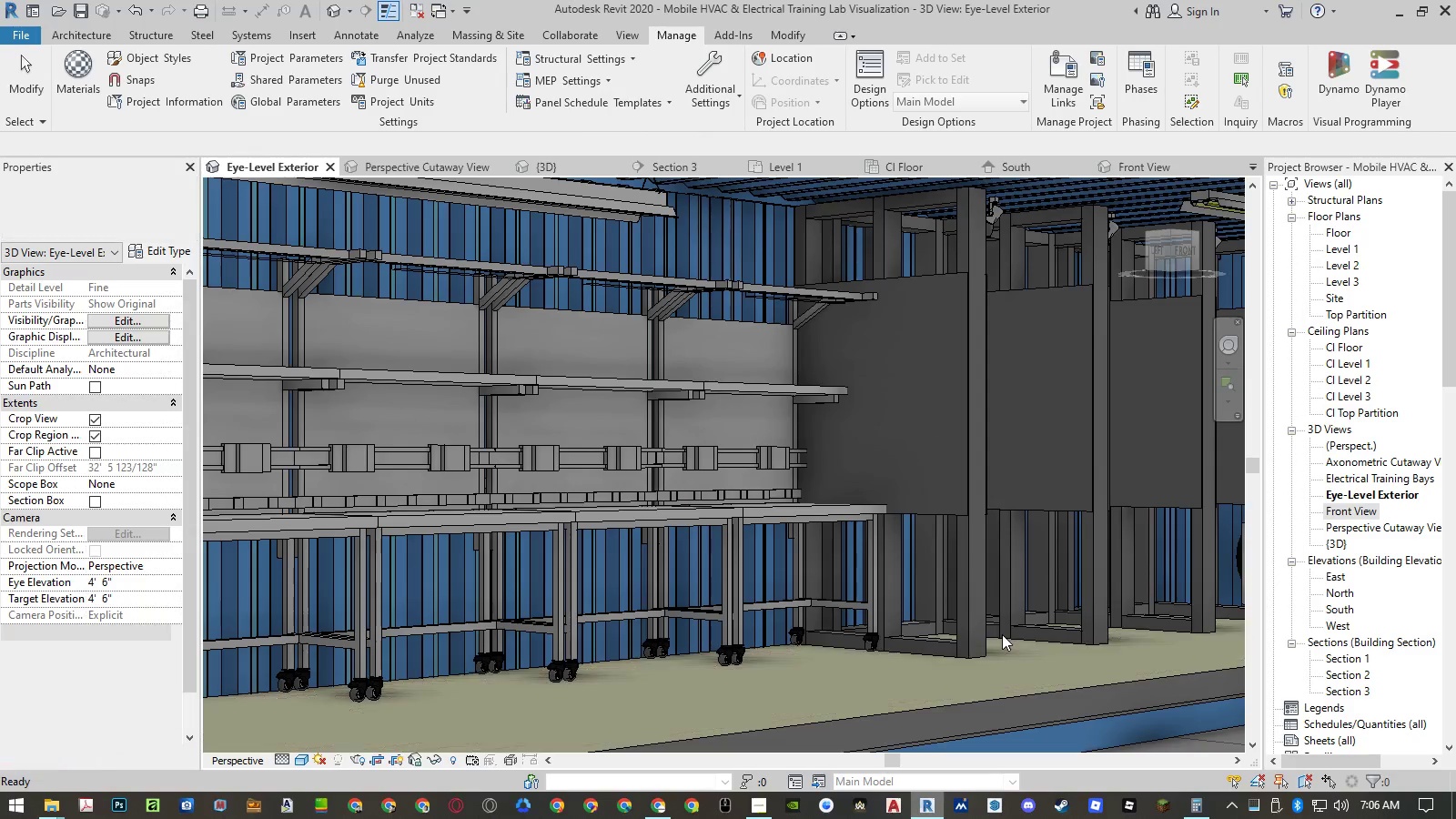 
type(rr)
 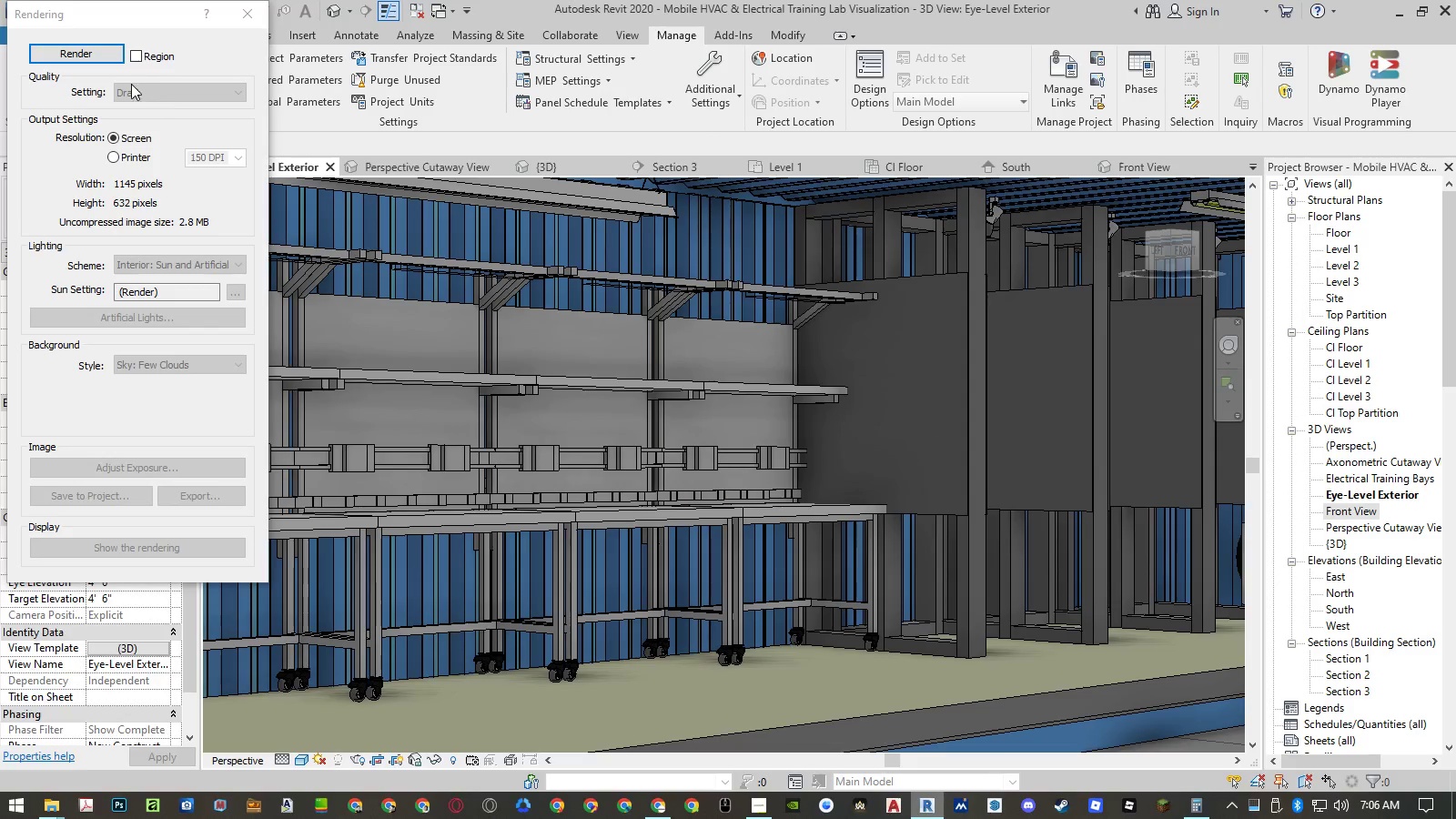 
left_click([103, 57])
 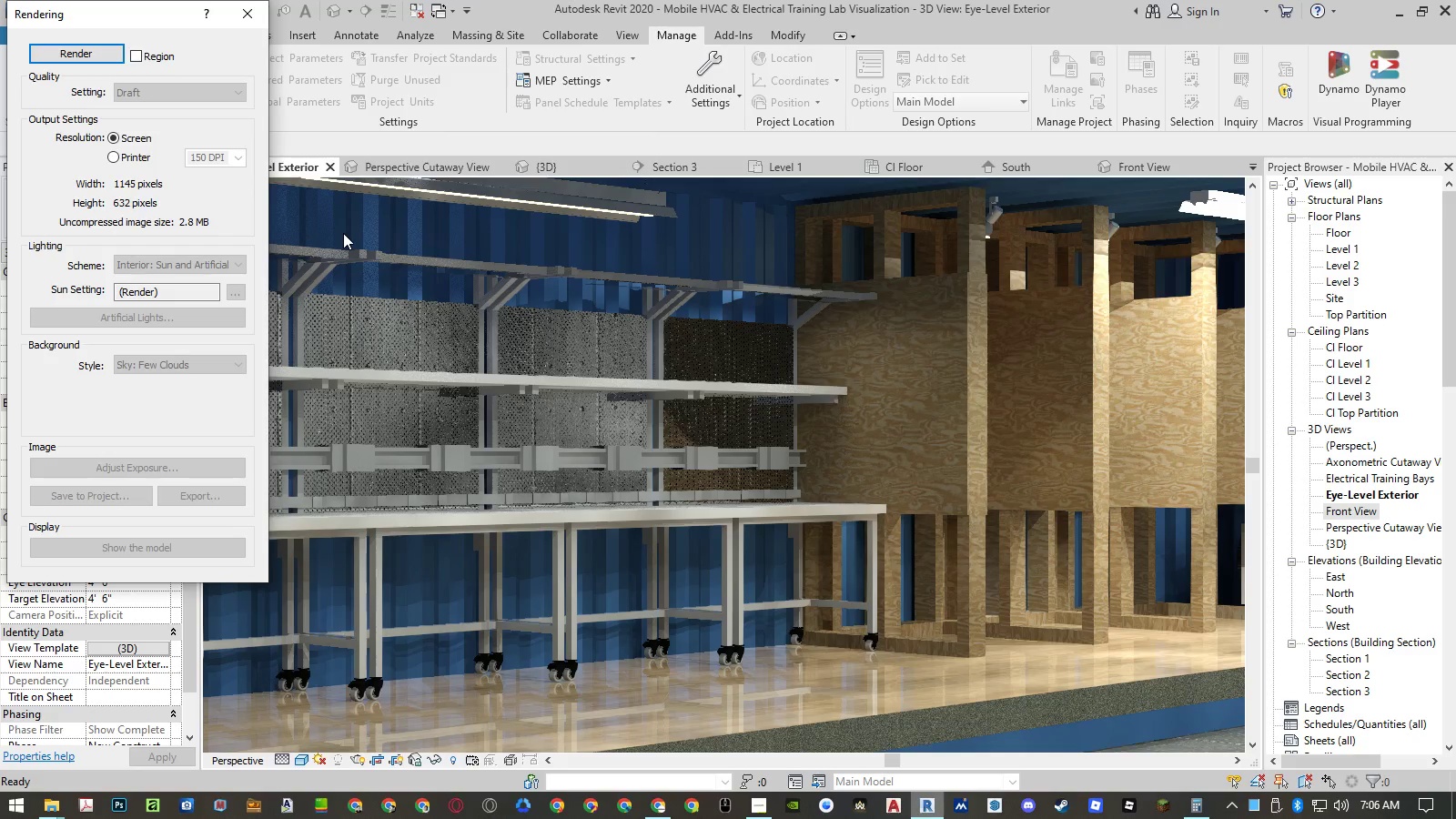 
wait(34.58)
 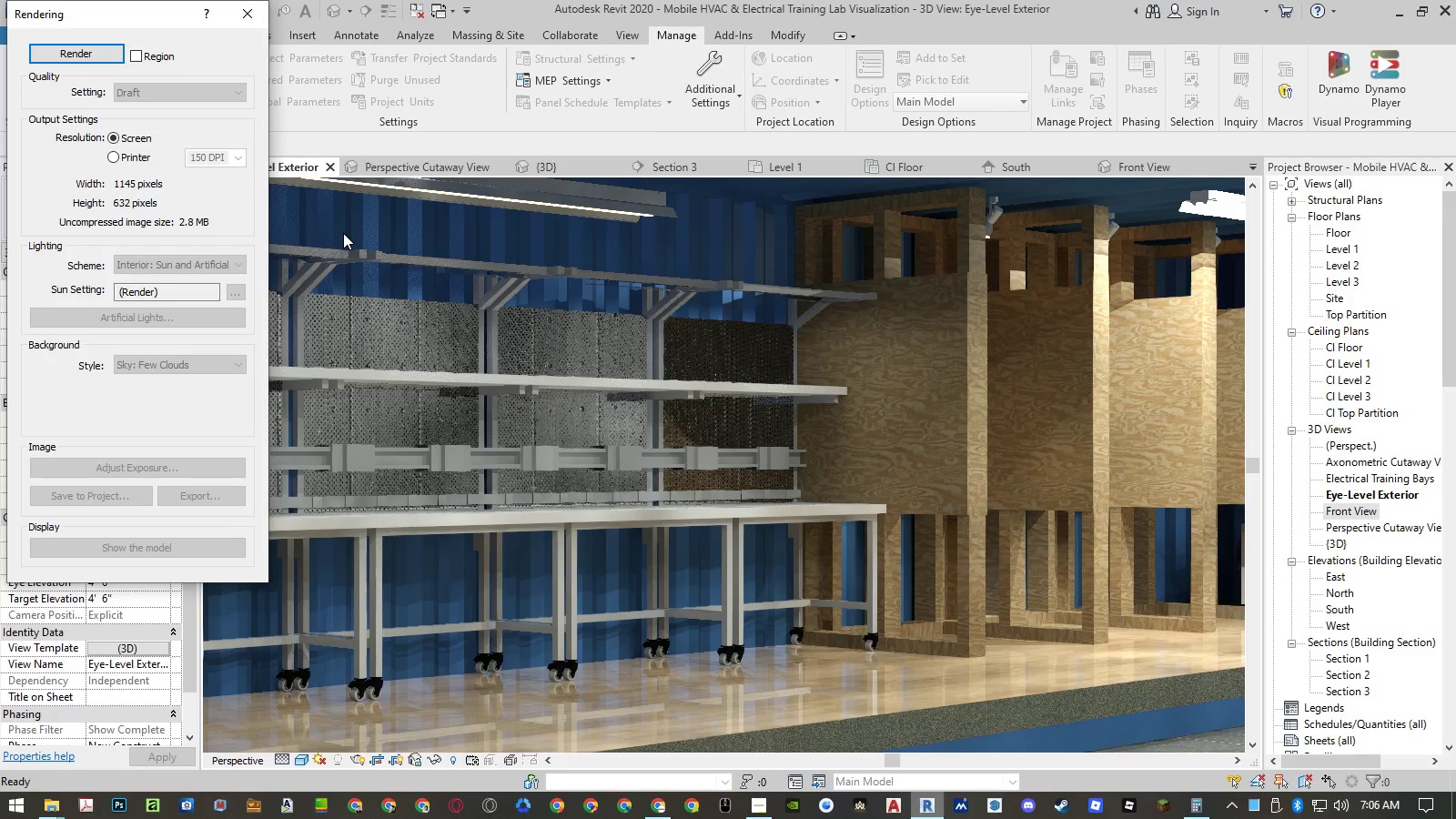 
left_click([254, 17])
 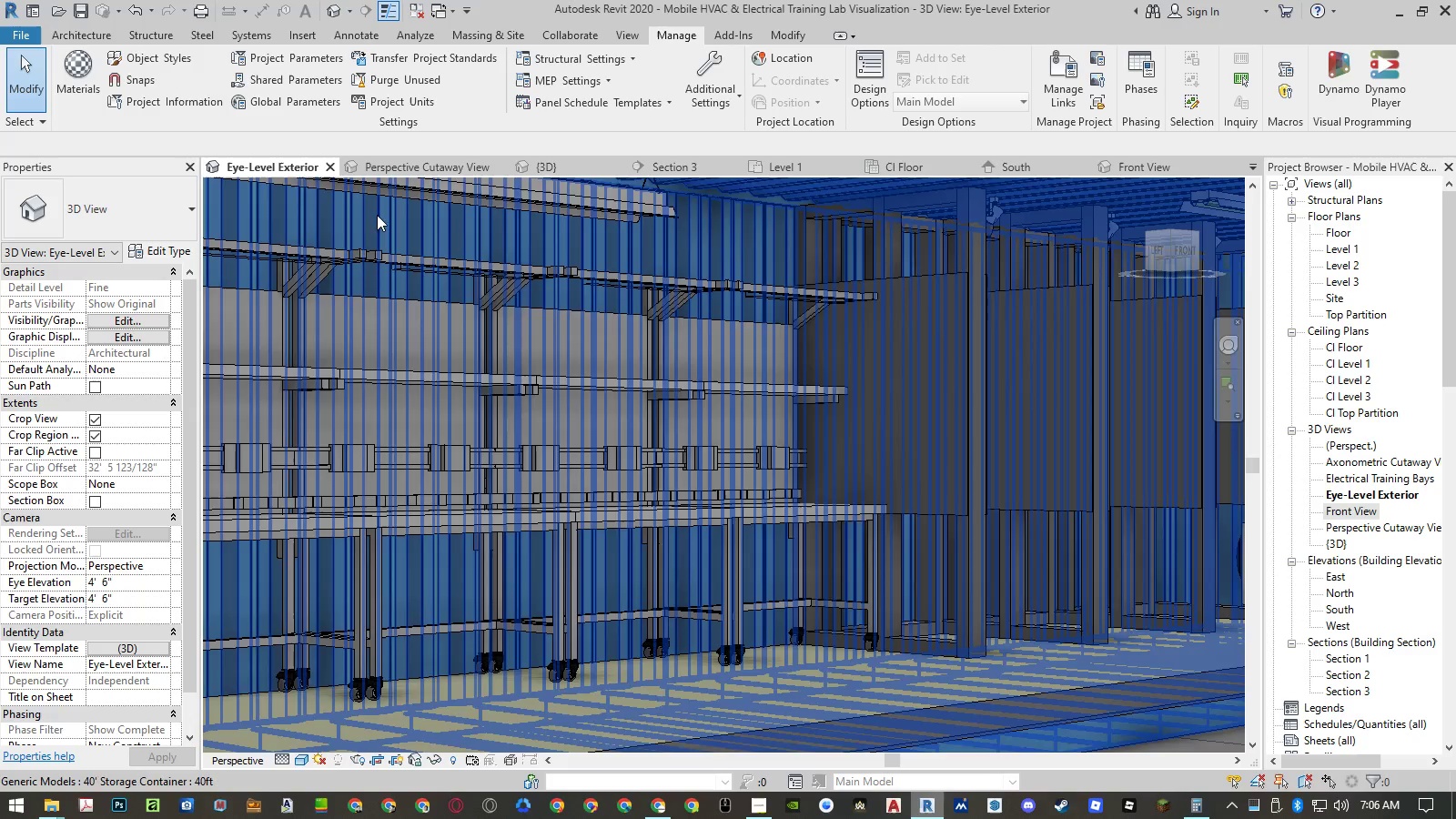 
left_click([56, 74])
 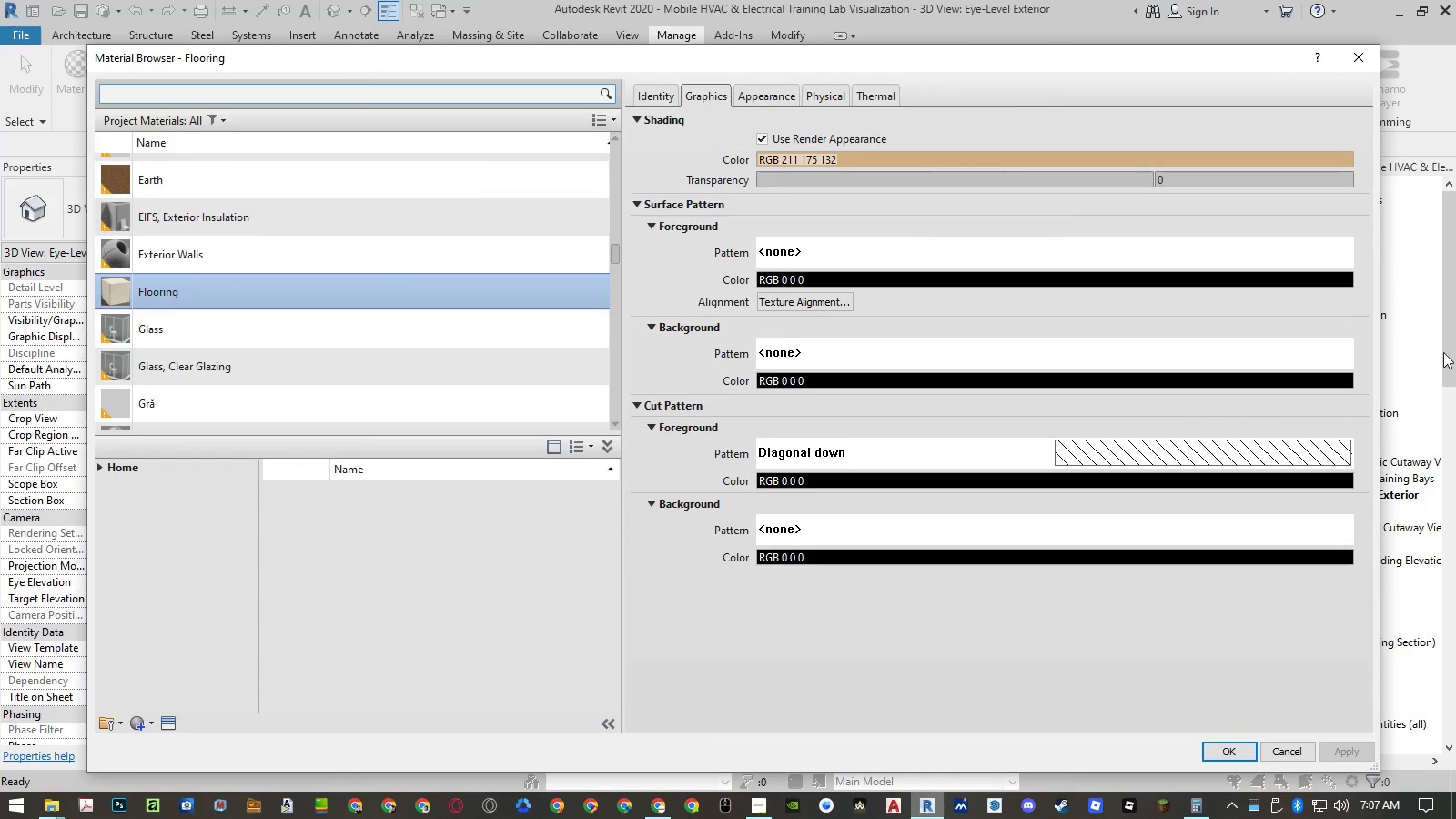 
left_click([771, 99])
 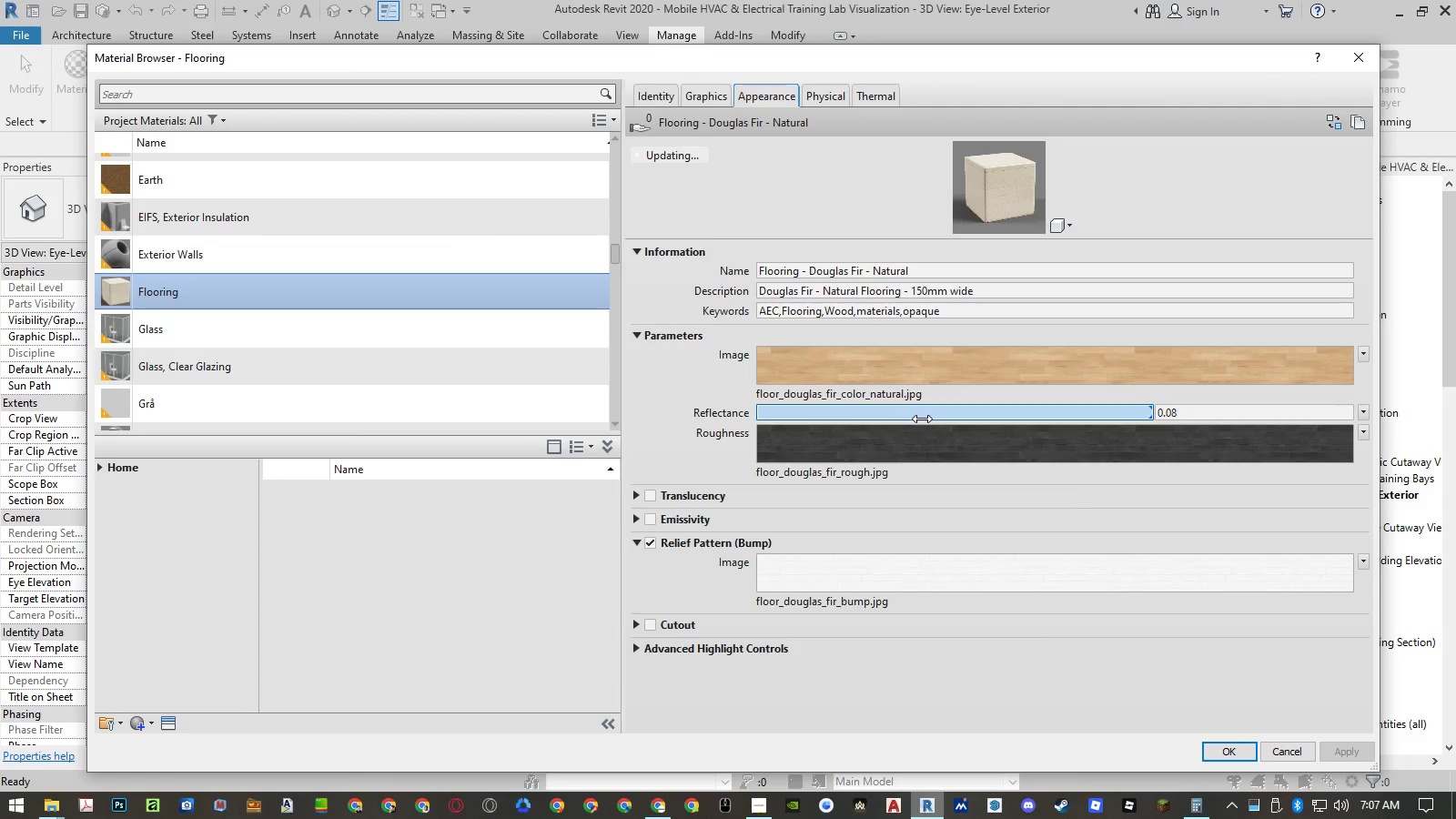 
left_click([652, 255])
 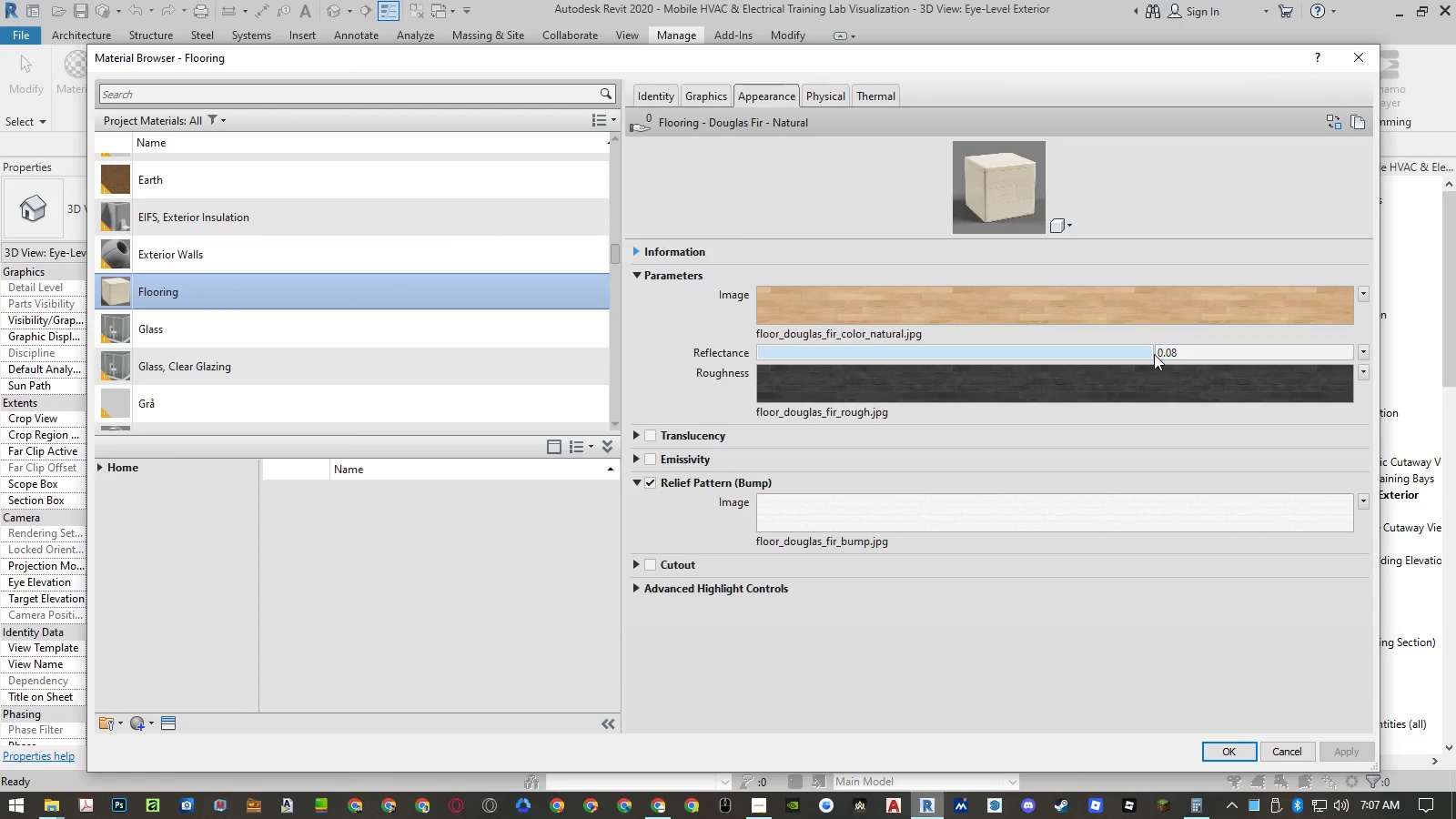 
left_click_drag(start_coordinate=[1153, 349], to_coordinate=[719, 363])
 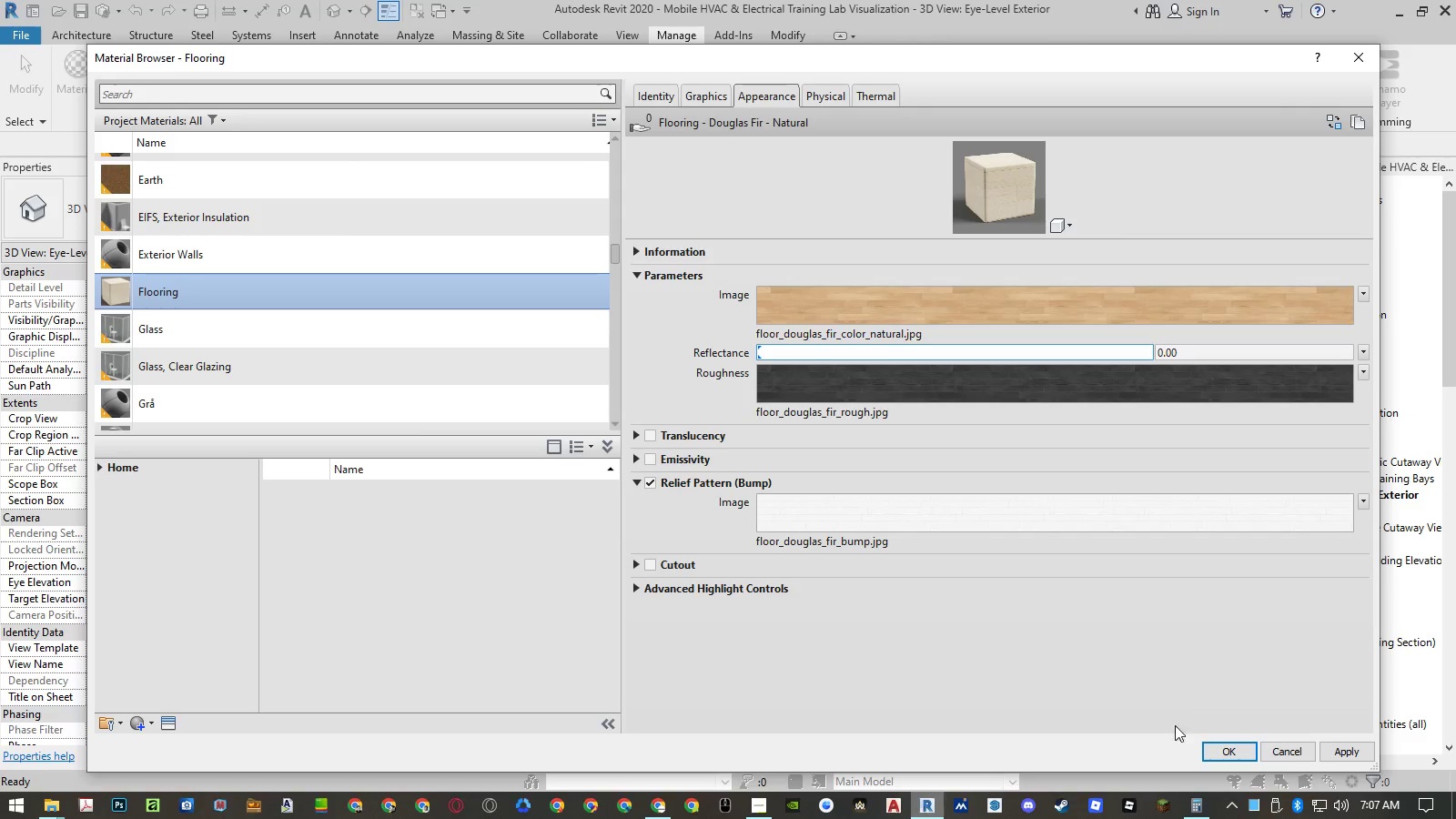 
left_click([1217, 750])
 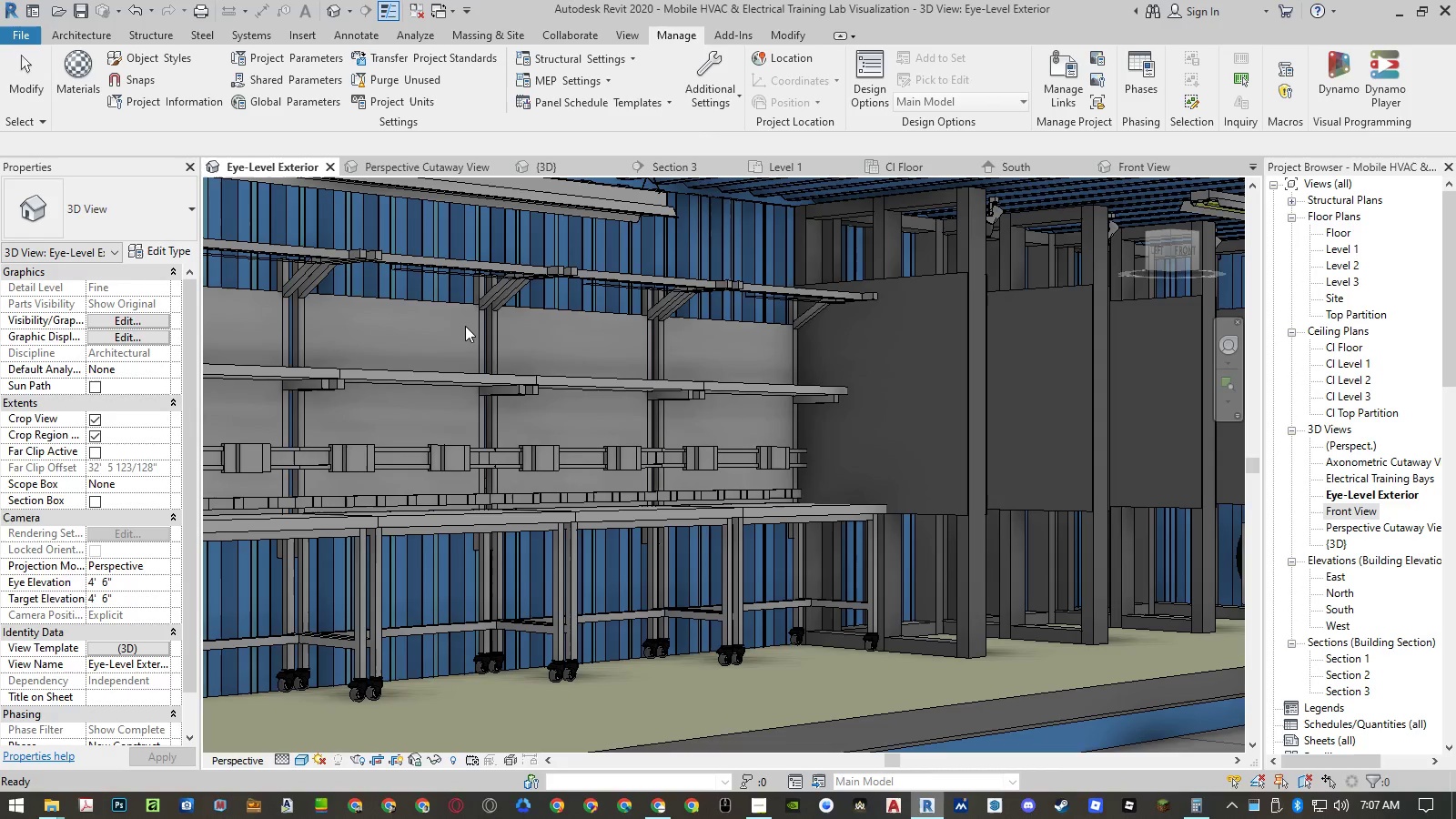 
key(R)
 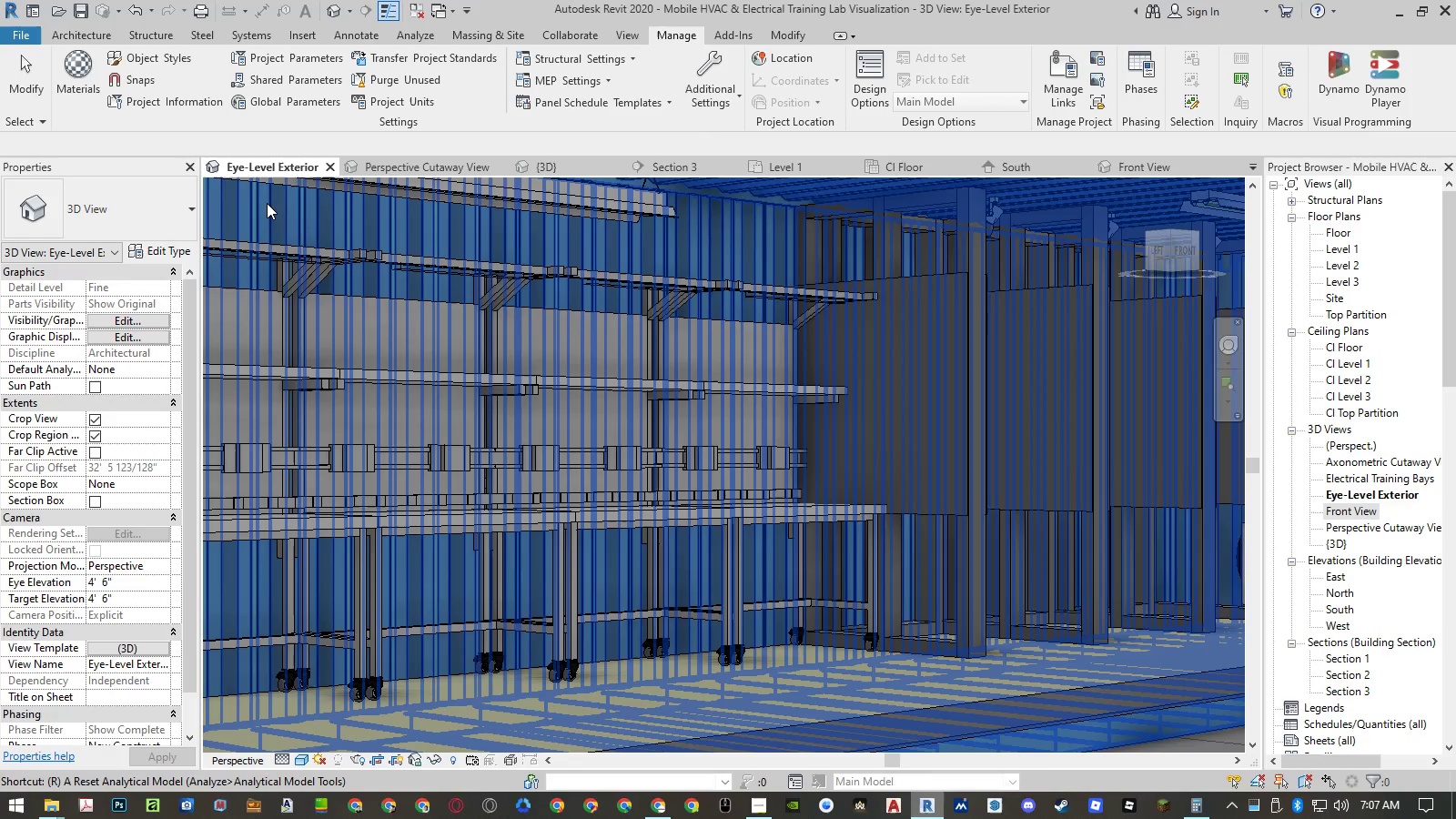 
type(rr)
 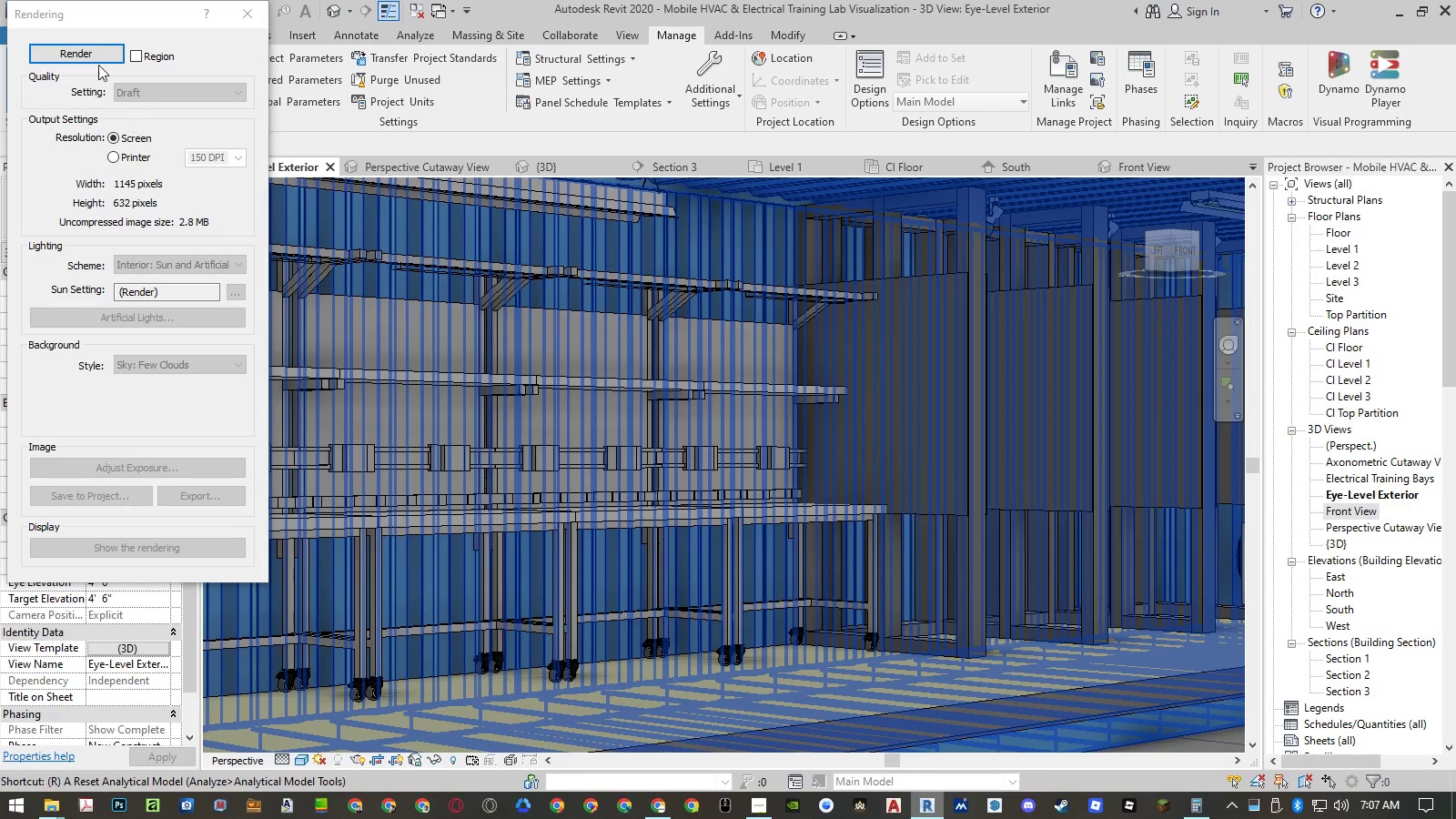 
left_click([96, 56])
 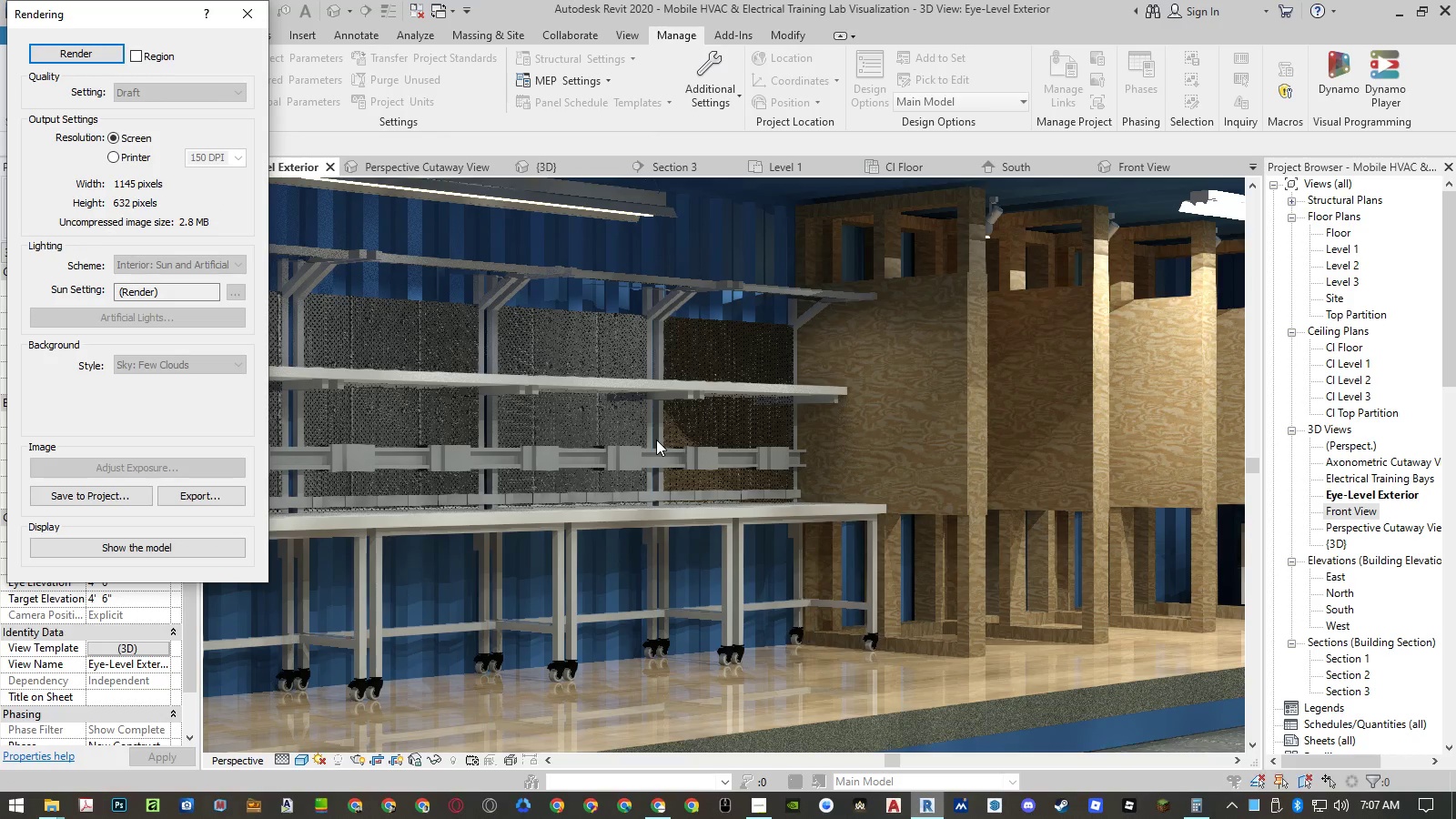 
wait(29.38)
 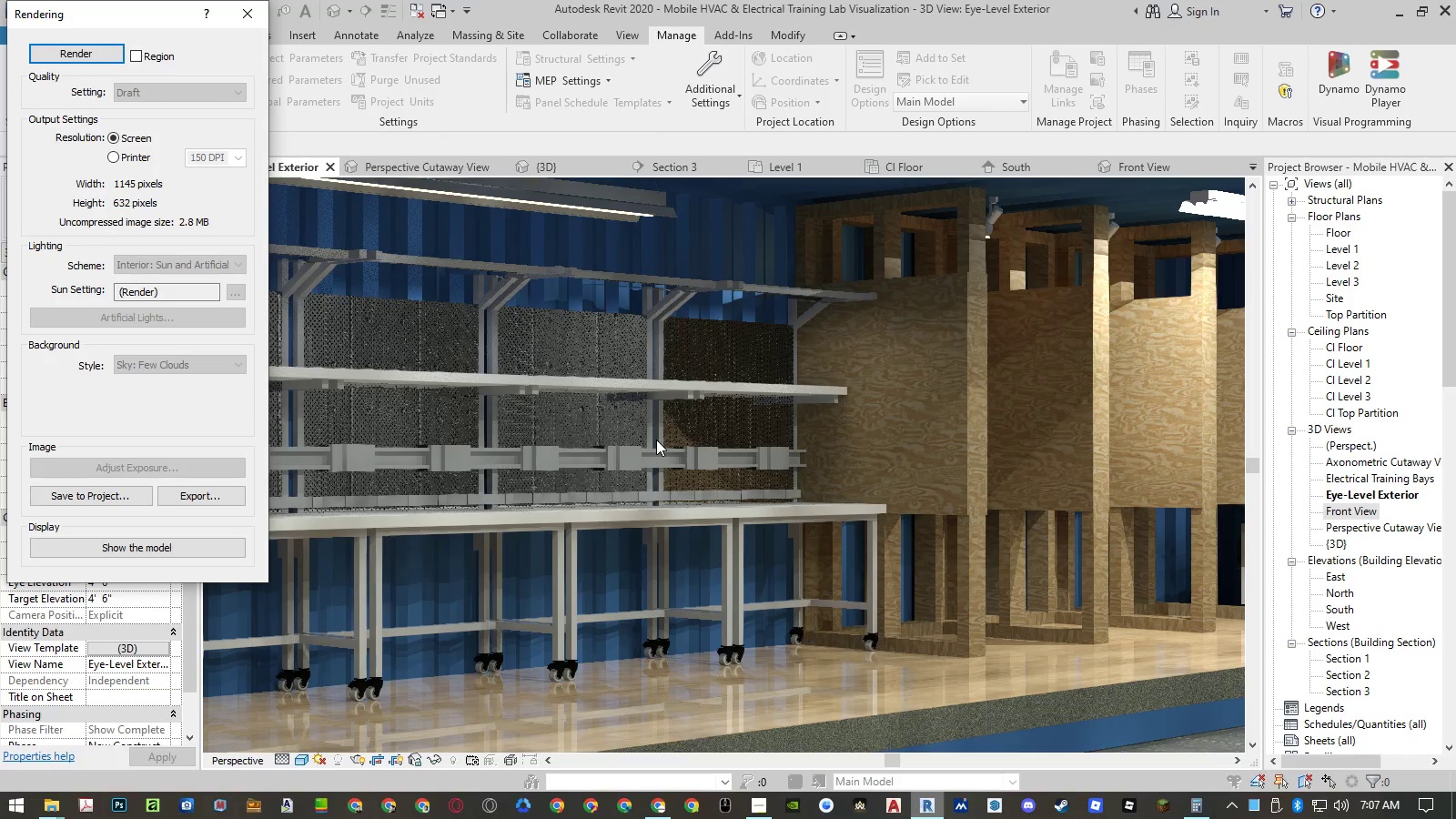 
left_click([238, 19])
 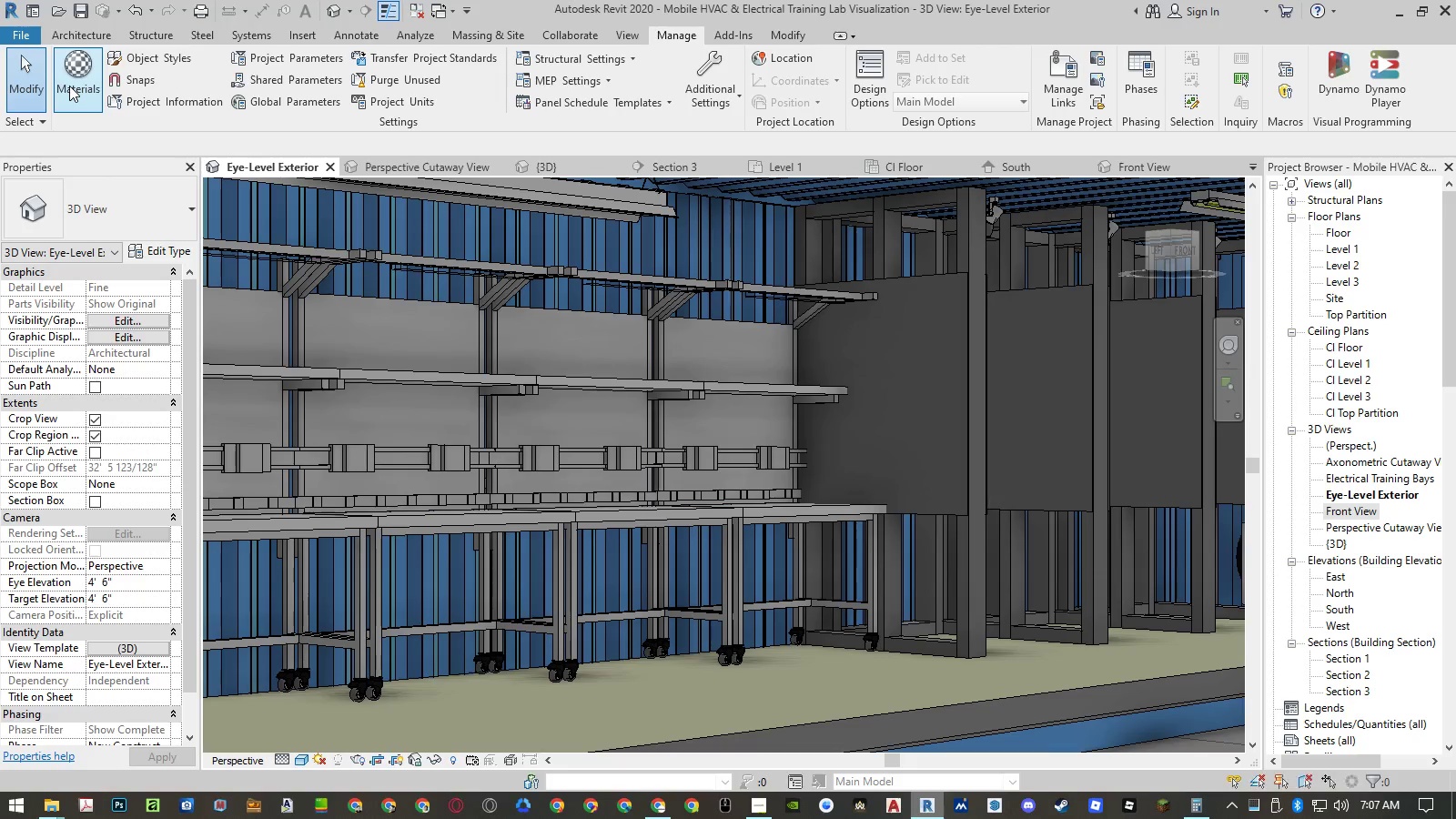 
left_click([69, 86])
 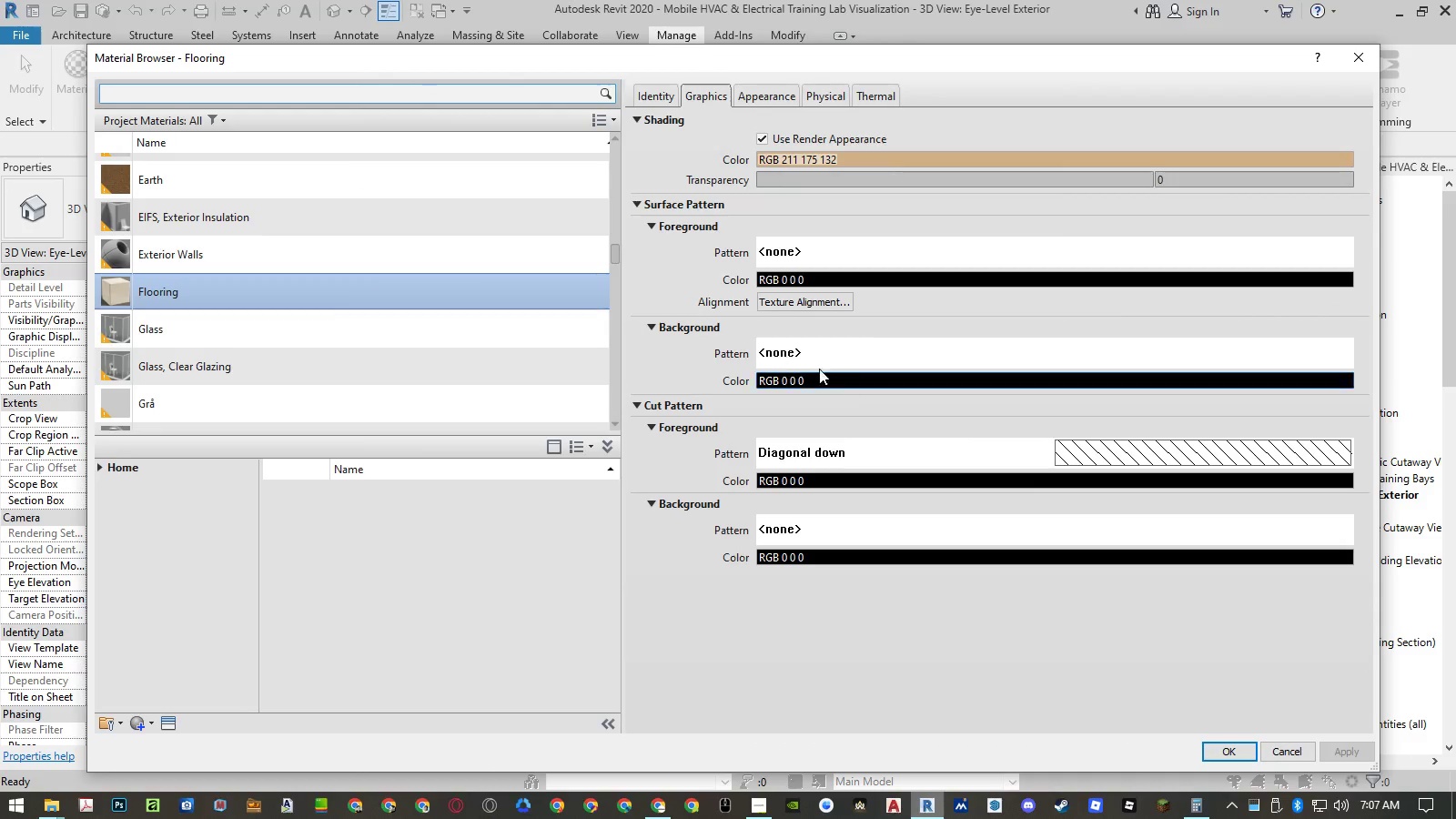 
left_click([140, 721])
 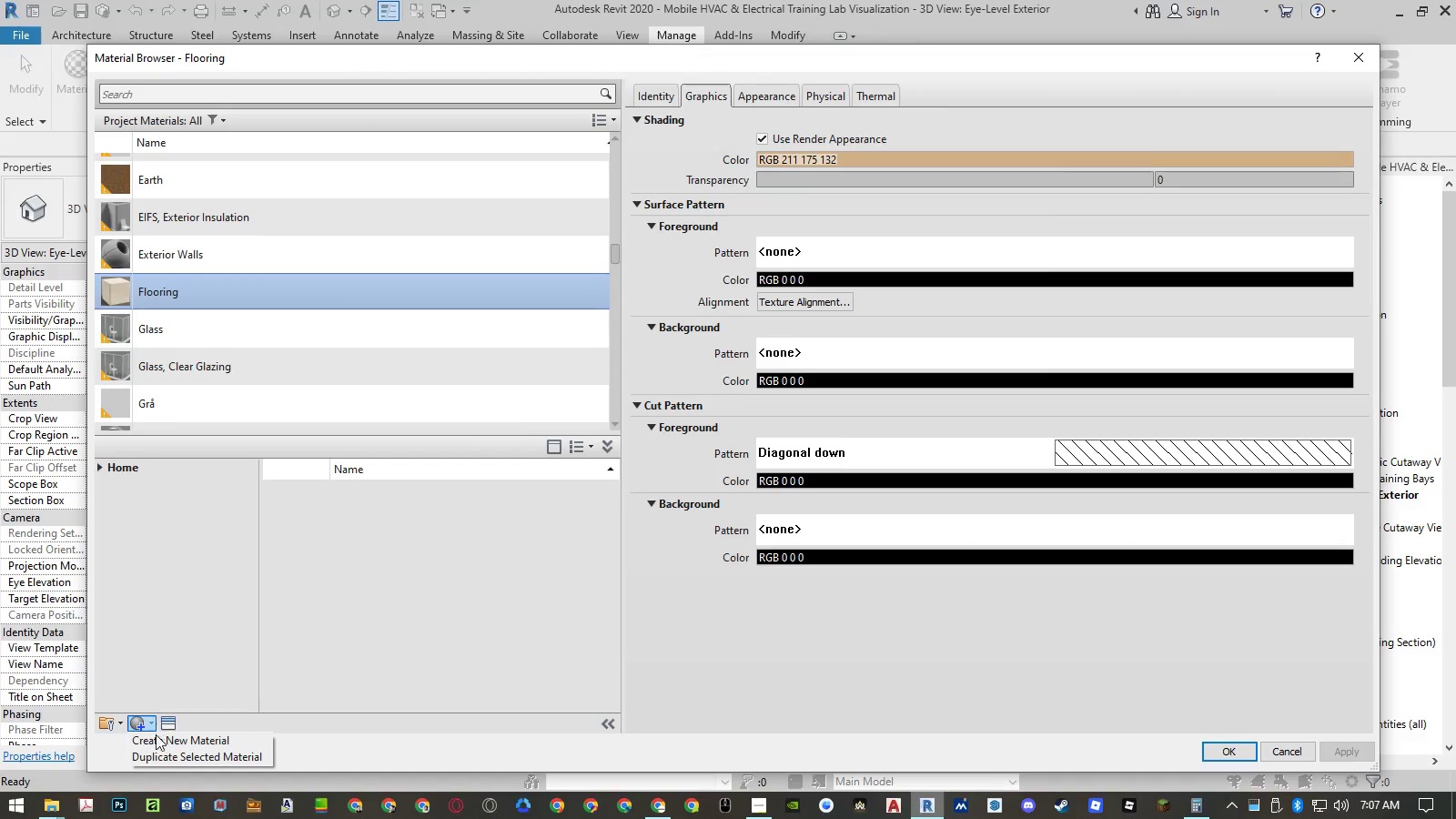 
left_click([157, 738])
 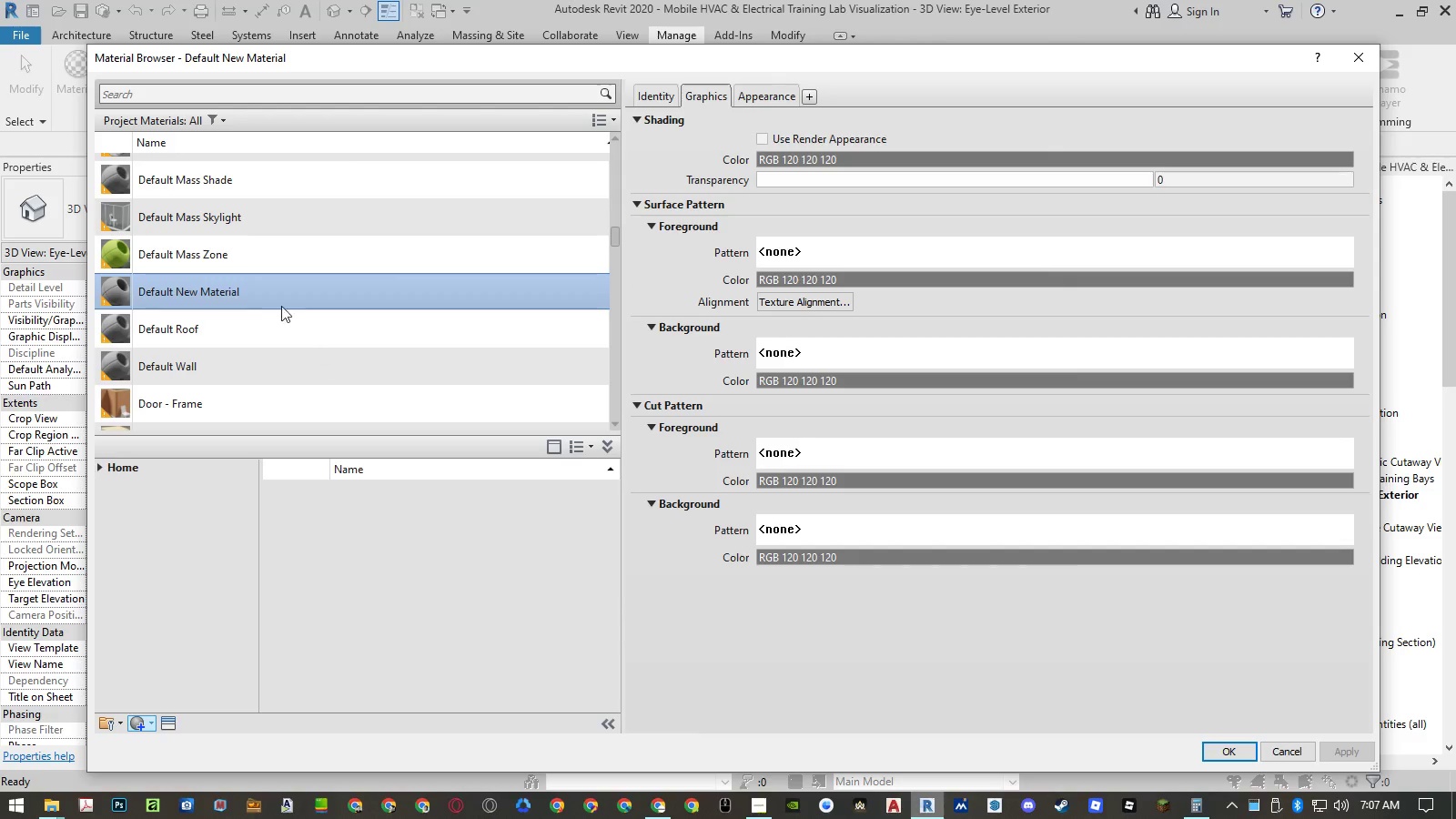 
right_click([232, 285])
 